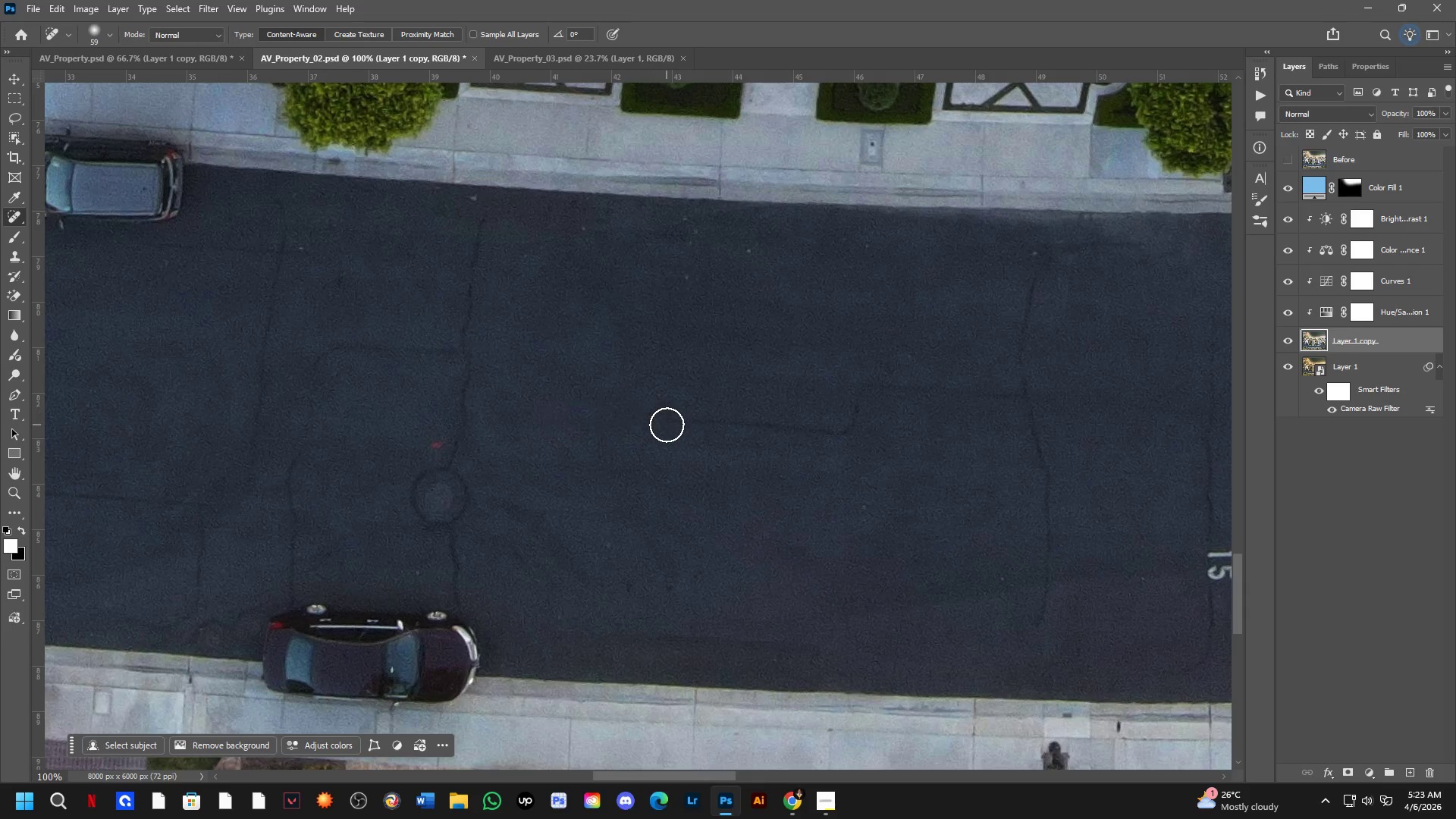 
triple_click([667, 425])
 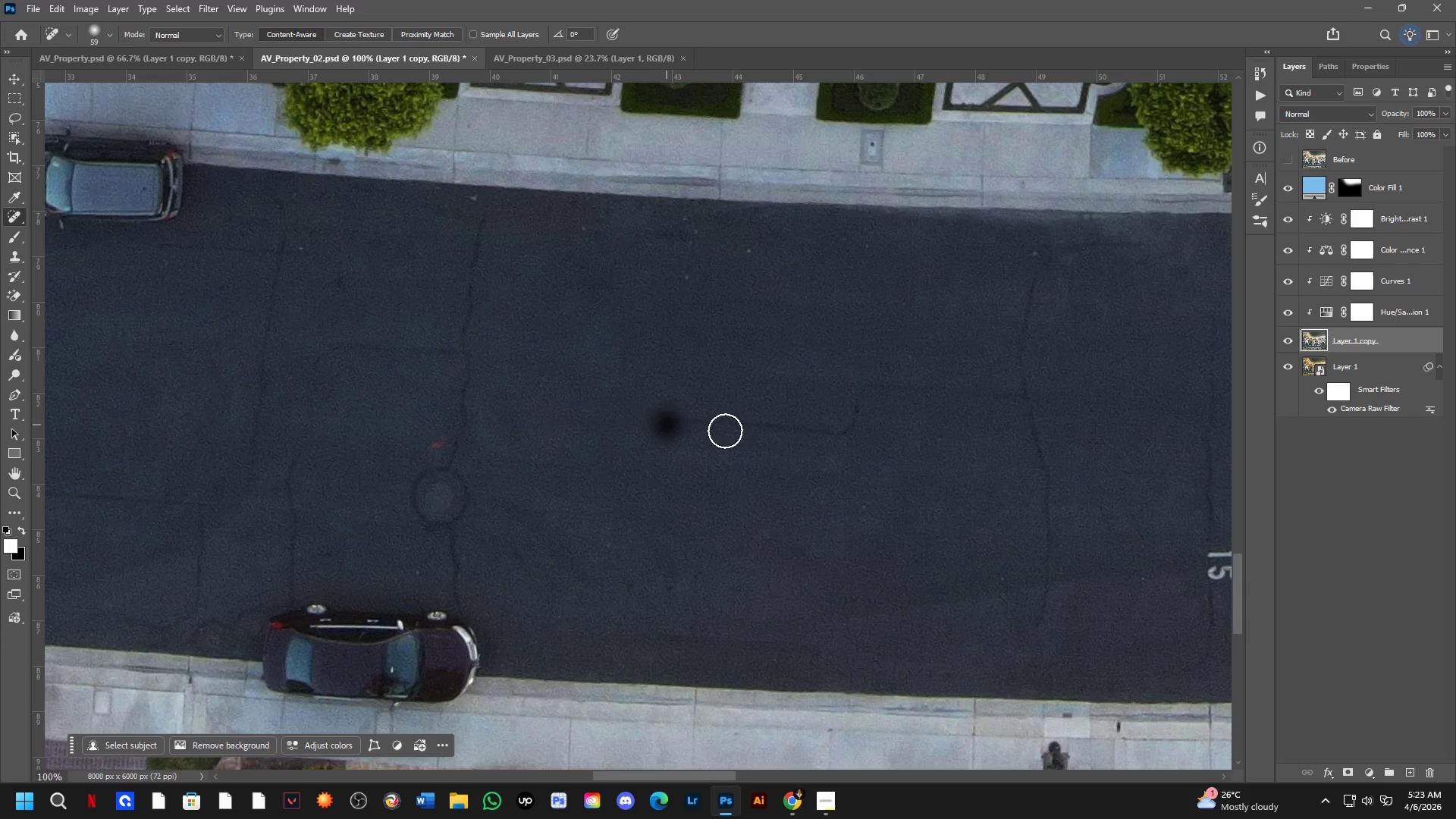 
hold_key(key=ShiftLeft, duration=0.44)
left_click([838, 431])
 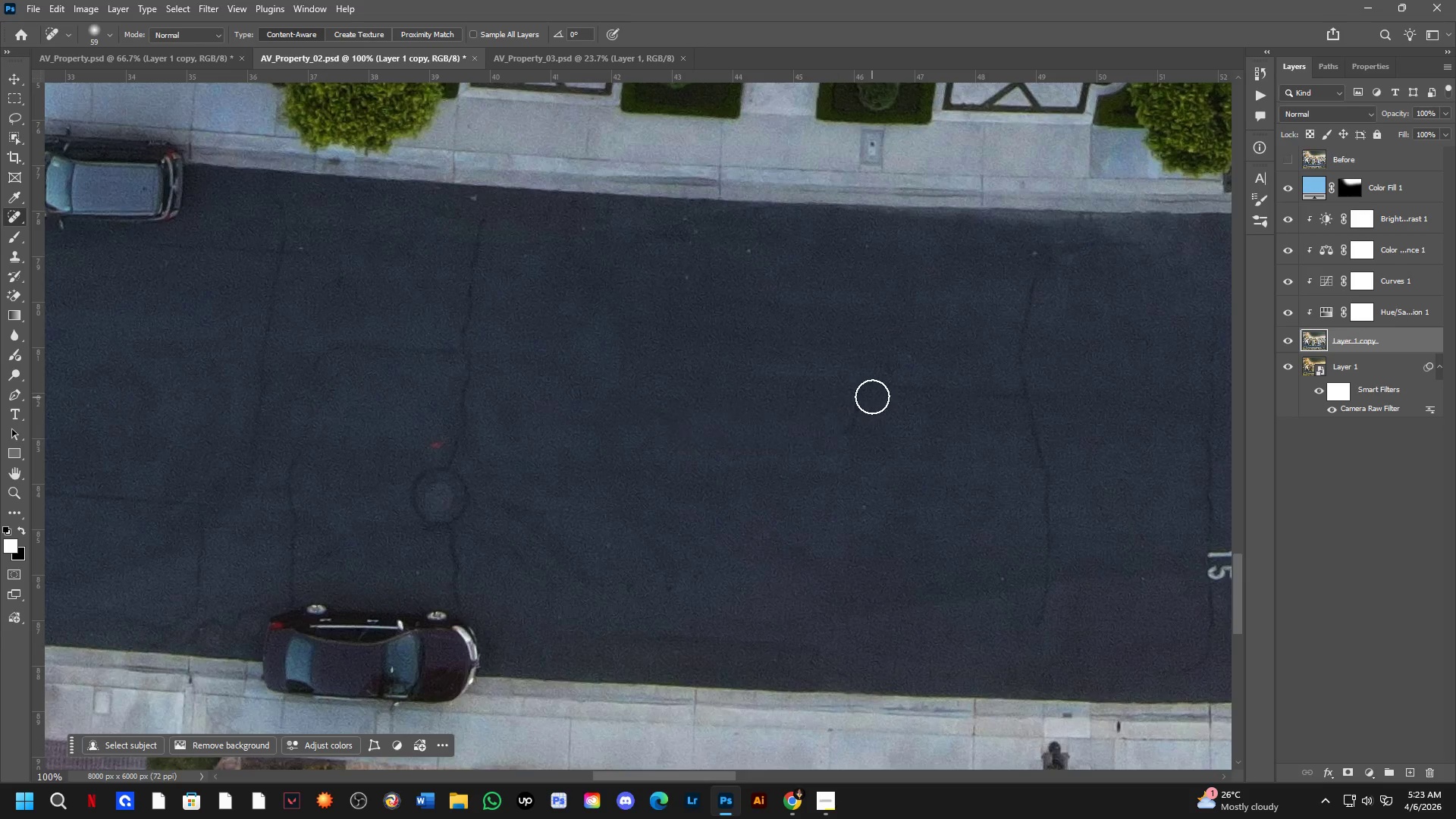 
key(Shift+ShiftLeft)
 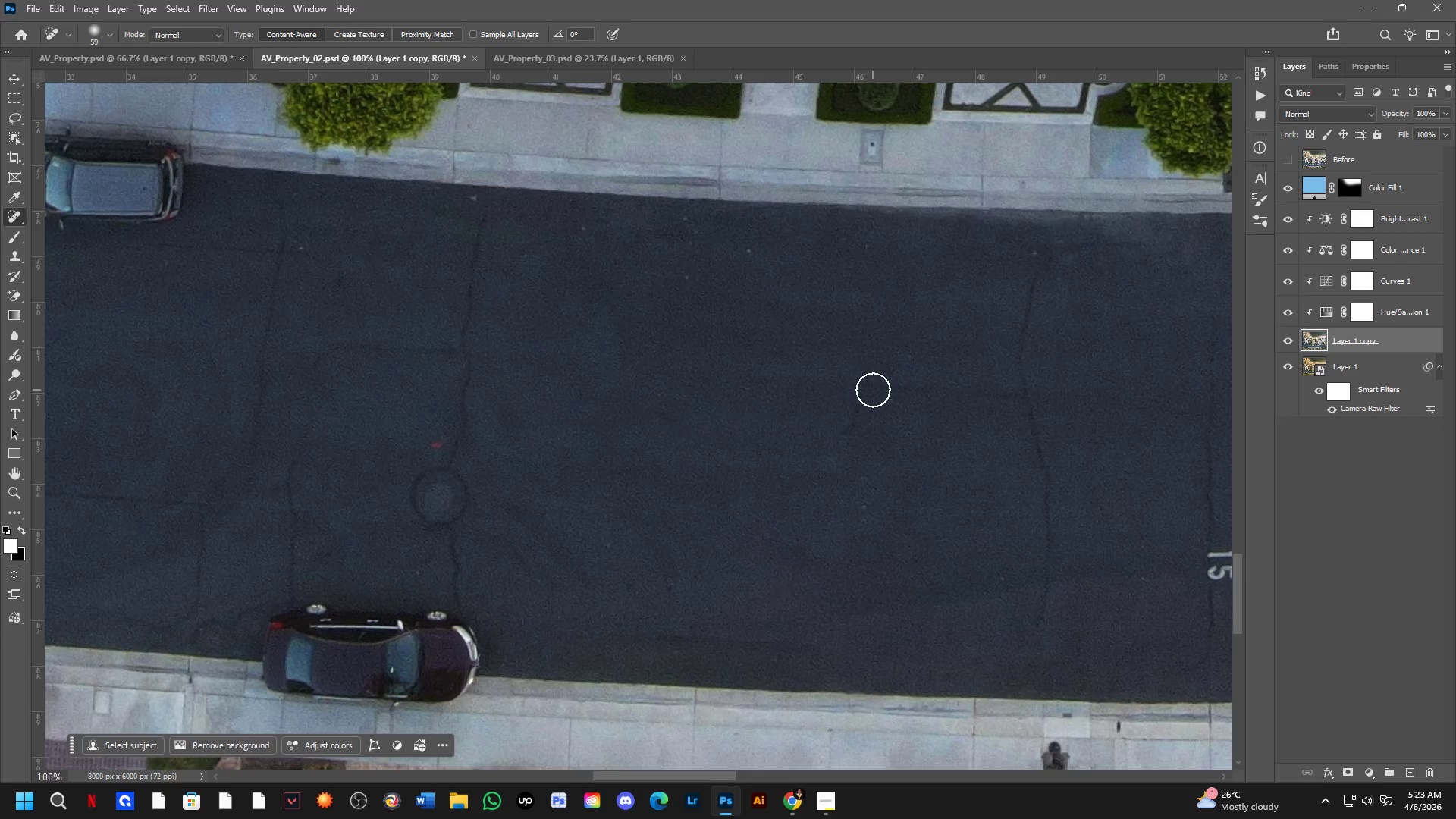 
double_click([873, 390])
 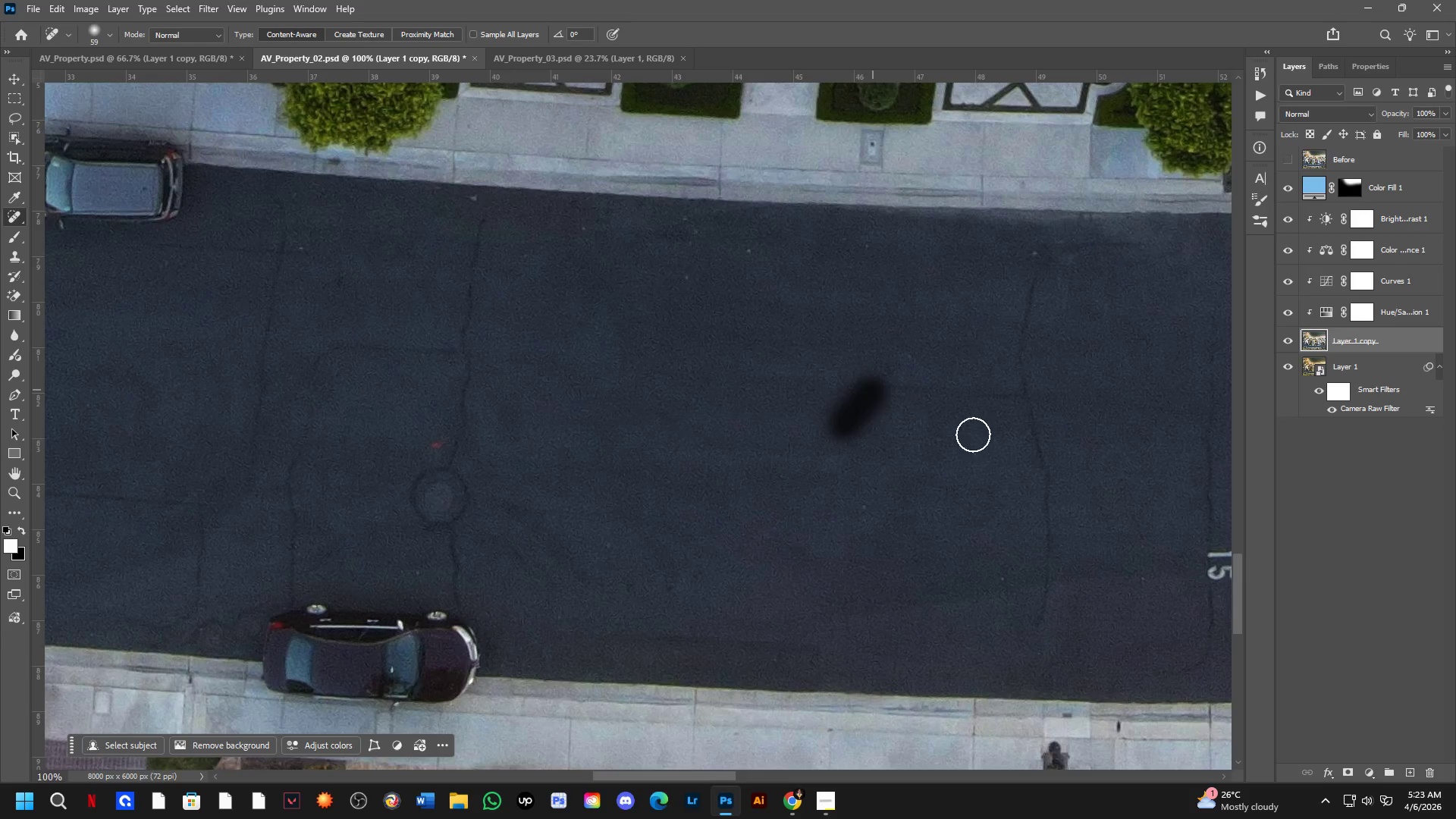 
hold_key(key=Space, duration=0.47)
 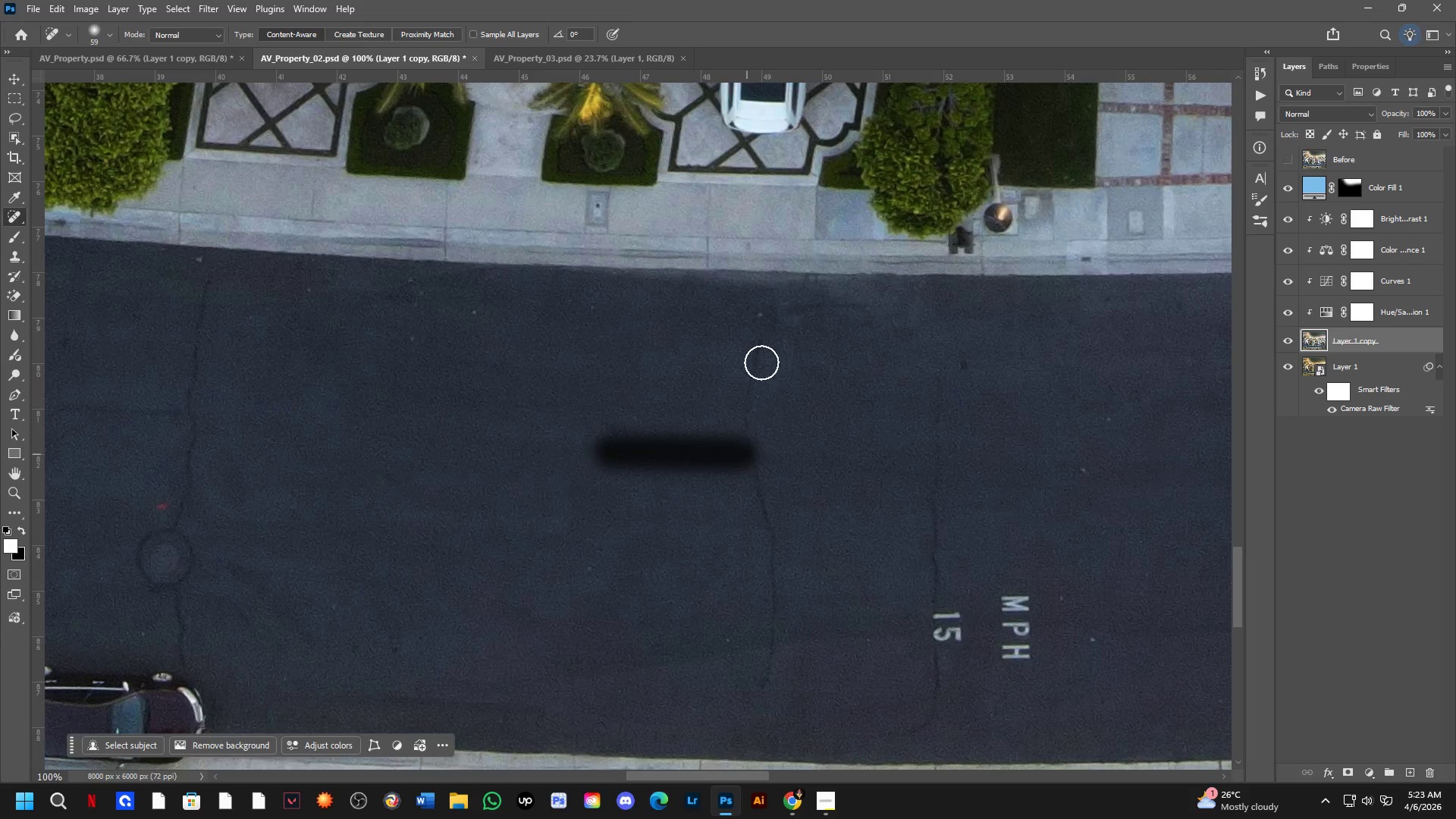 
left_click_drag(start_coordinate=[948, 456], to_coordinate=[673, 517])
 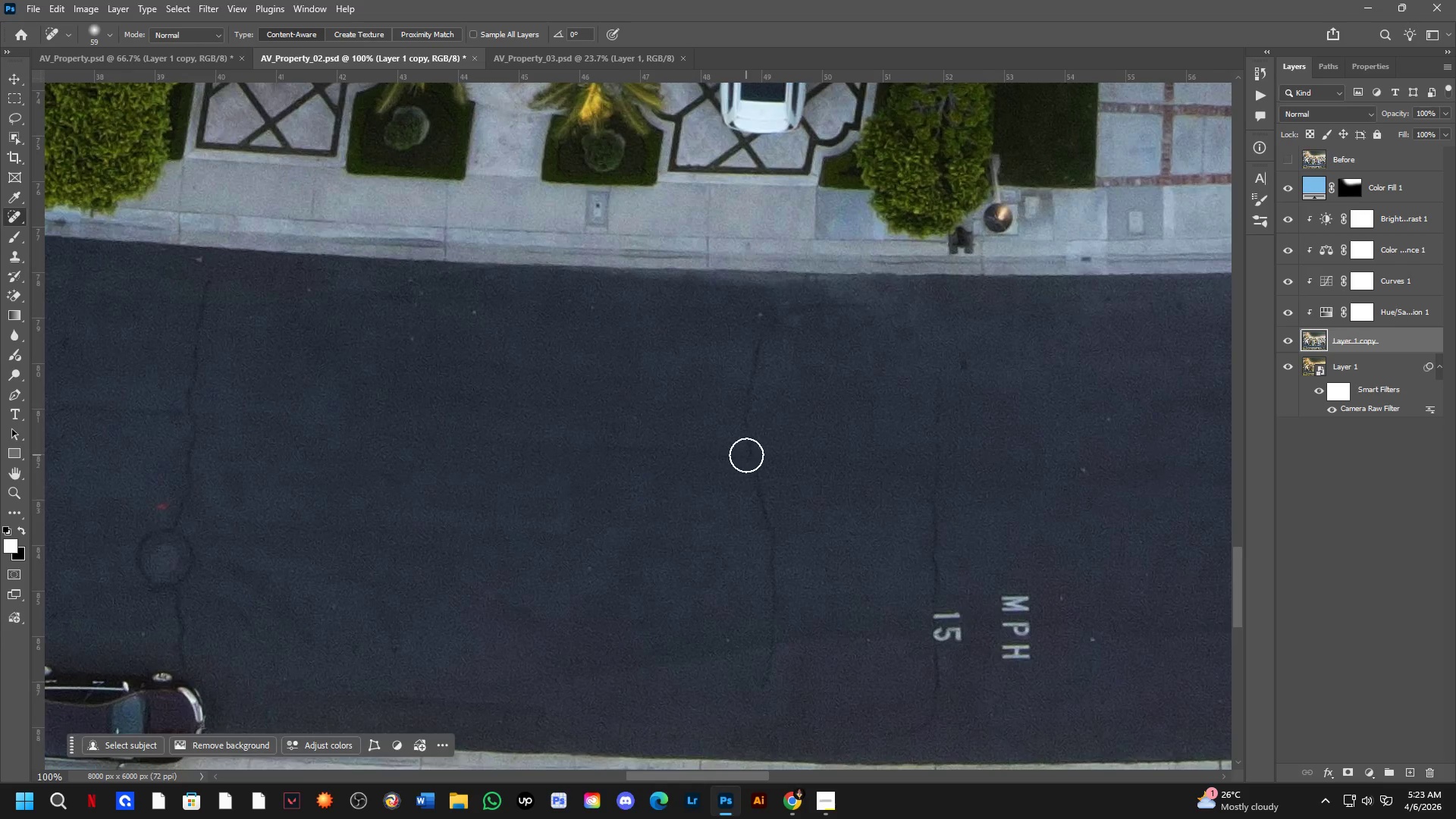 
key(Shift+ShiftLeft)
 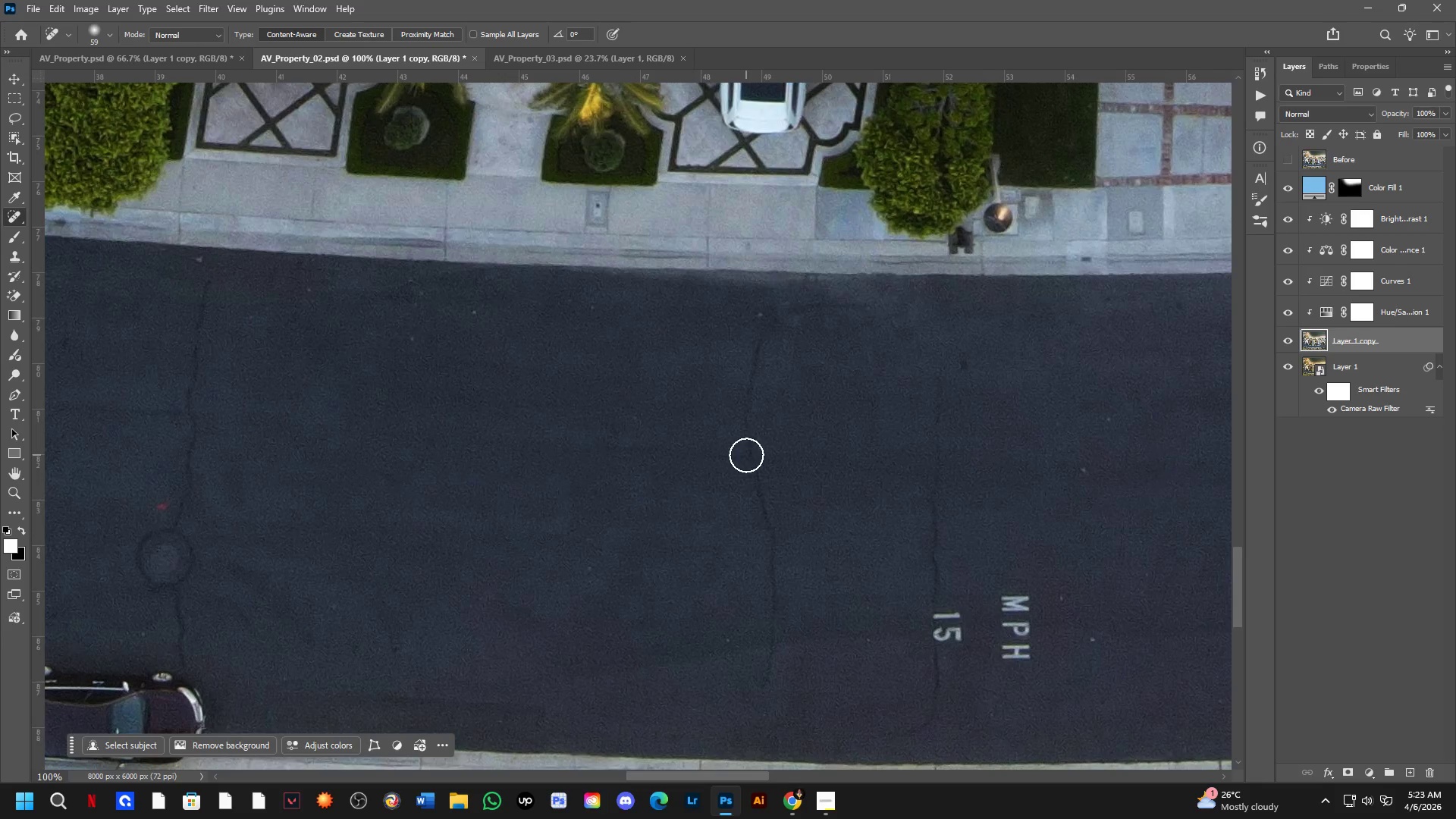 
left_click([747, 454])
 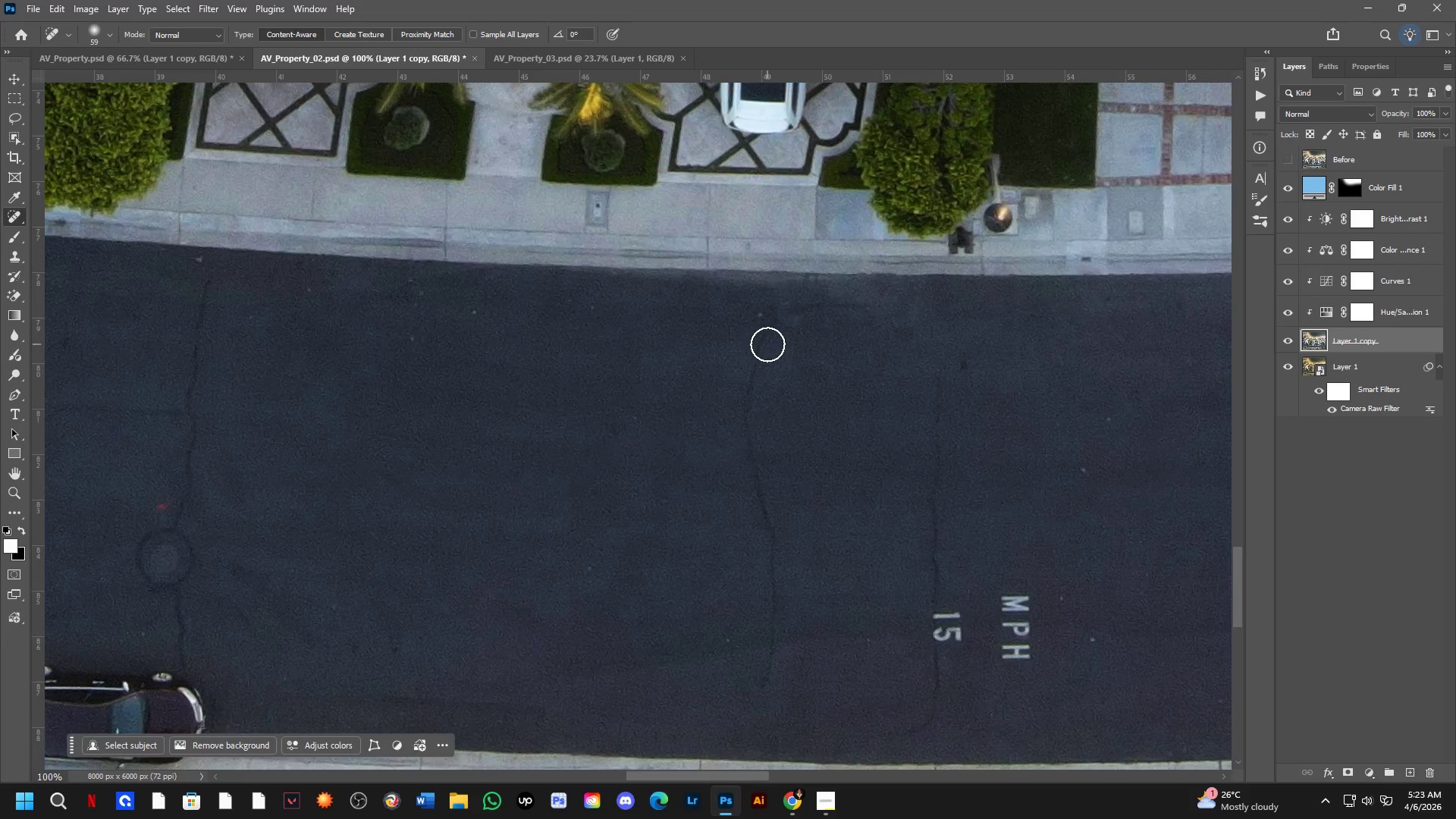 
double_click([769, 339])
 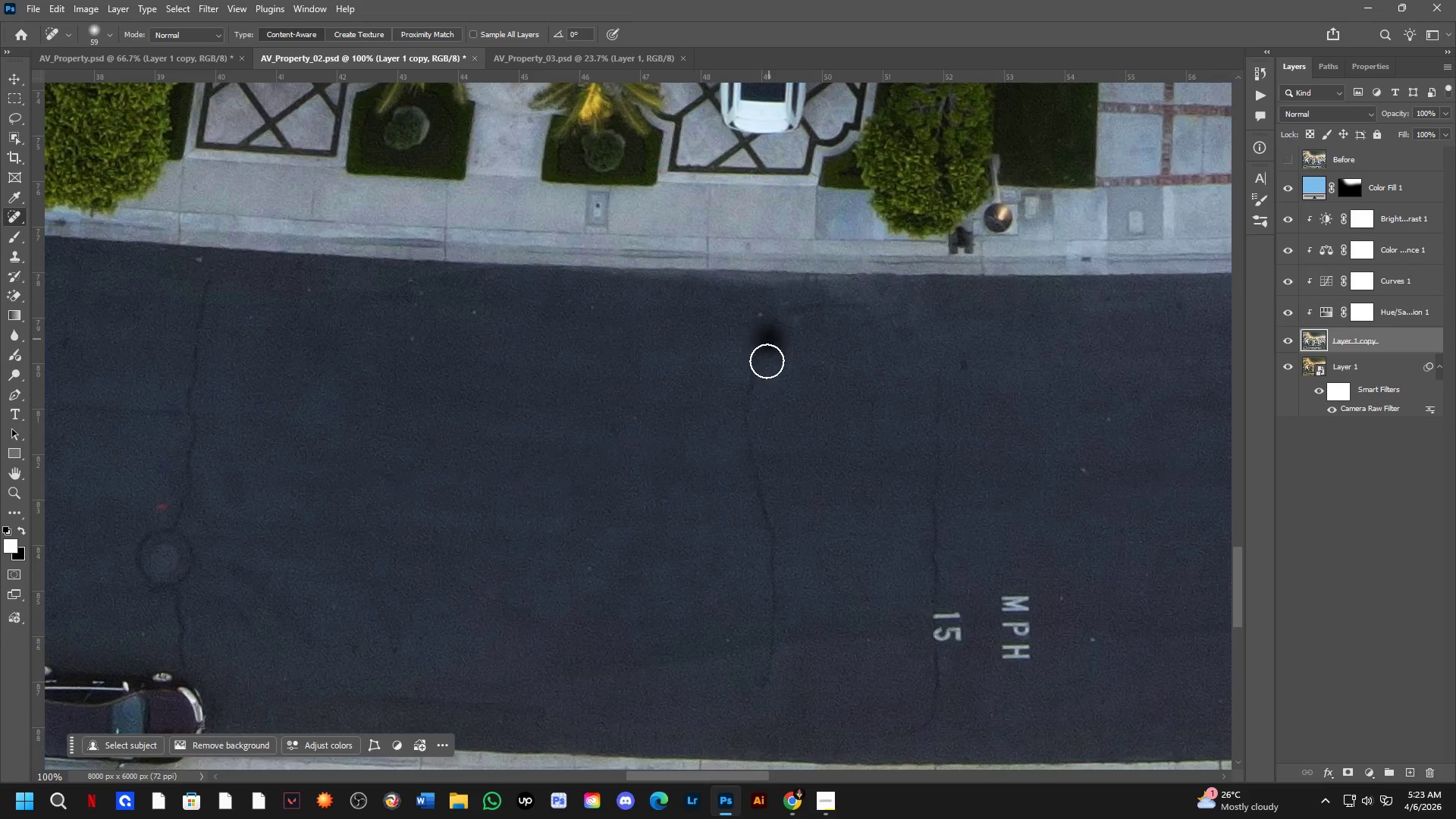 
hold_key(key=ShiftLeft, duration=0.47)
triple_click([752, 414])
 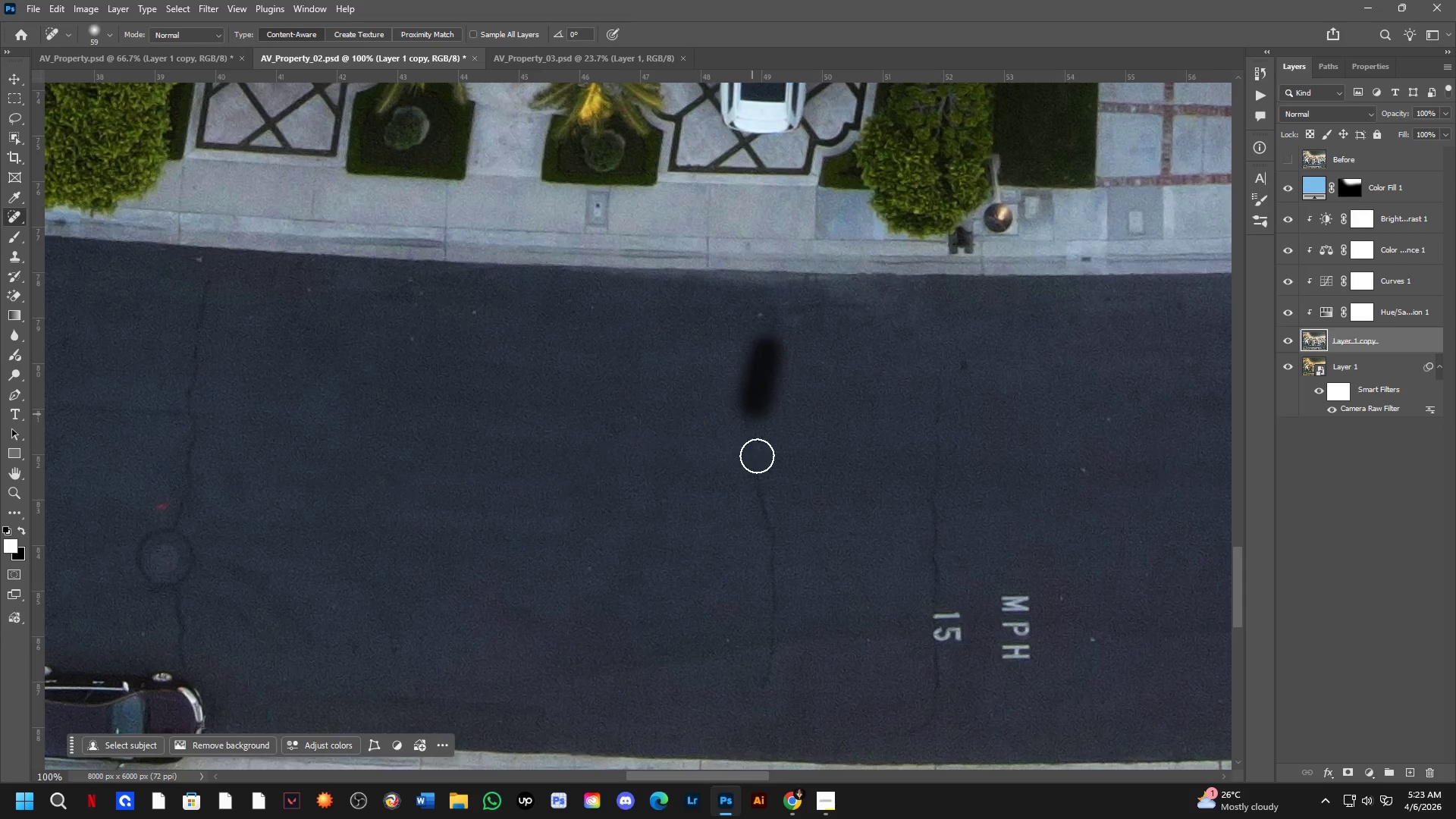 
key(Shift+ShiftLeft)
 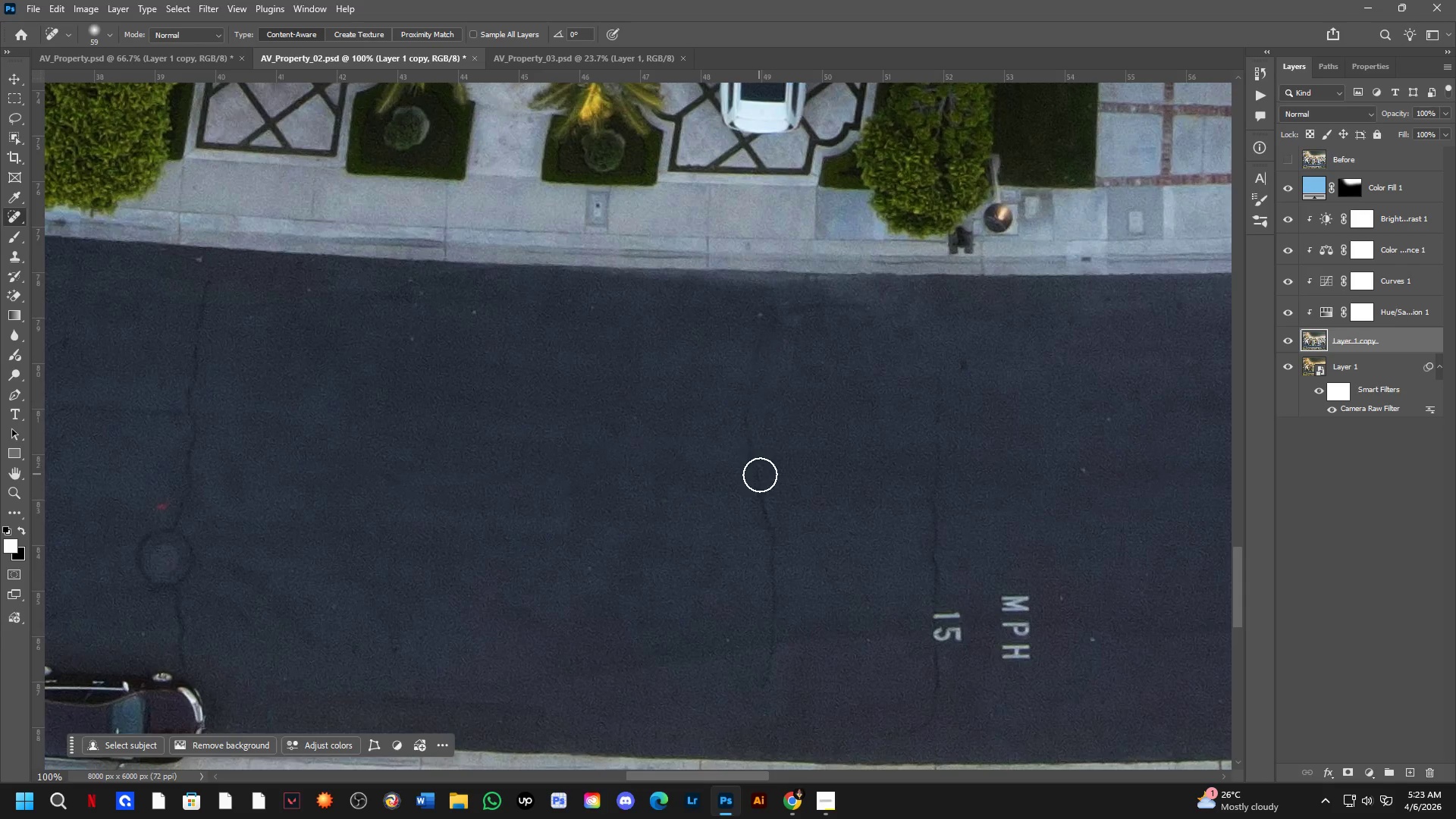 
triple_click([760, 475])
 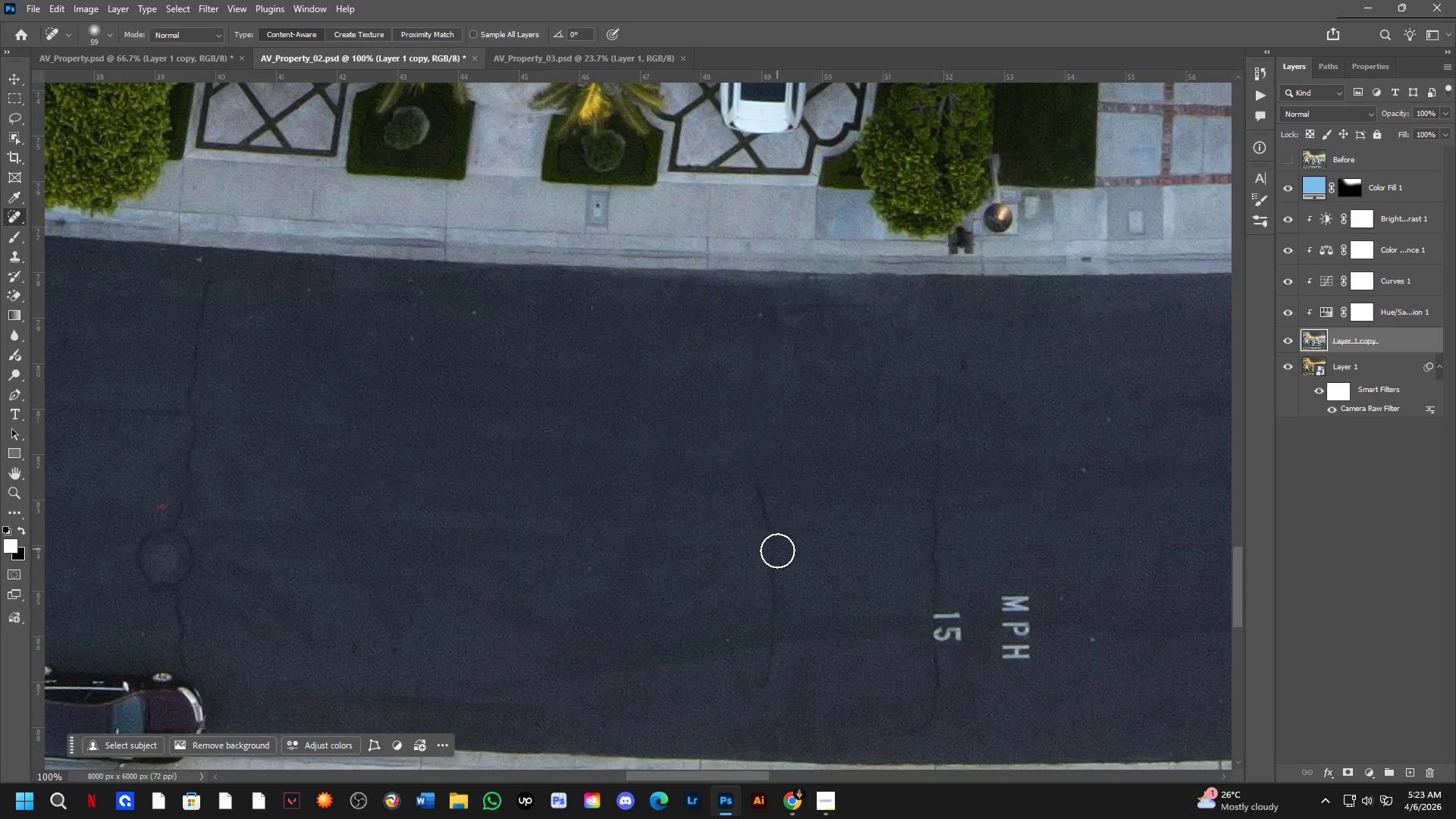 
key(Shift+ShiftLeft)
 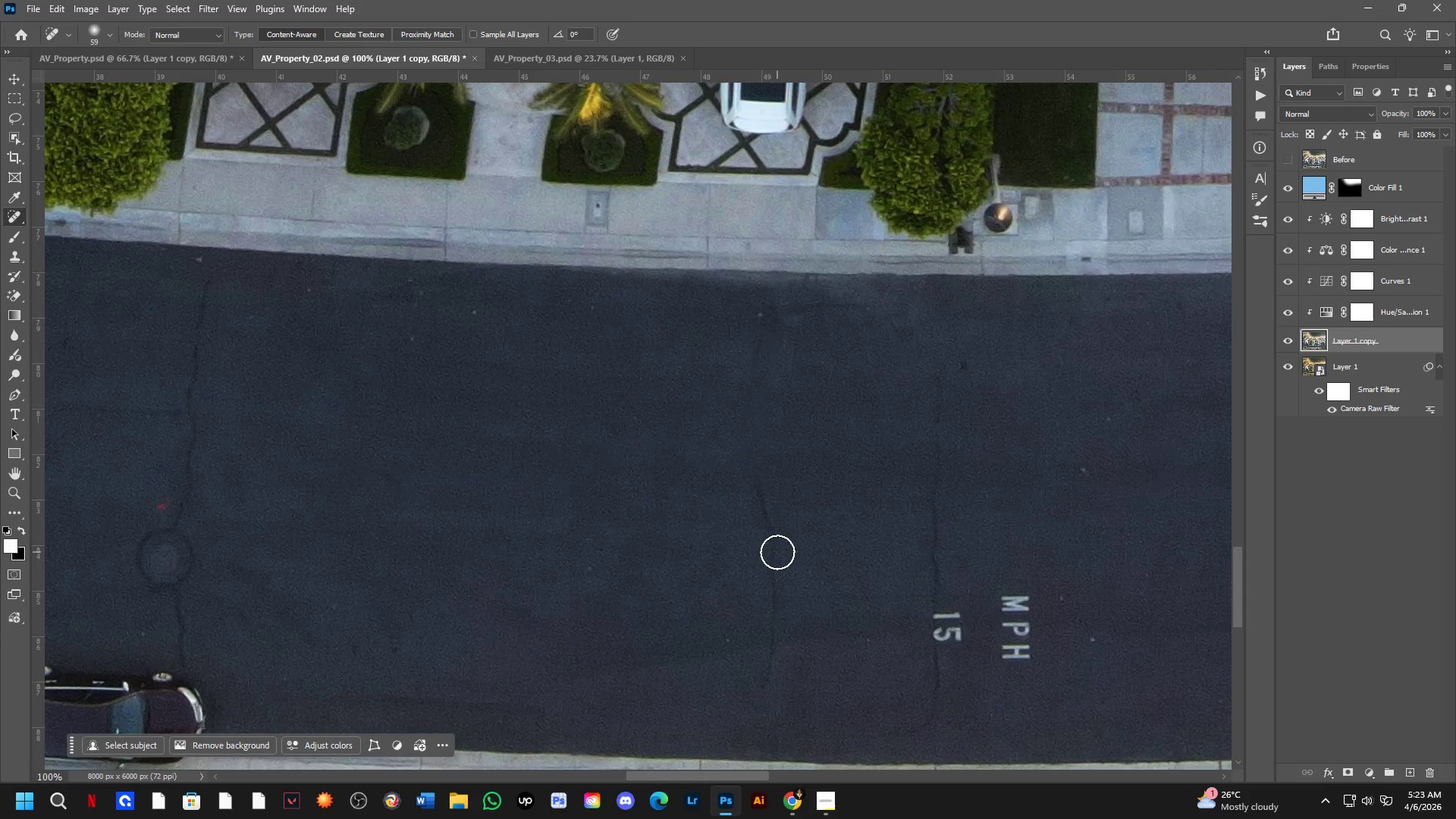 
triple_click([777, 552])
 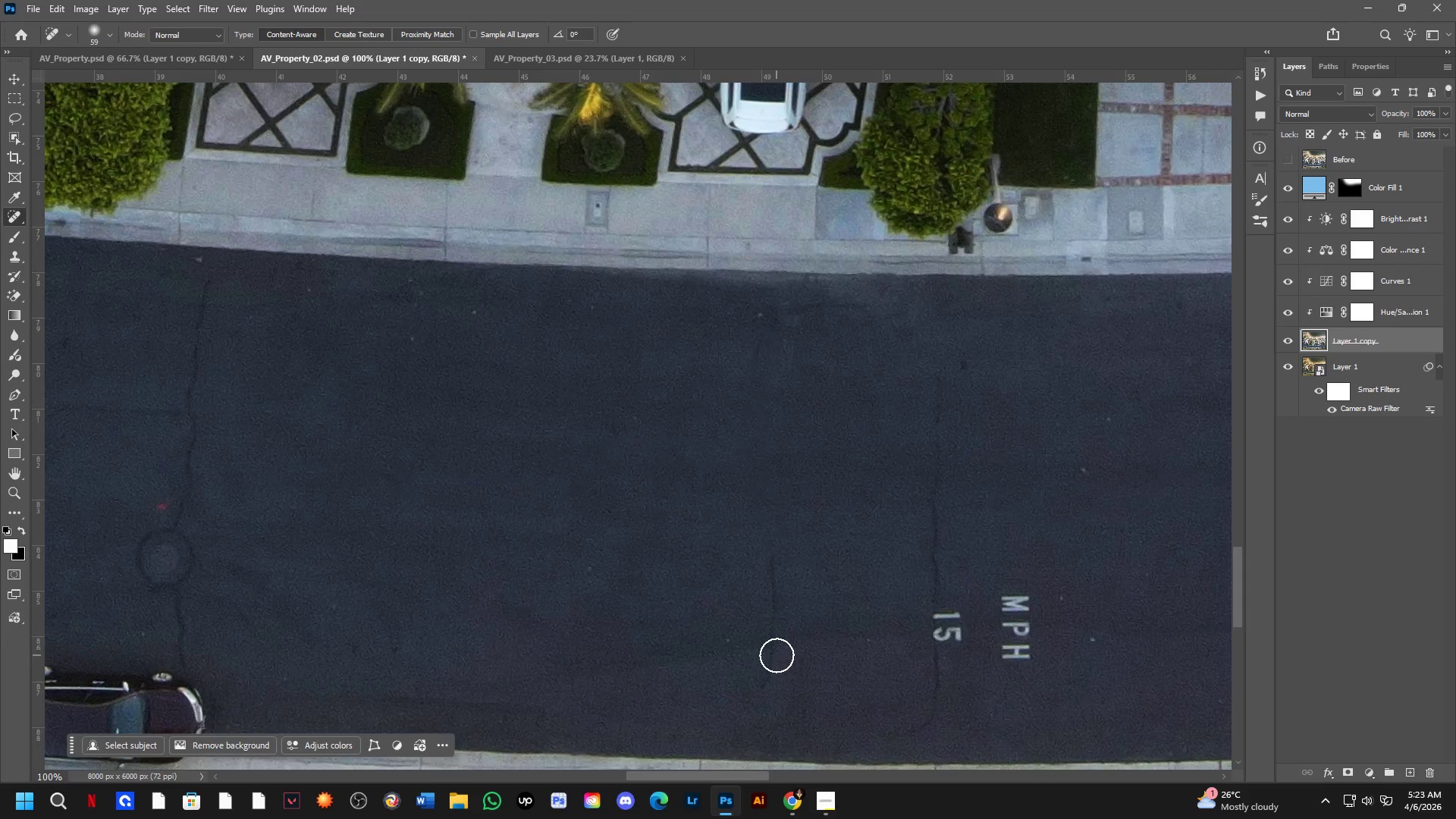 
key(Shift+ShiftLeft)
 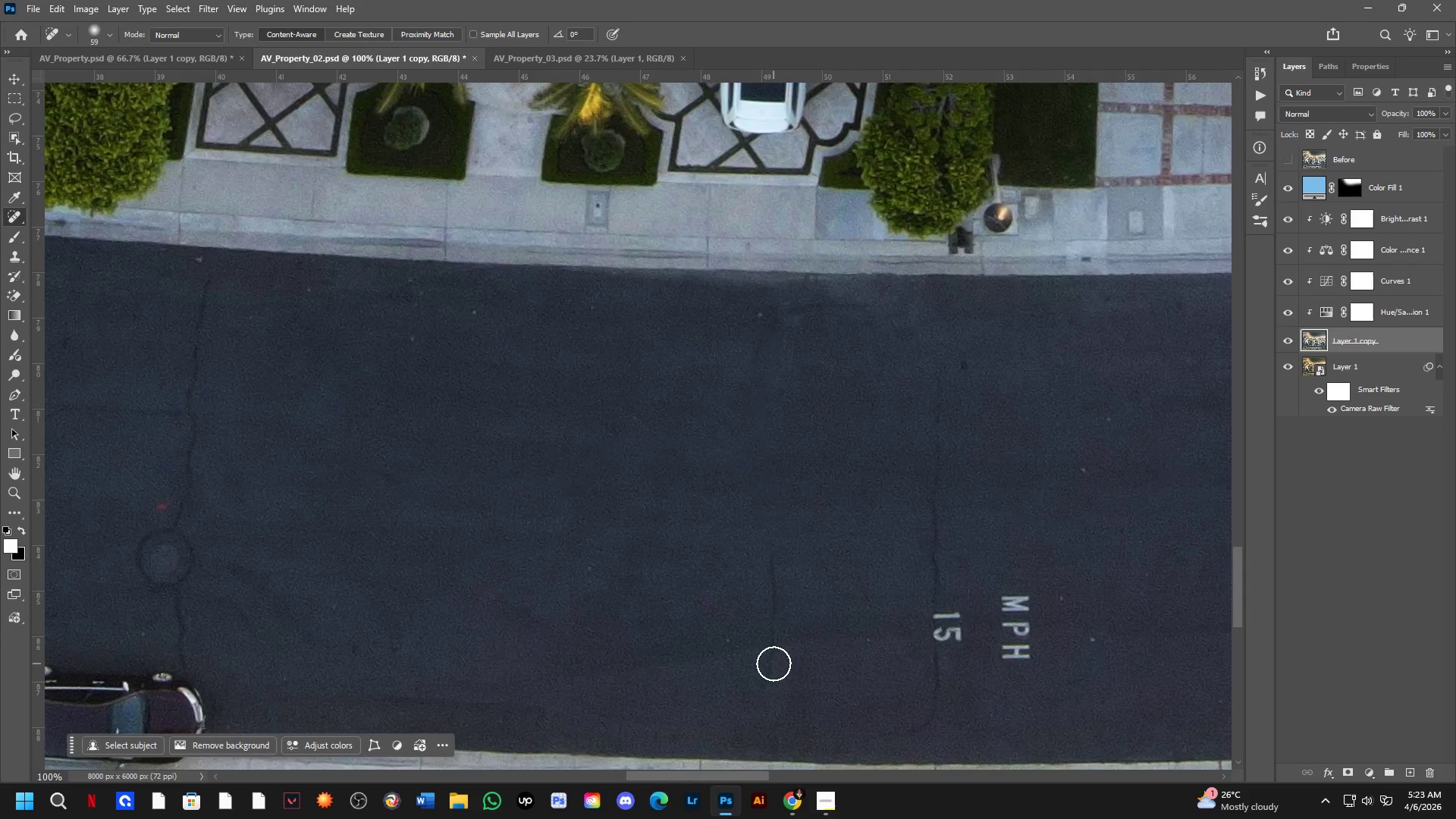 
left_click([774, 664])
 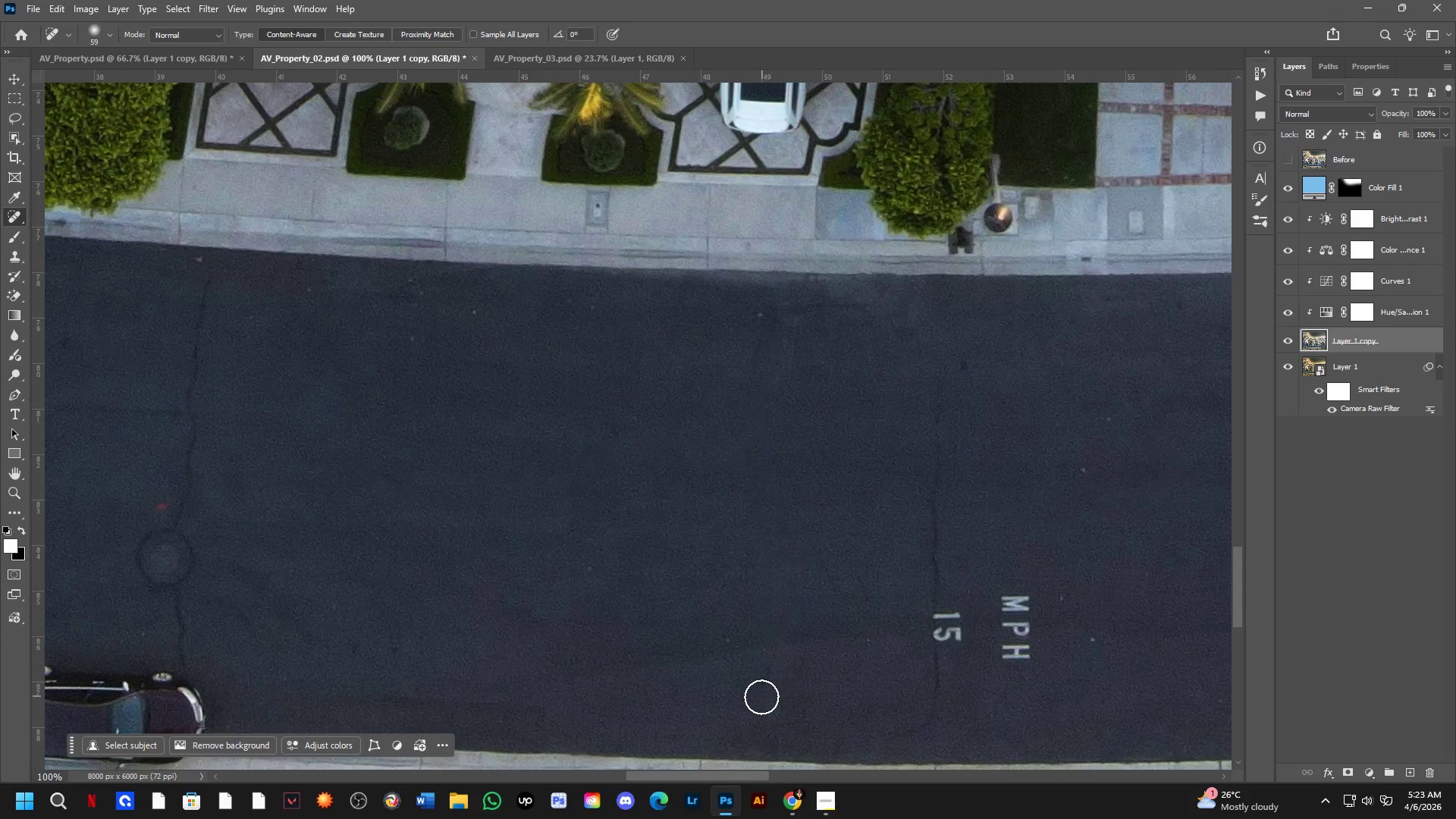 
key(Shift+ShiftLeft)
 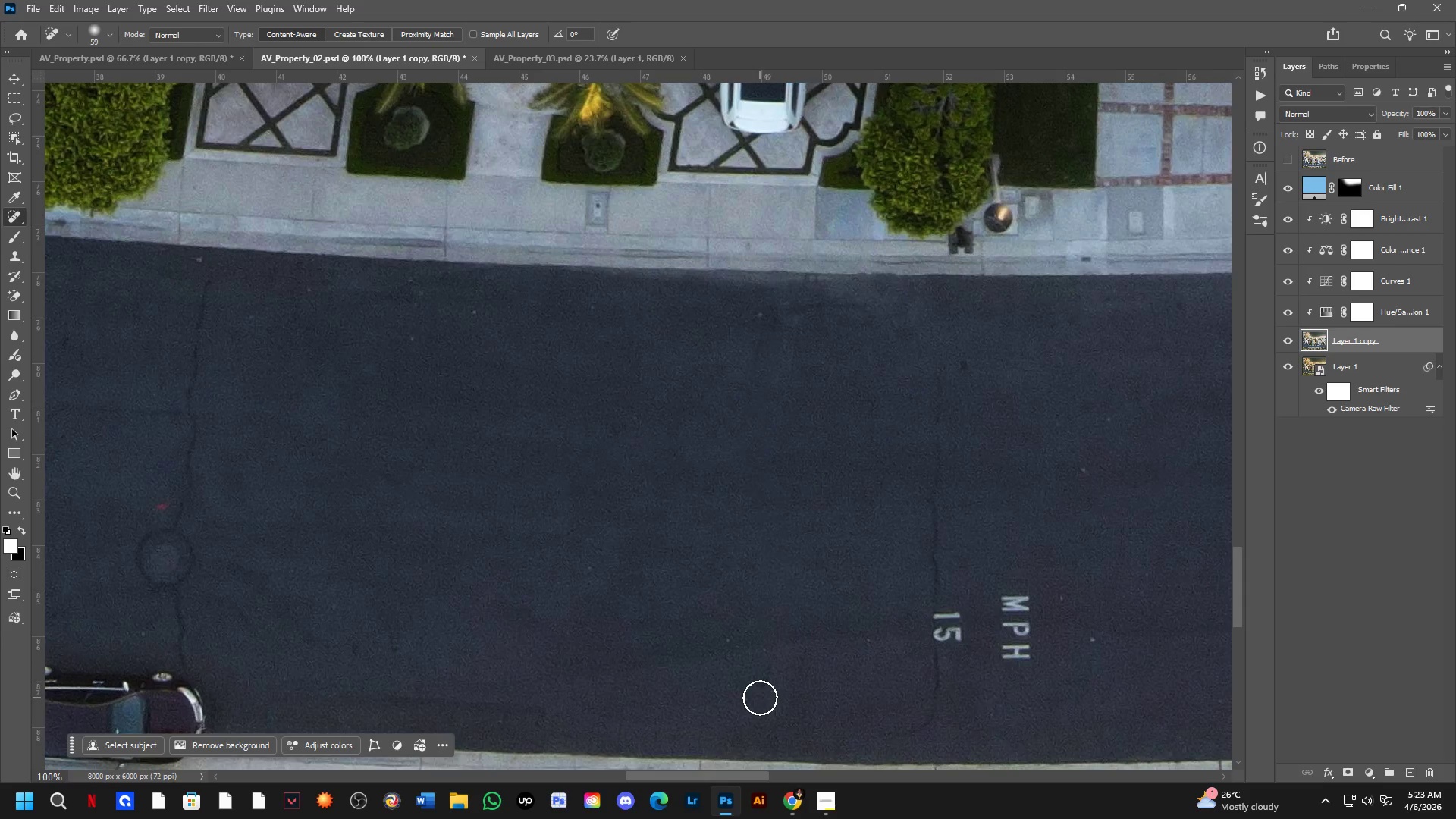 
double_click([760, 698])
 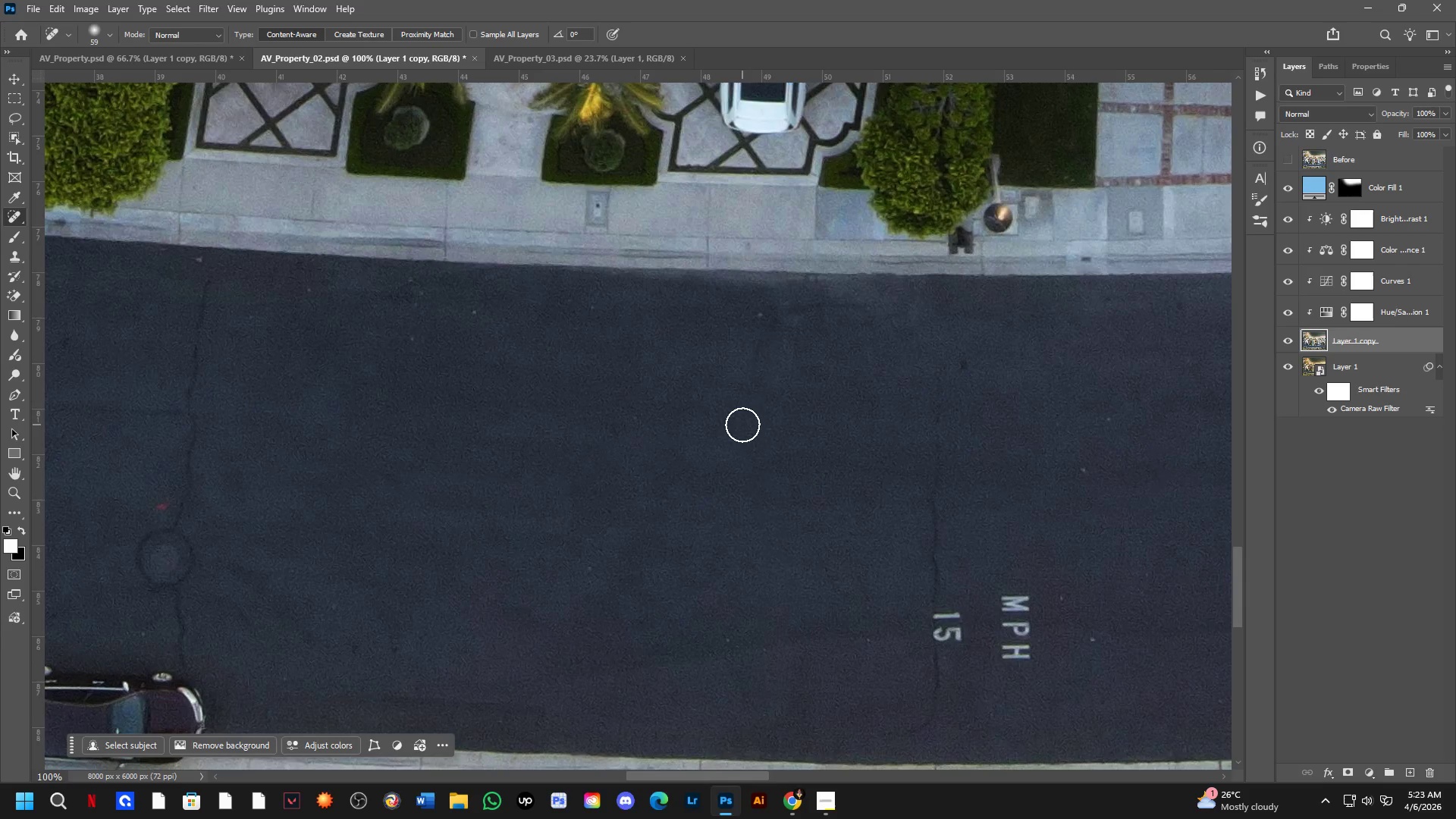 
left_click_drag(start_coordinate=[742, 425], to_coordinate=[877, 314])
 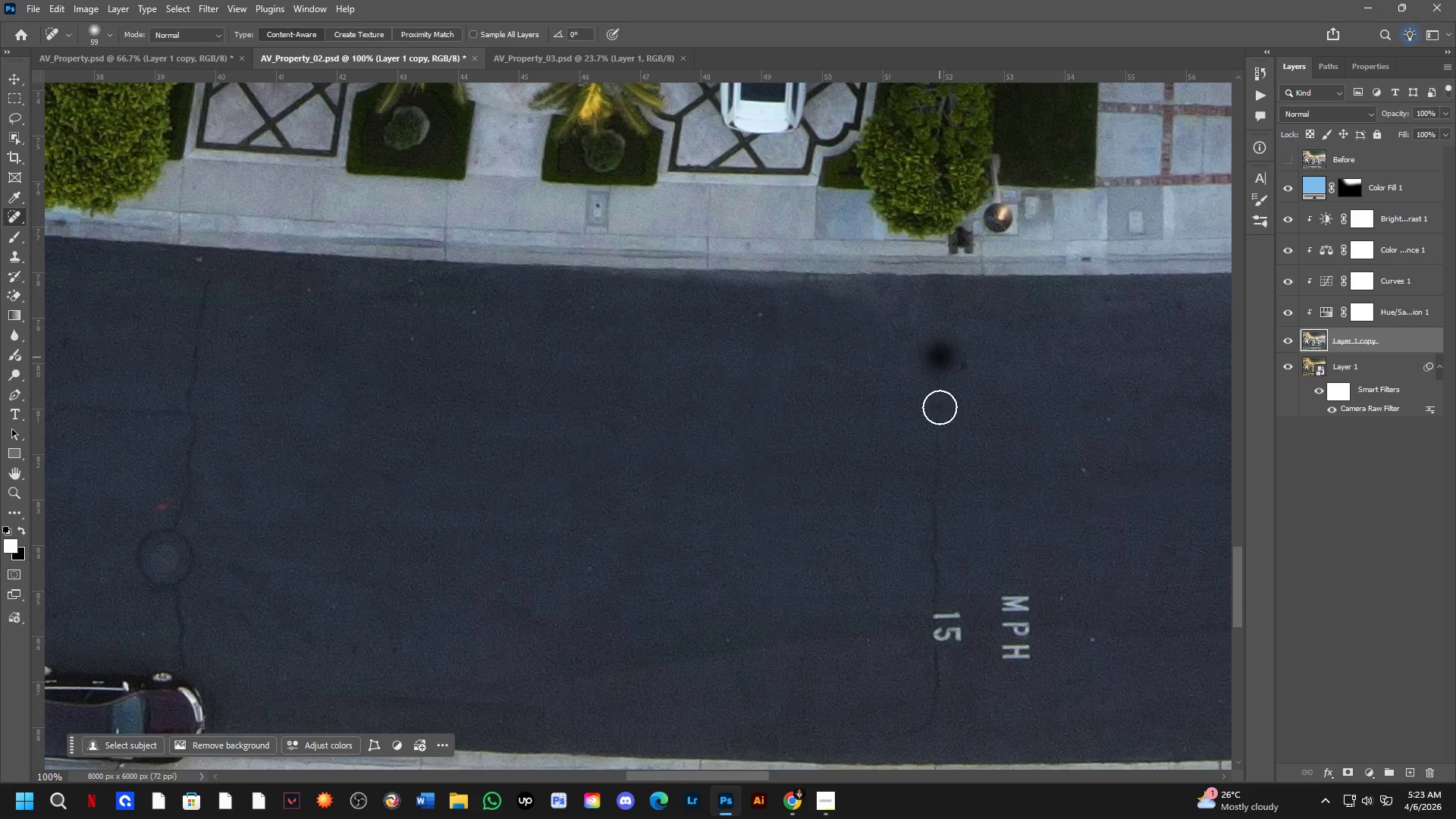 
hold_key(key=ShiftLeft, duration=0.61)
left_click([937, 573])
 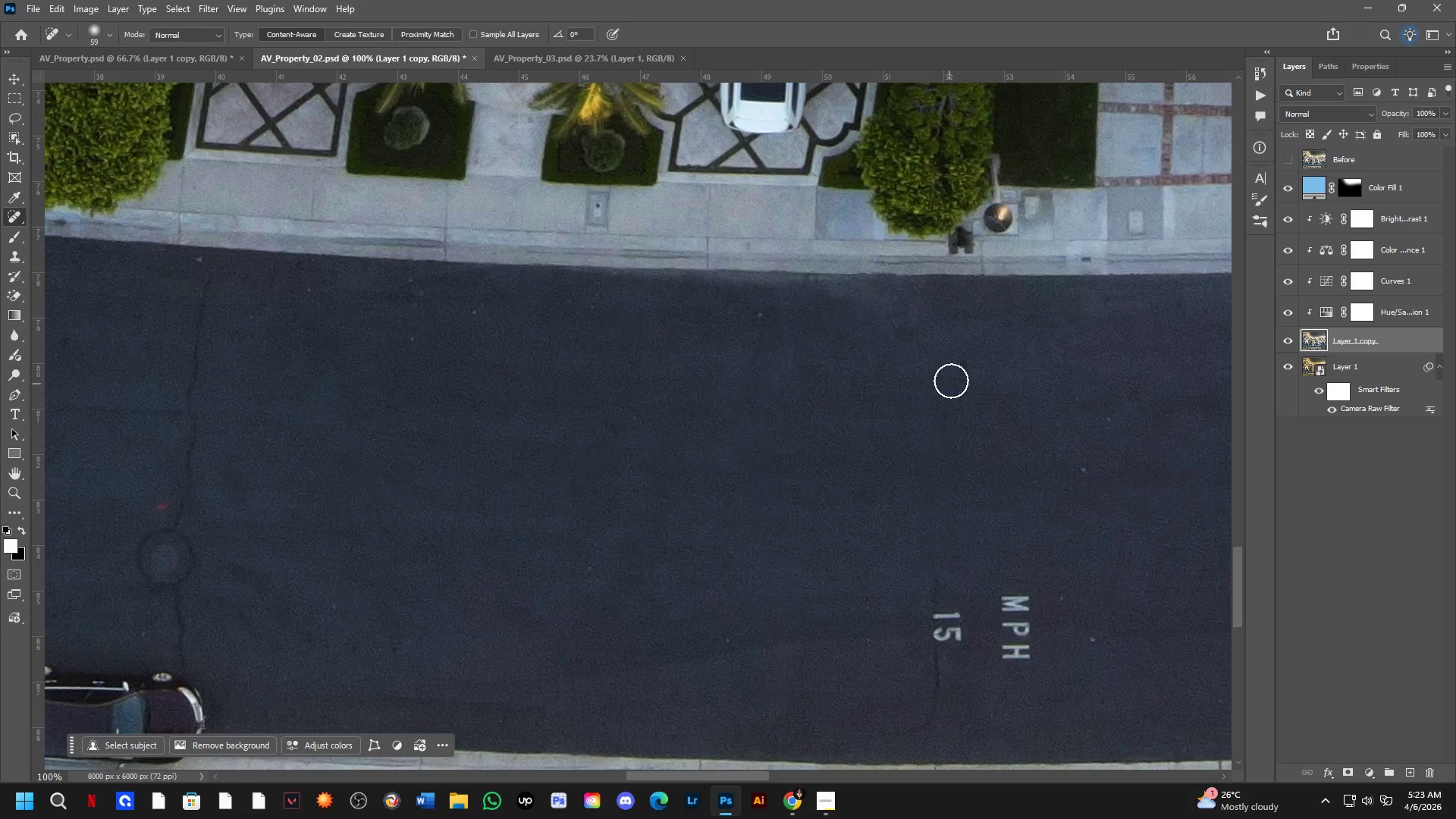 
left_click_drag(start_coordinate=[962, 358], to_coordinate=[962, 362])
 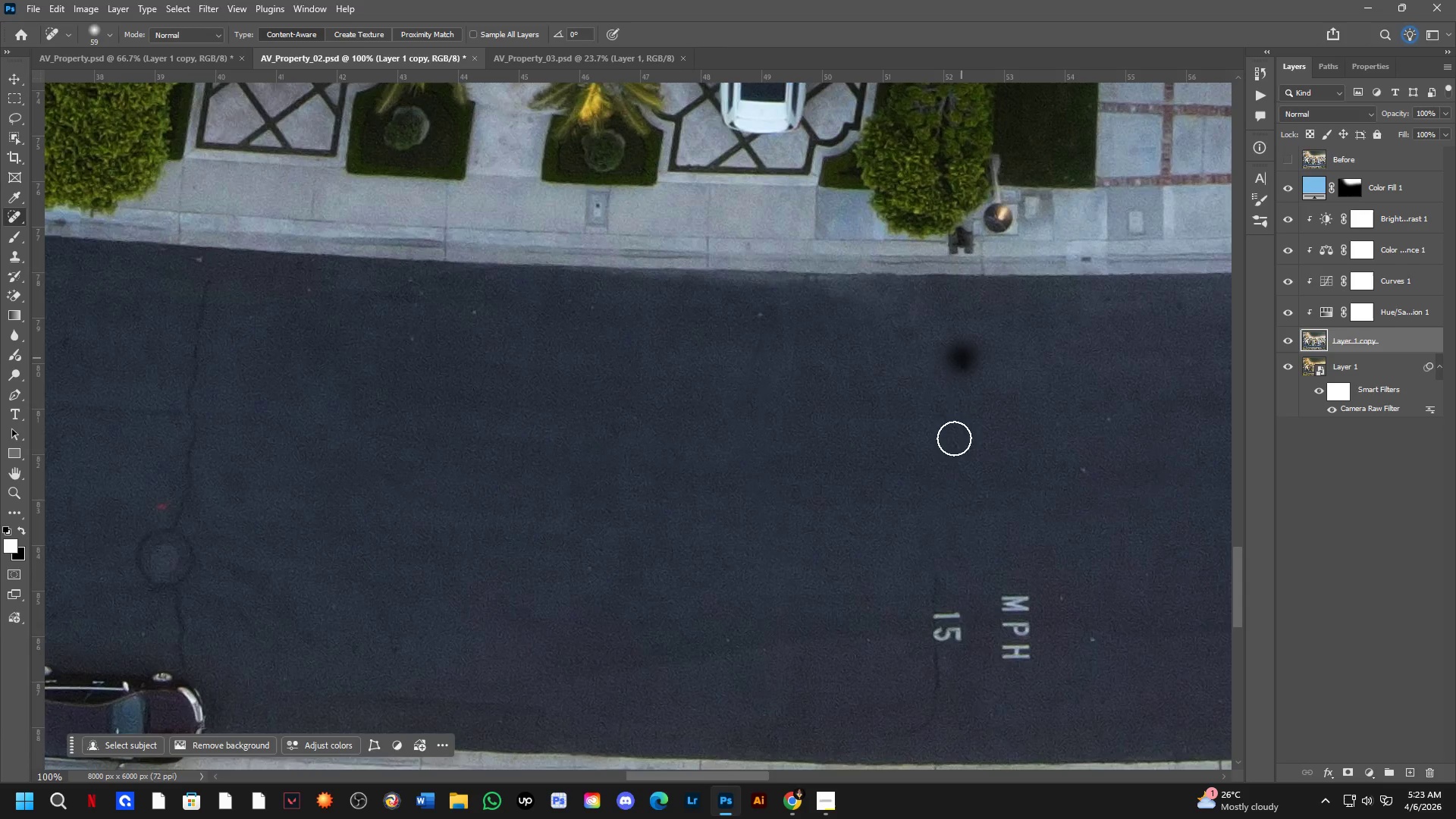 
hold_key(key=Space, duration=0.55)
 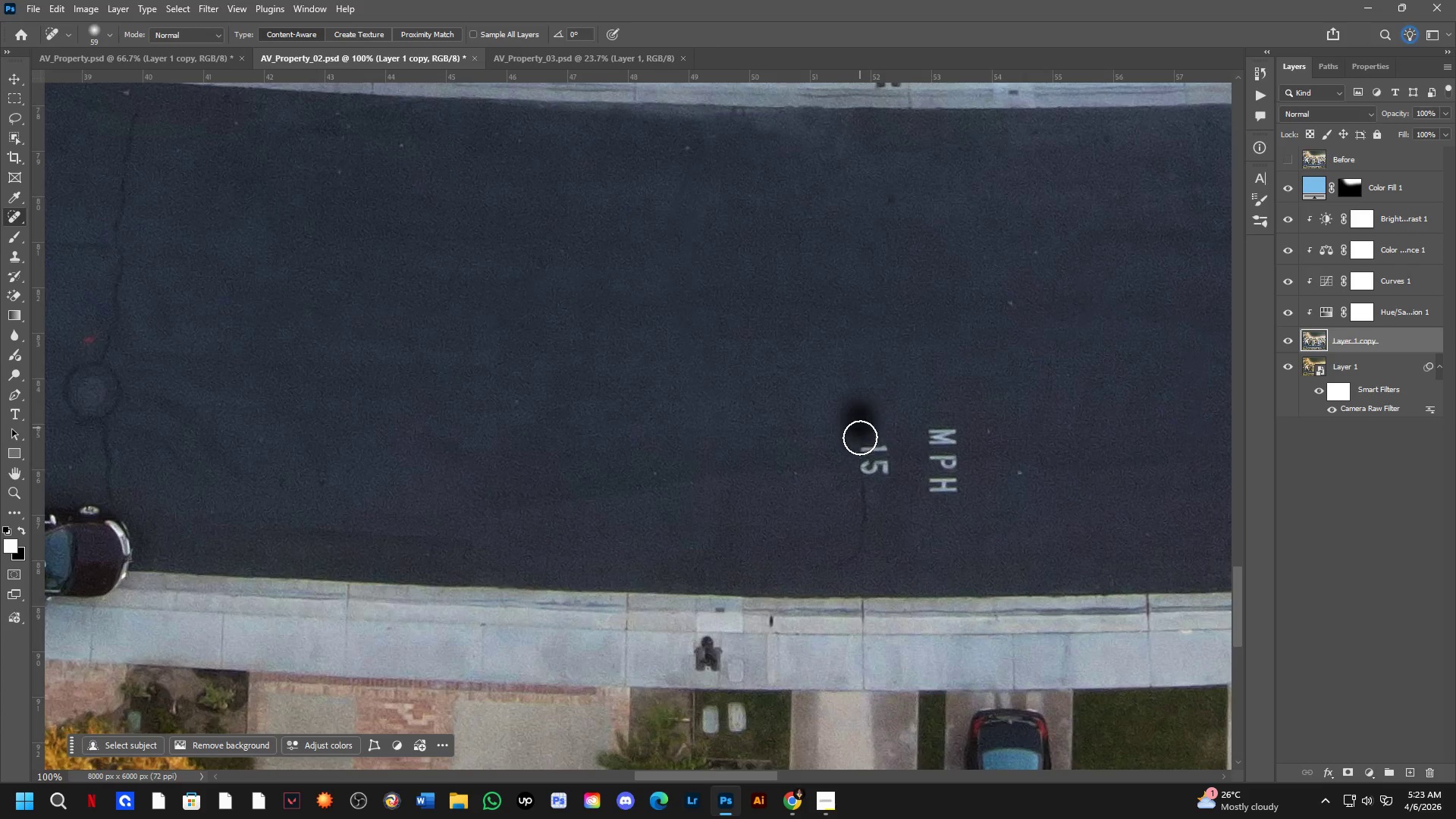 
left_click_drag(start_coordinate=[934, 520], to_coordinate=[861, 353])
 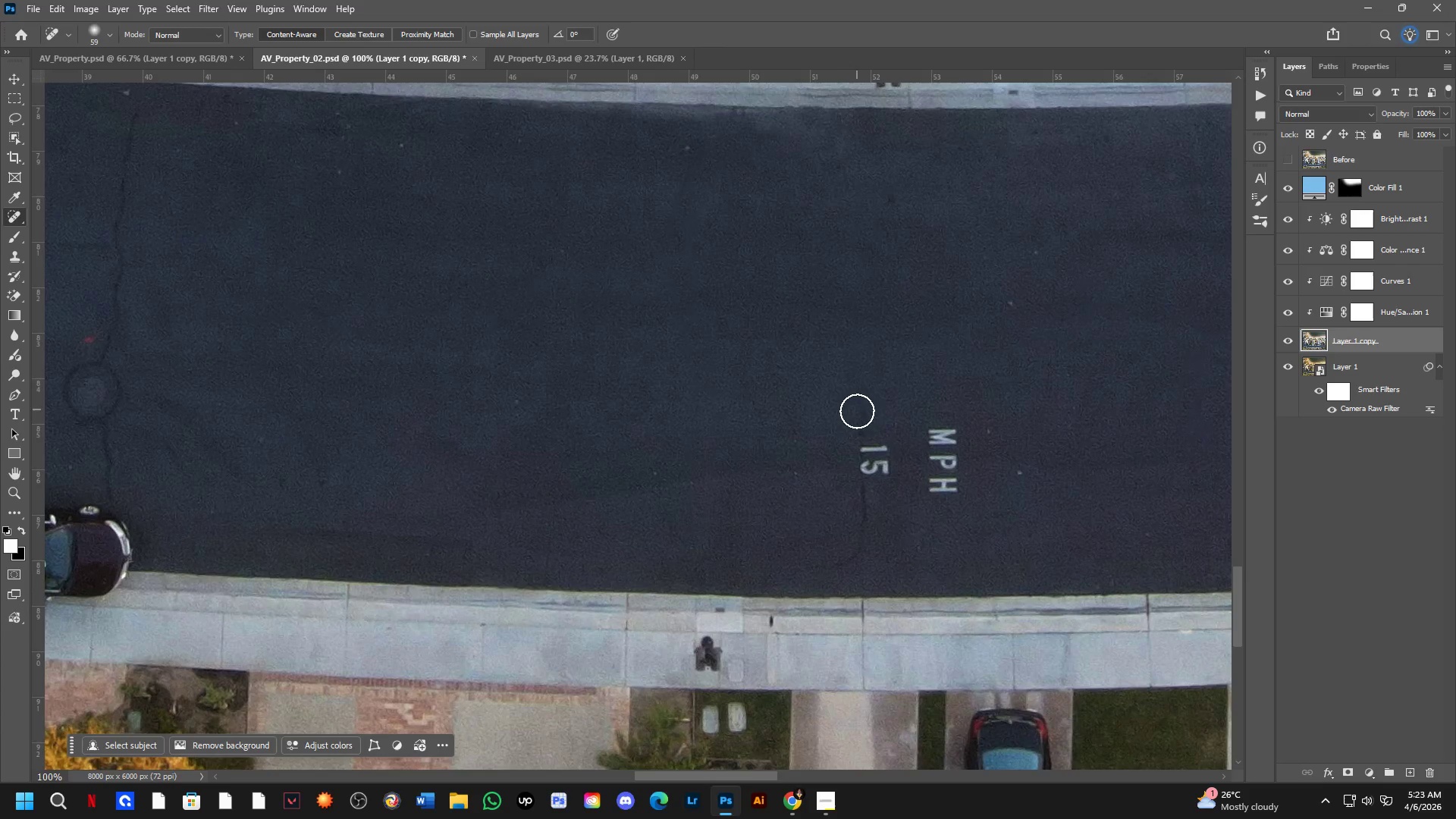 
left_click_drag(start_coordinate=[858, 416], to_coordinate=[860, 438])
 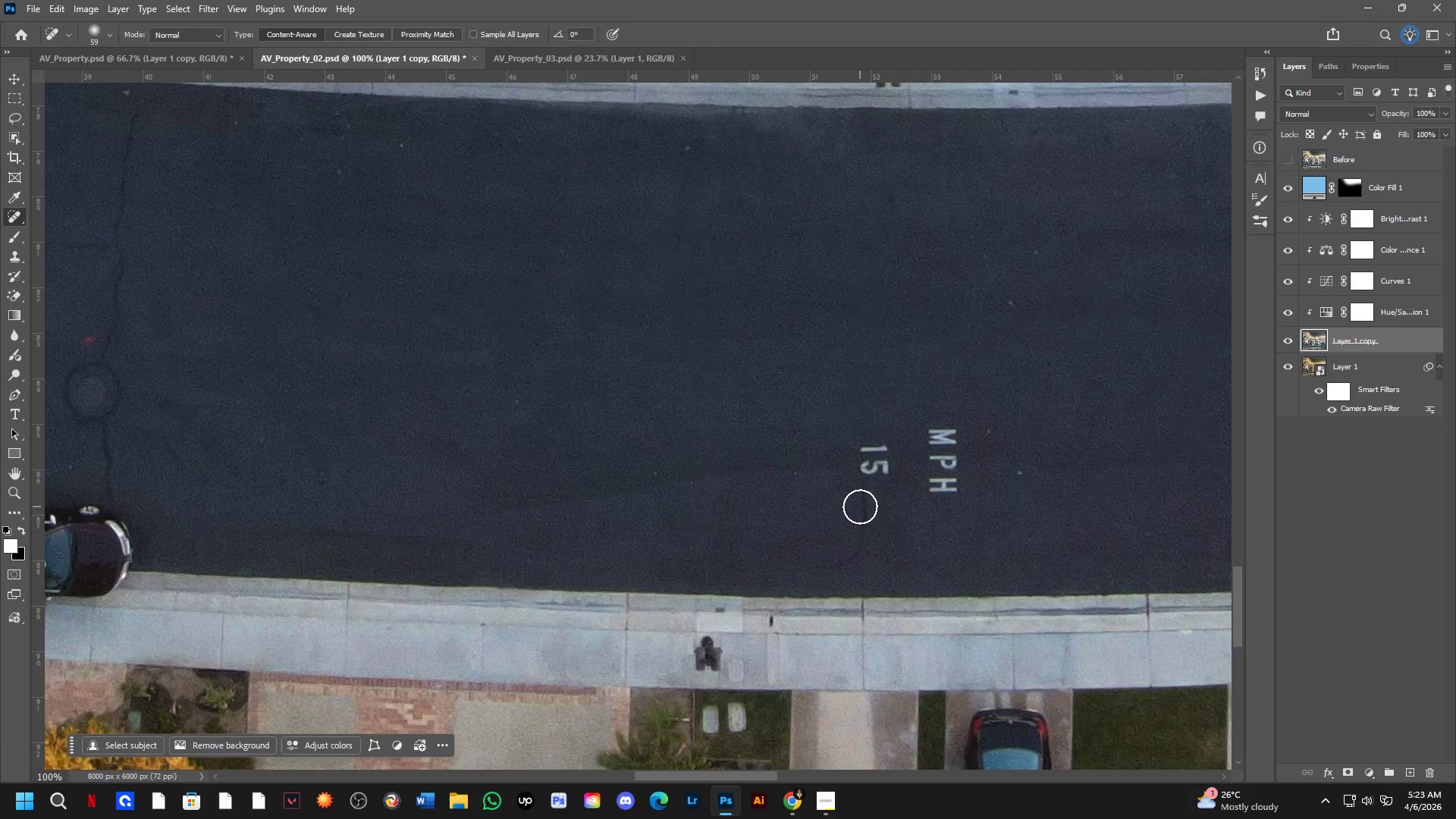 
left_click_drag(start_coordinate=[861, 504], to_coordinate=[813, 566])
 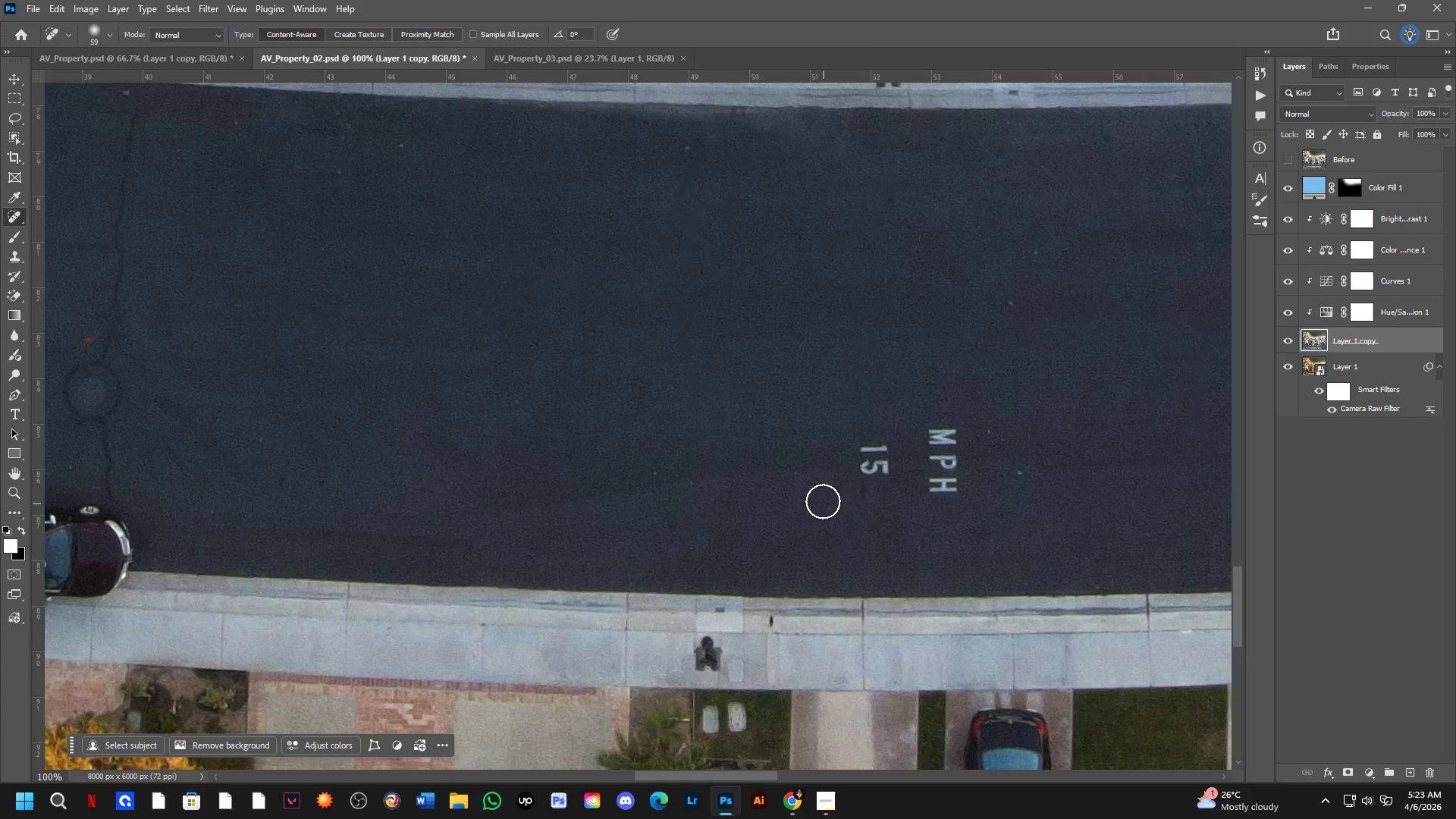 
key(Shift+ShiftLeft)
 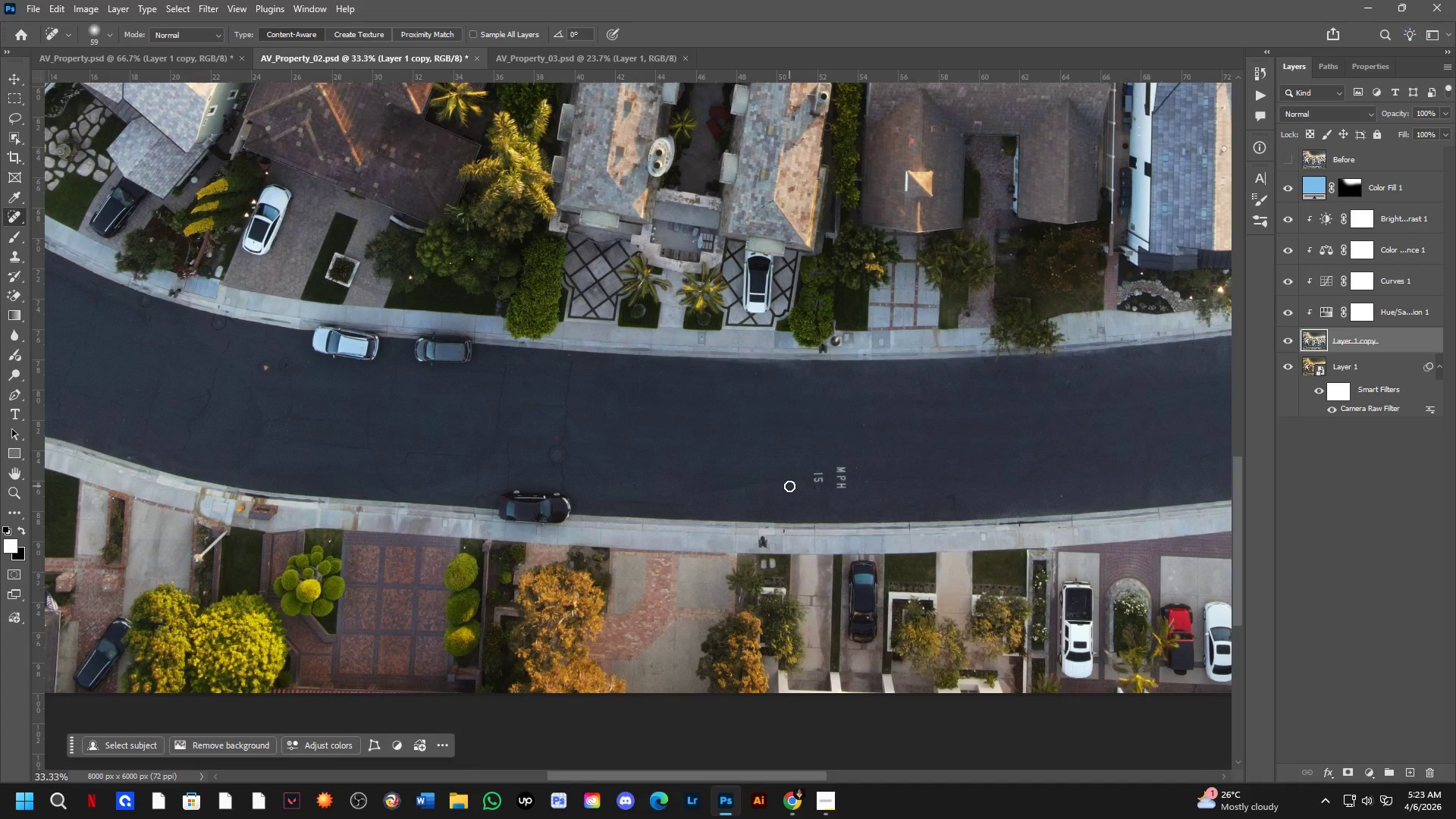 
hold_key(key=Space, duration=0.94)
 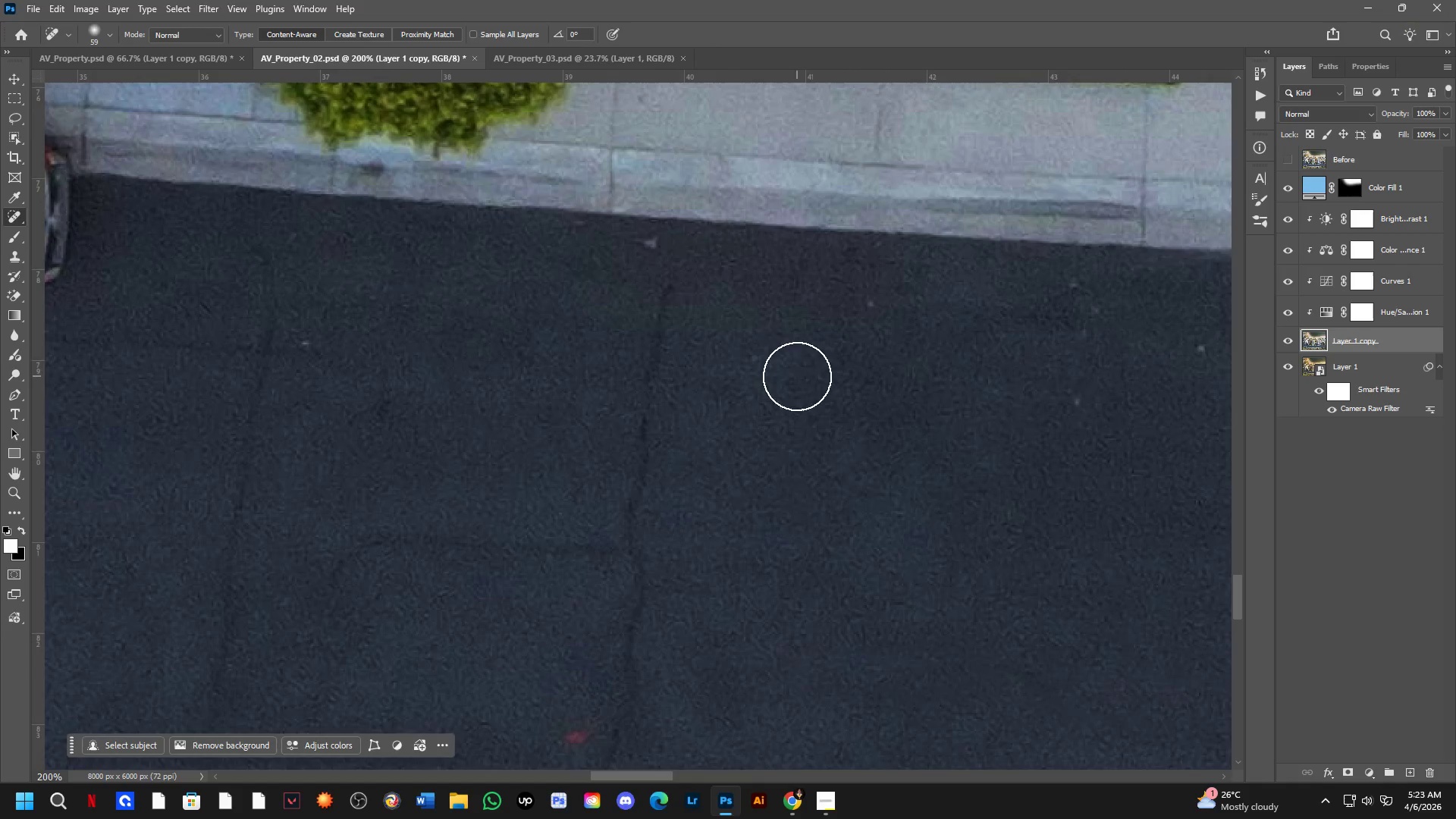 
left_click_drag(start_coordinate=[959, 503], to_coordinate=[1169, 499])
 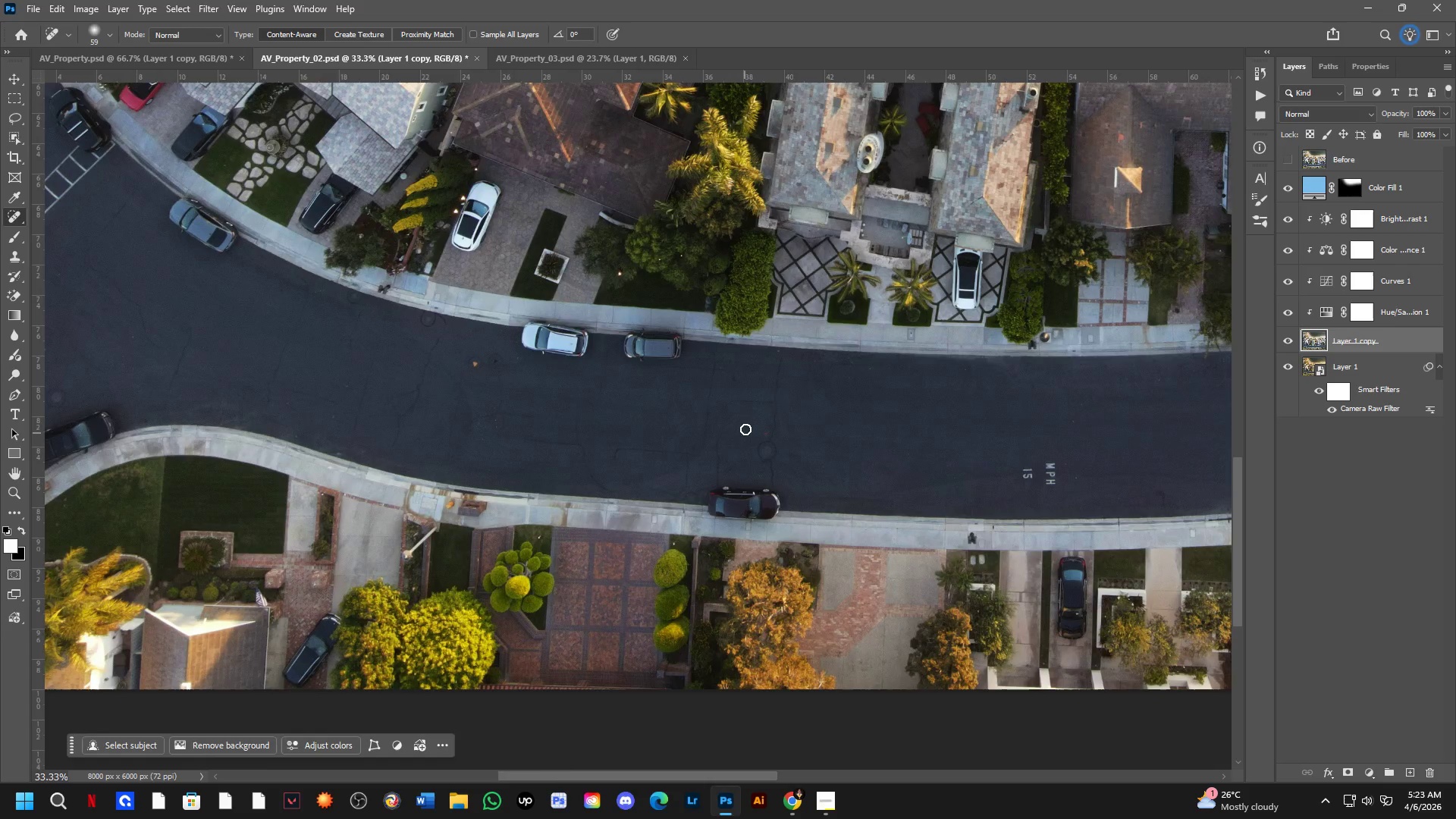 
scroll: coordinate [789, 486], scroll_direction: down, amount: 5.0
 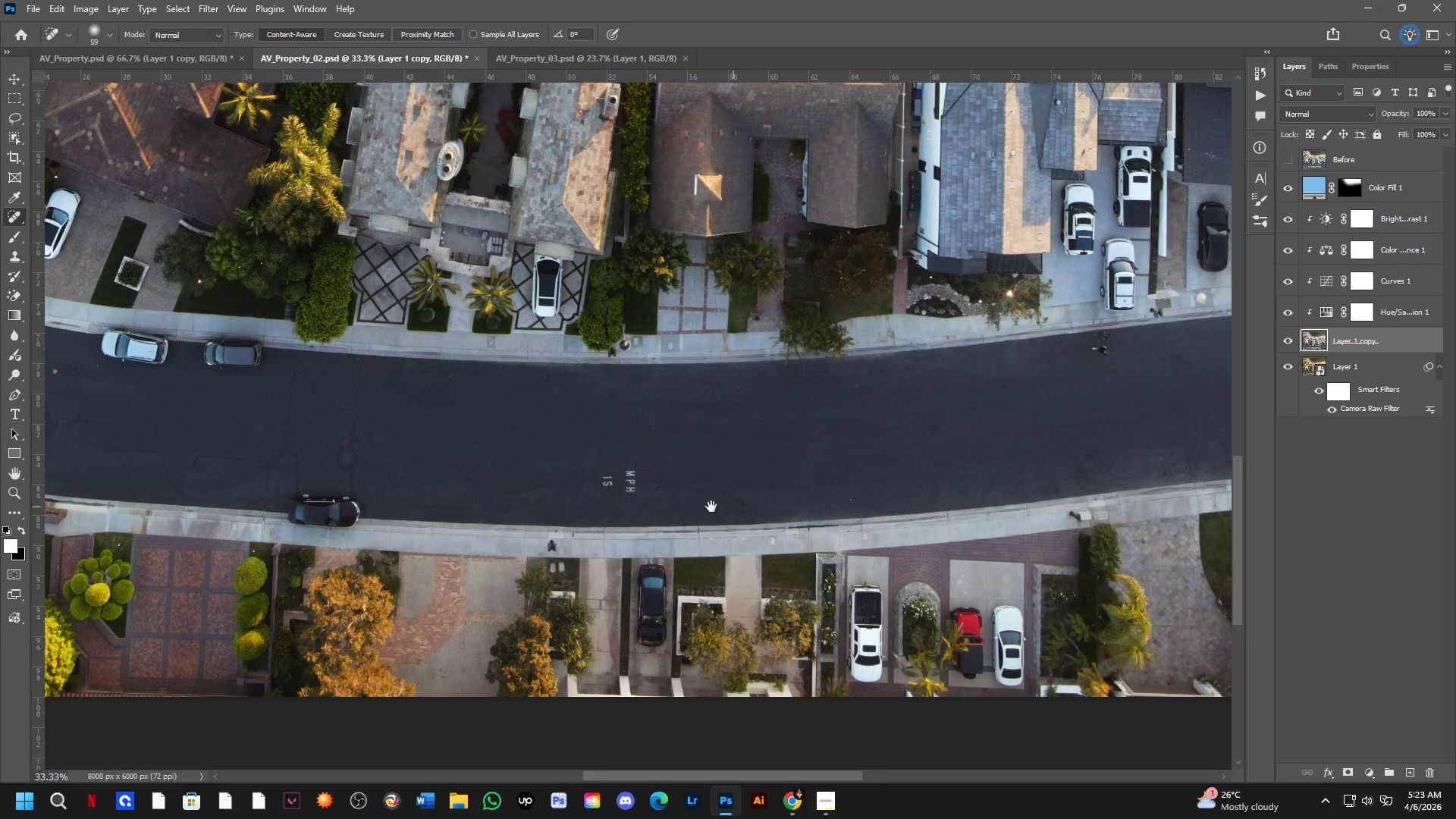 
key(Shift+ShiftLeft)
 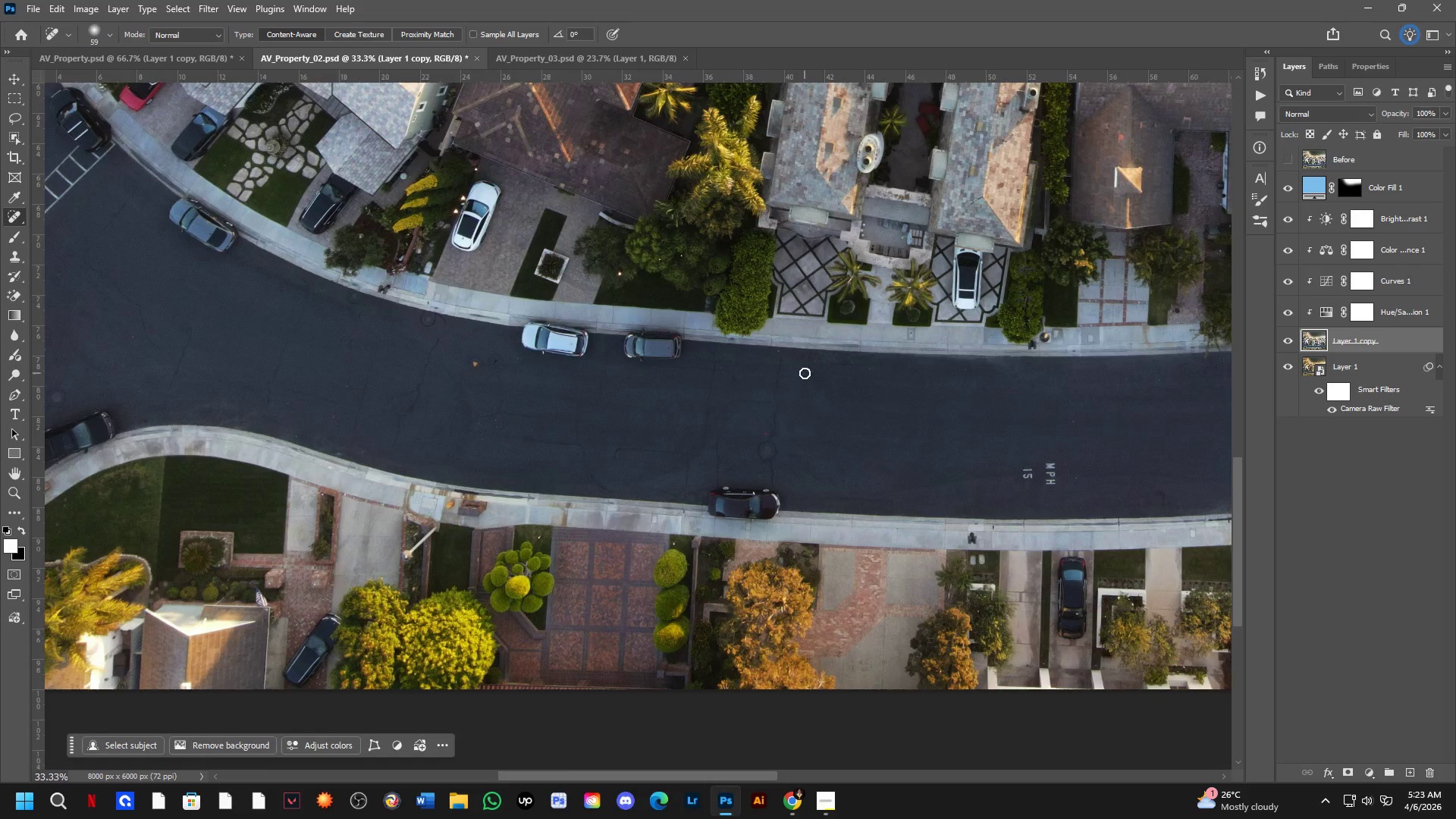 
scroll: coordinate [803, 373], scroll_direction: up, amount: 4.0
 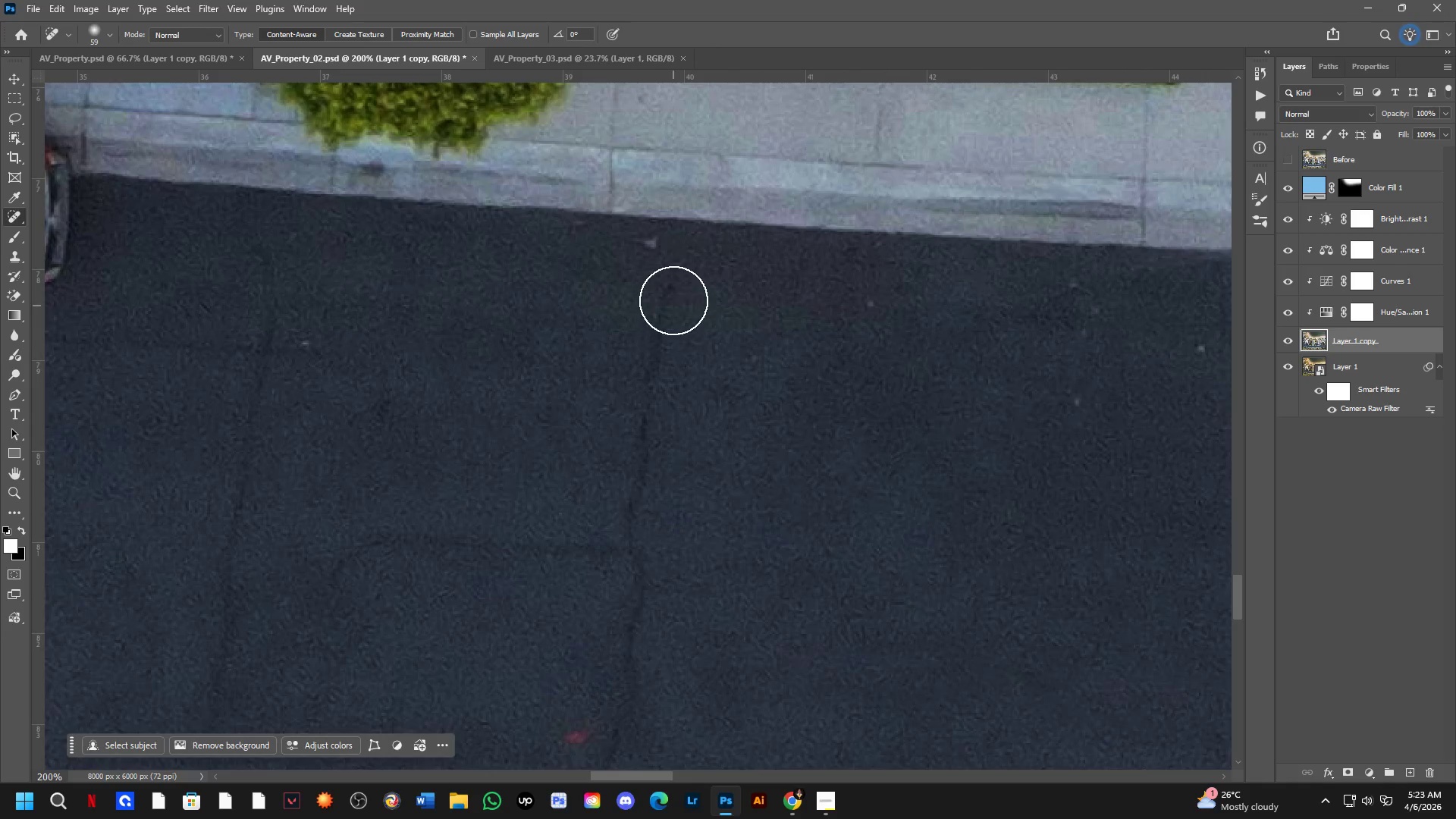 
left_click_drag(start_coordinate=[667, 293], to_coordinate=[634, 586])
 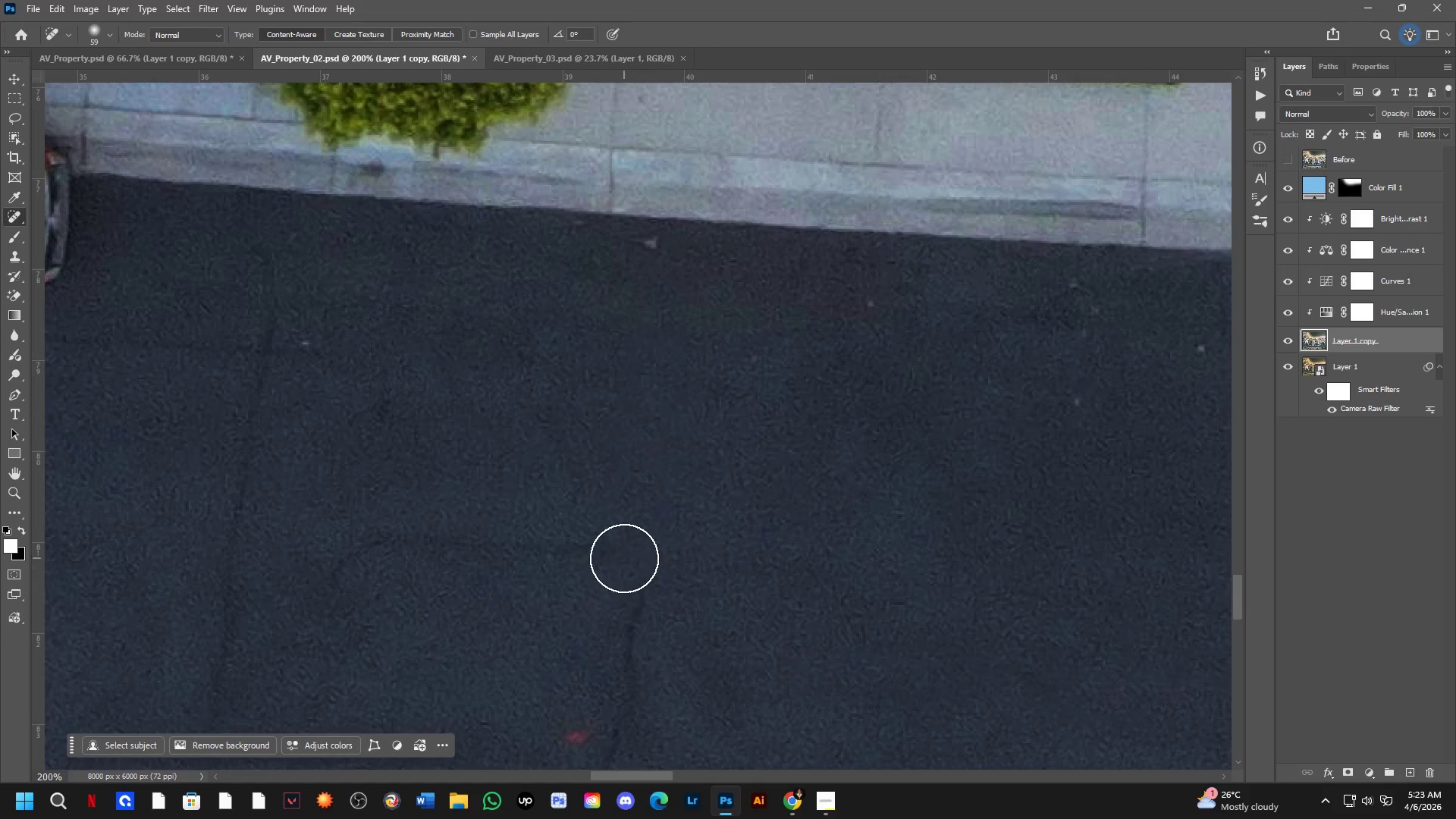 
left_click_drag(start_coordinate=[622, 557], to_coordinate=[345, 605])
 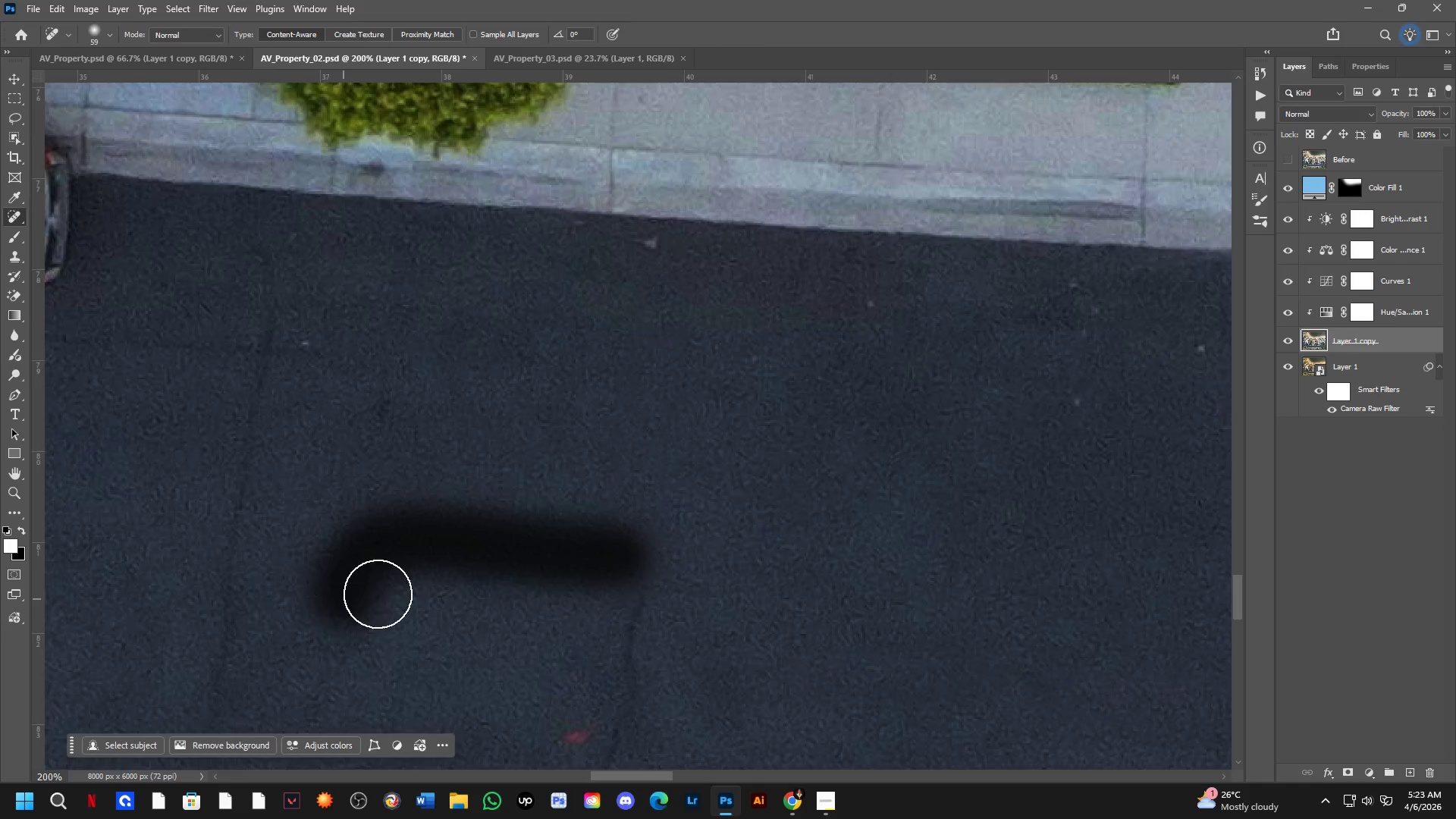 
key(Shift+ShiftLeft)
 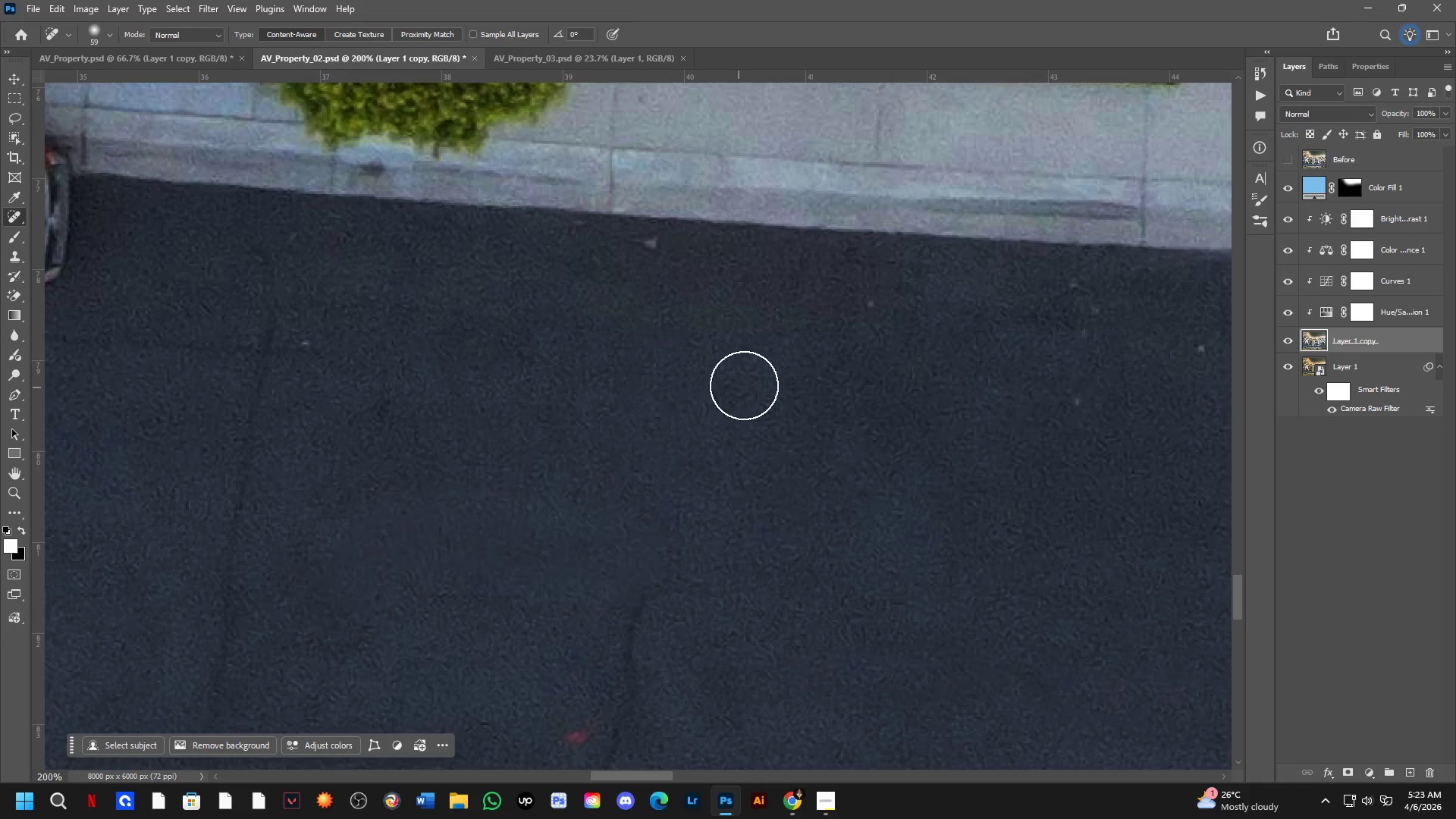 
hold_key(key=Space, duration=0.45)
 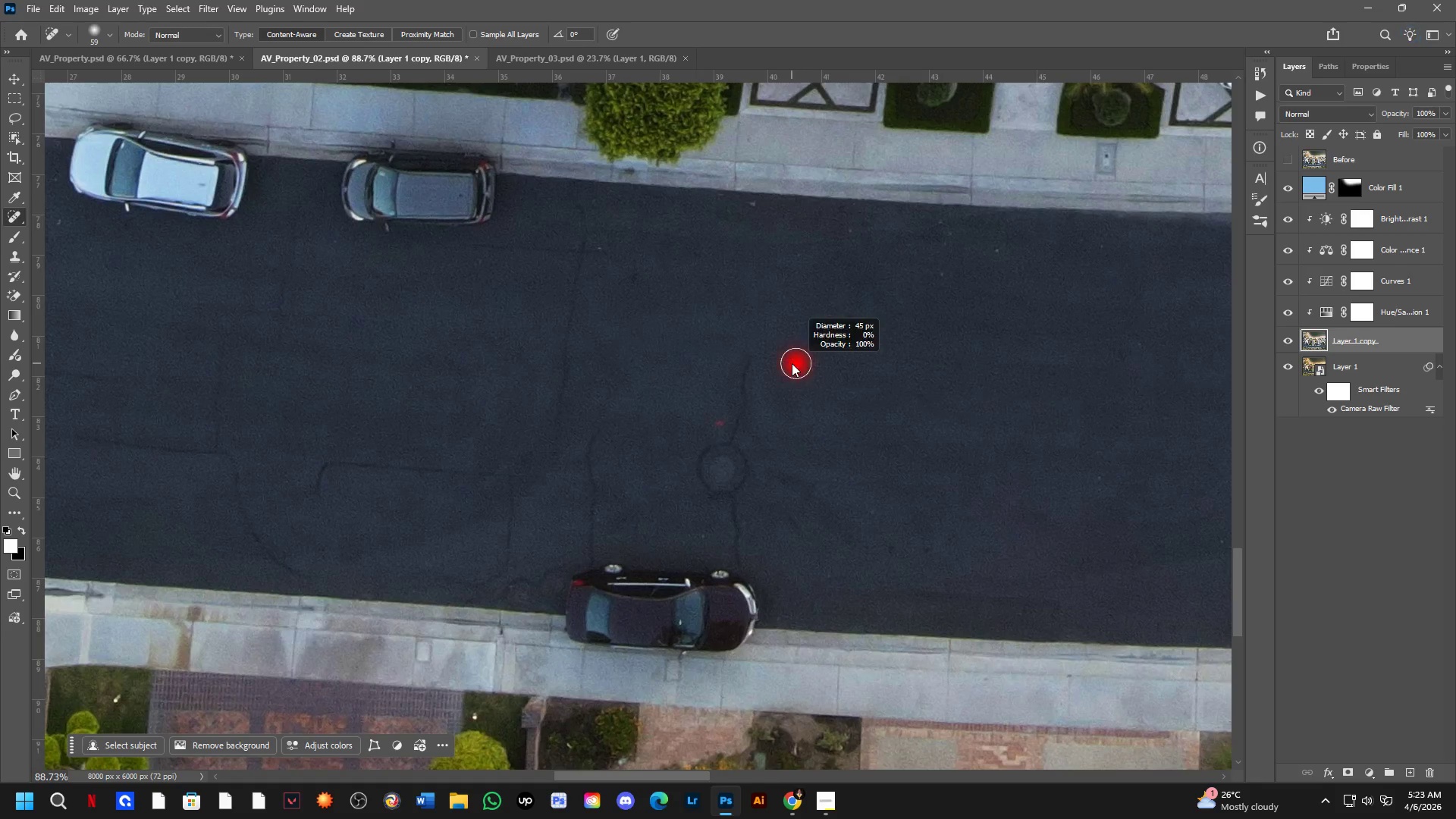 
left_click_drag(start_coordinate=[726, 479], to_coordinate=[758, 397])
 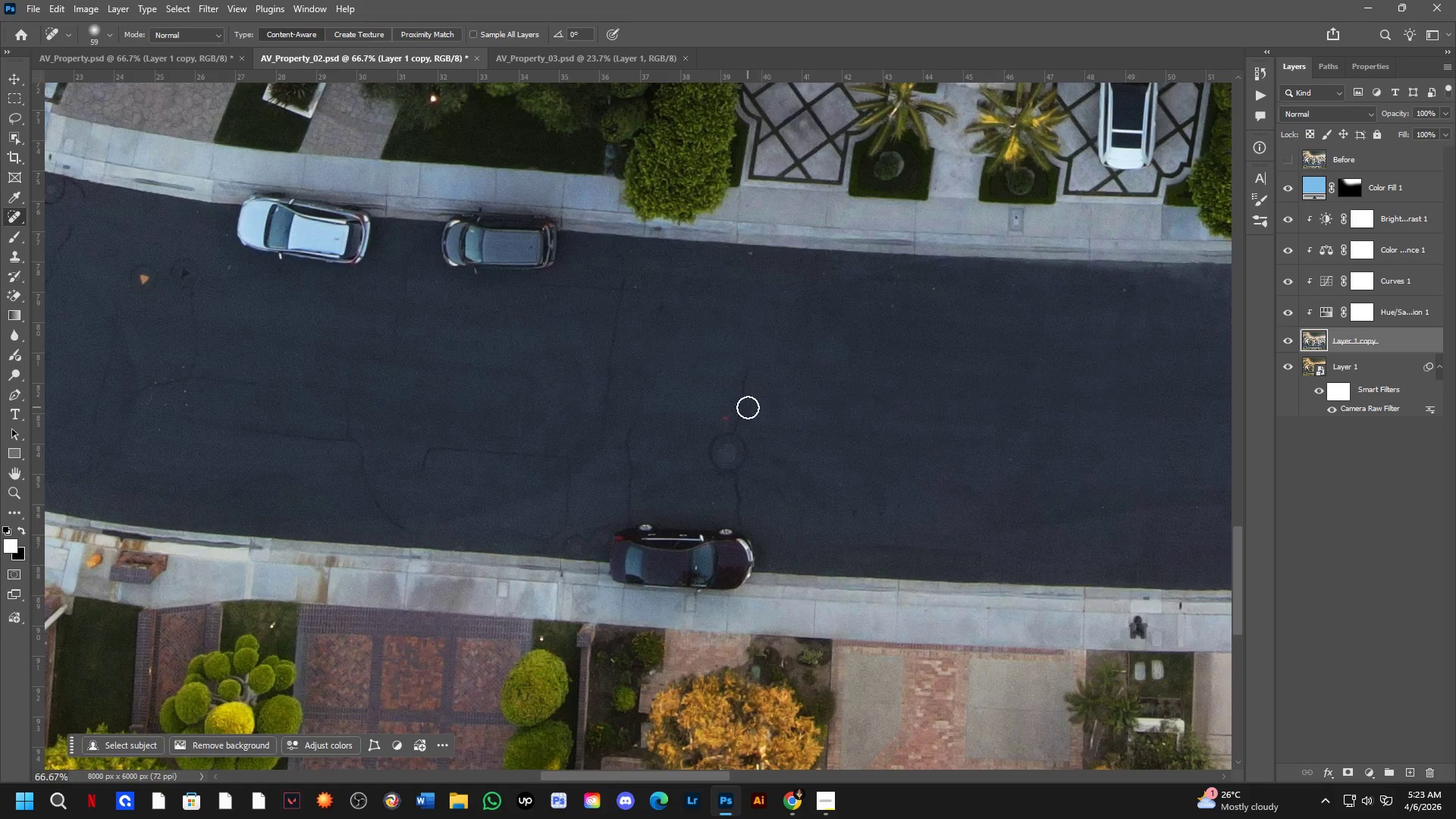 
scroll: coordinate [753, 382], scroll_direction: down, amount: 2.0
 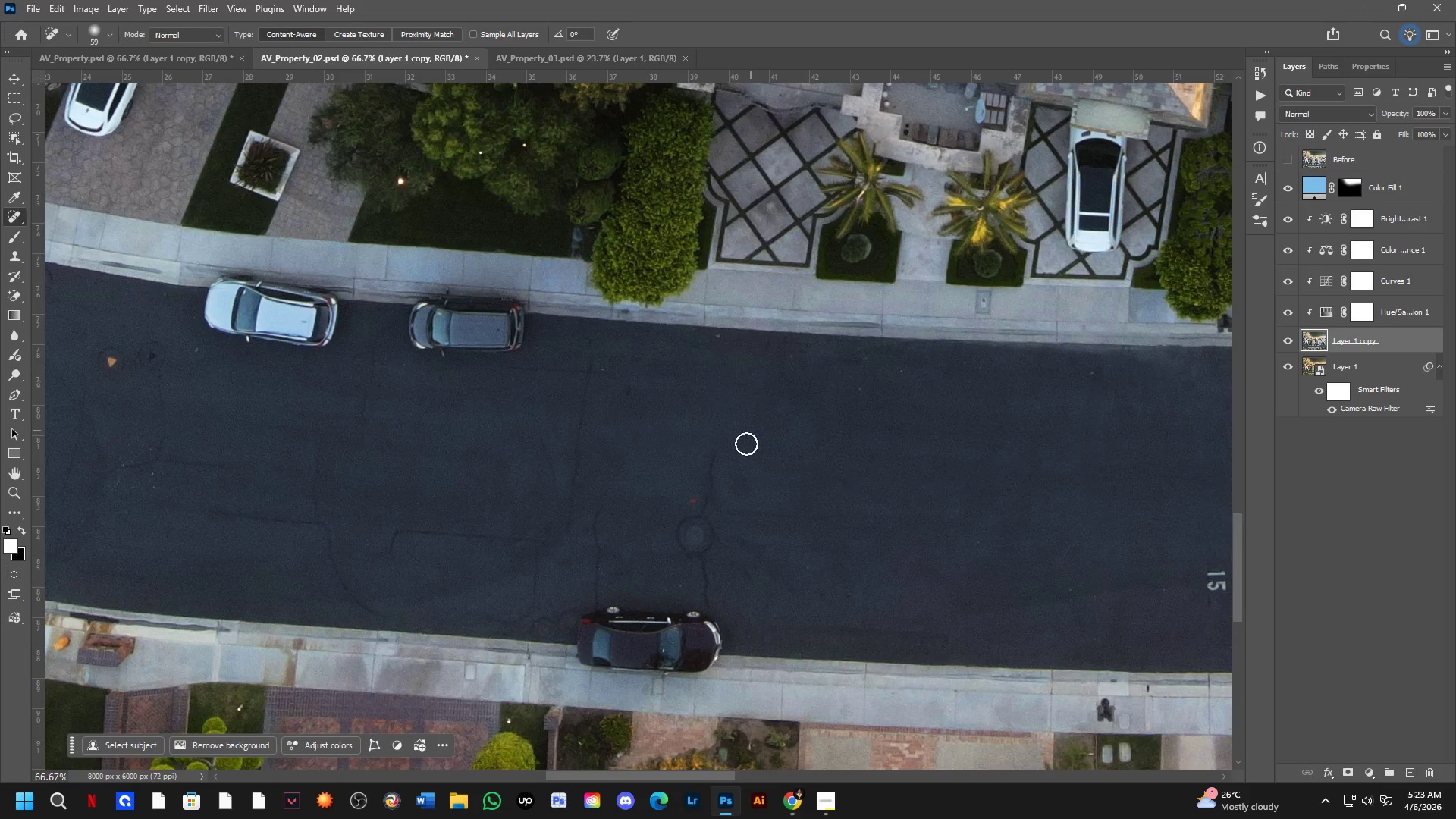 
hold_key(key=AltLeft, duration=0.31)
 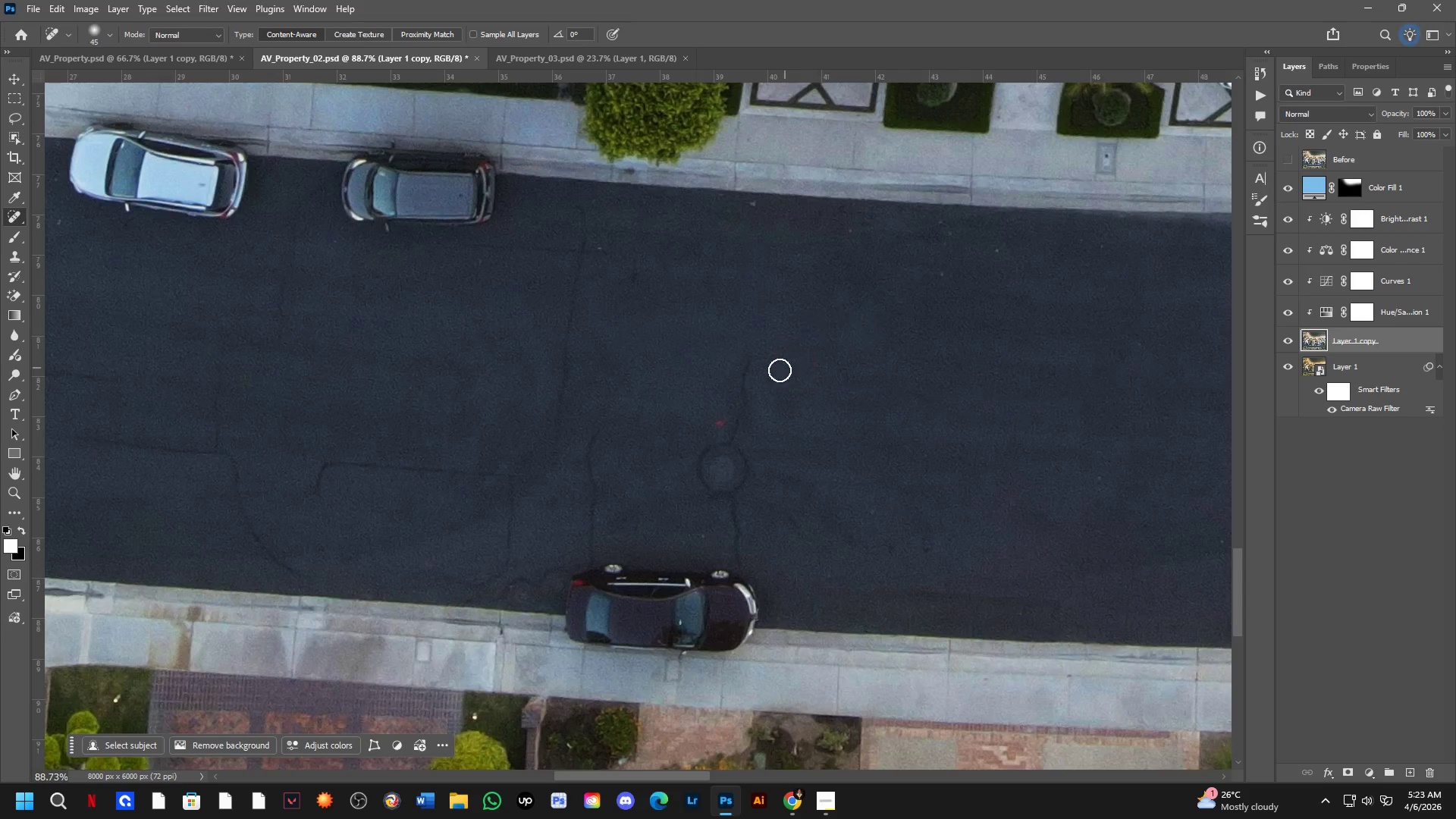 
scroll: coordinate [742, 399], scroll_direction: up, amount: 3.0
 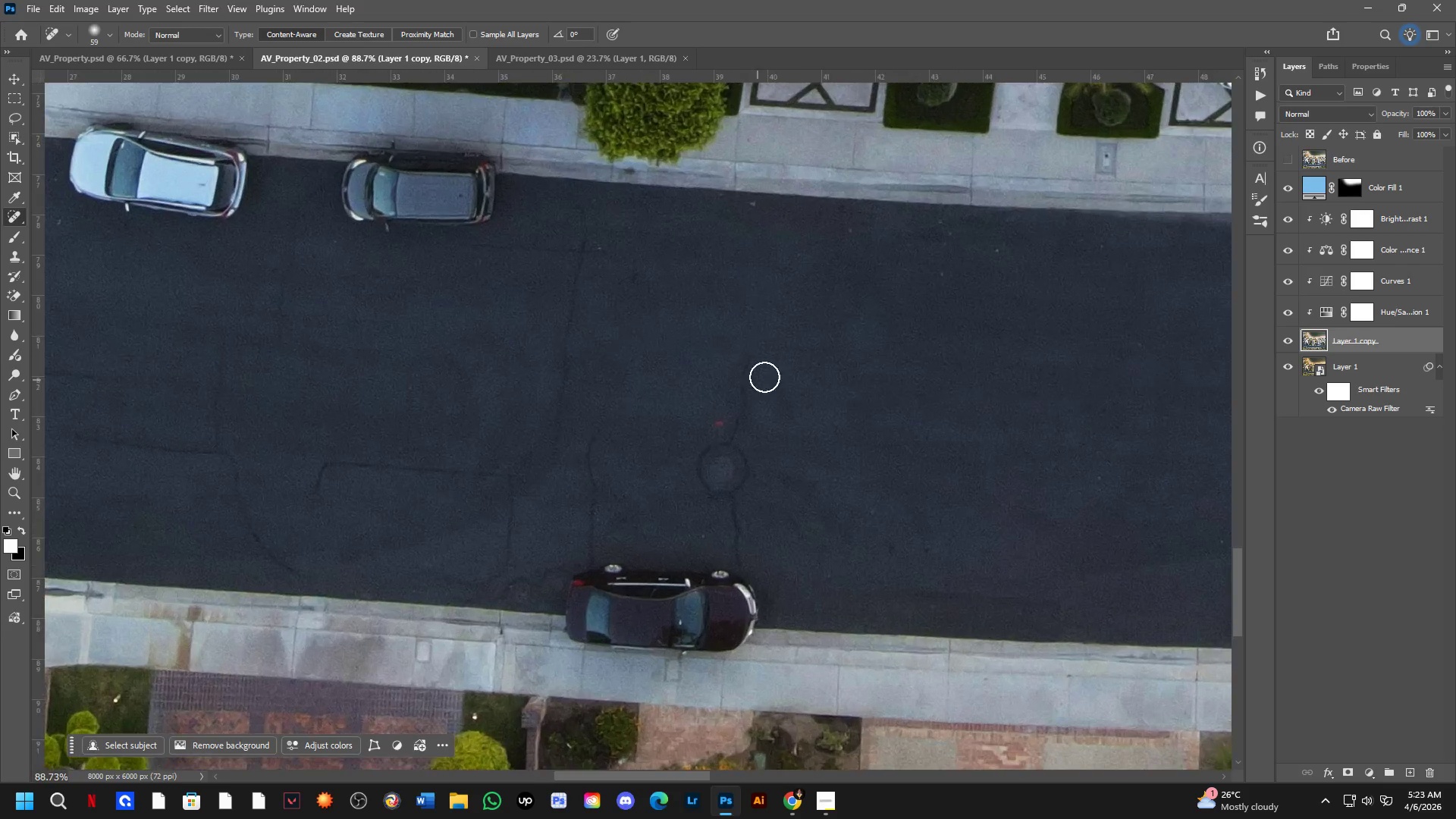 
key(Alt+AltLeft)
 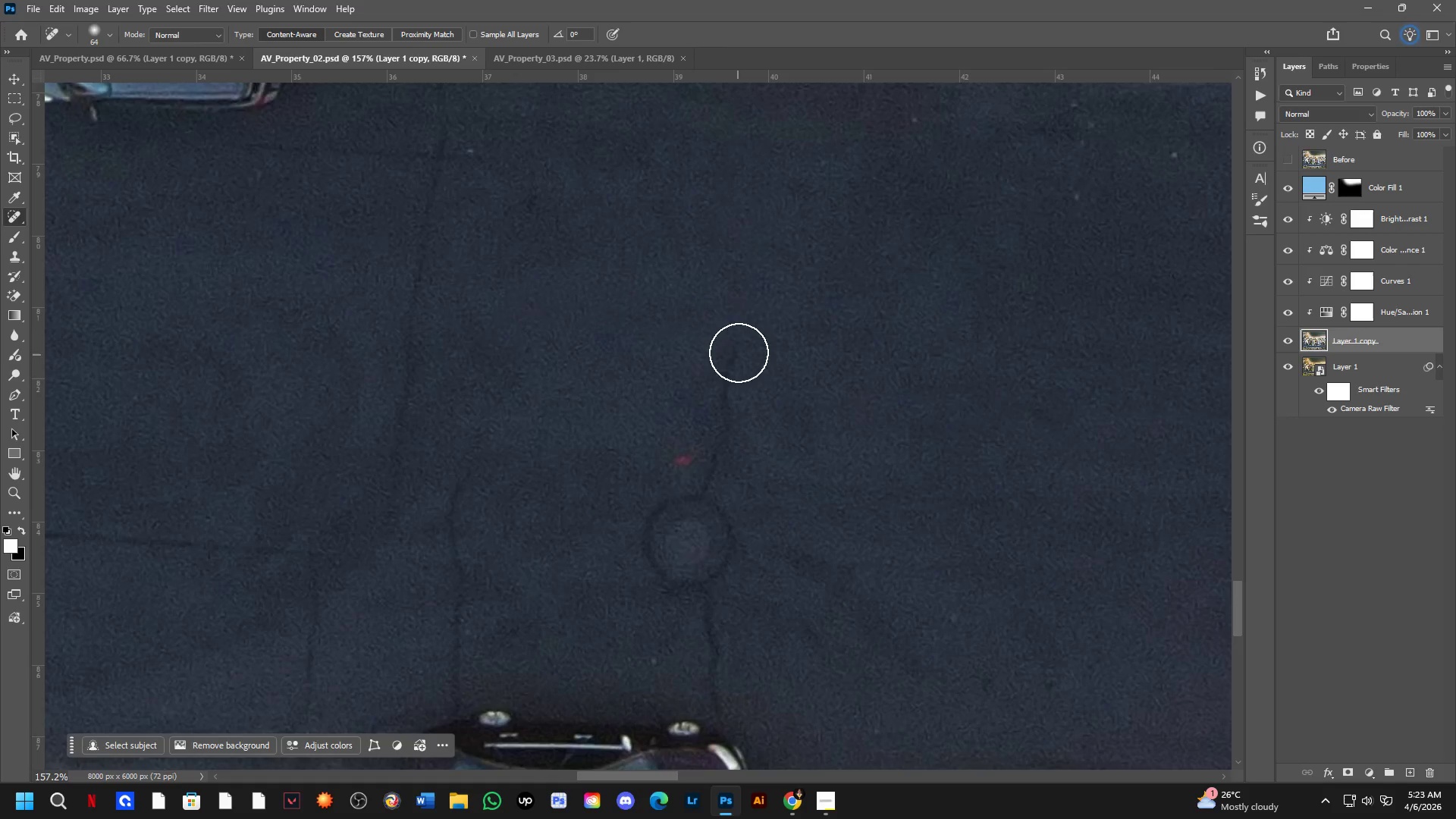 
scroll: coordinate [760, 377], scroll_direction: up, amount: 6.0
 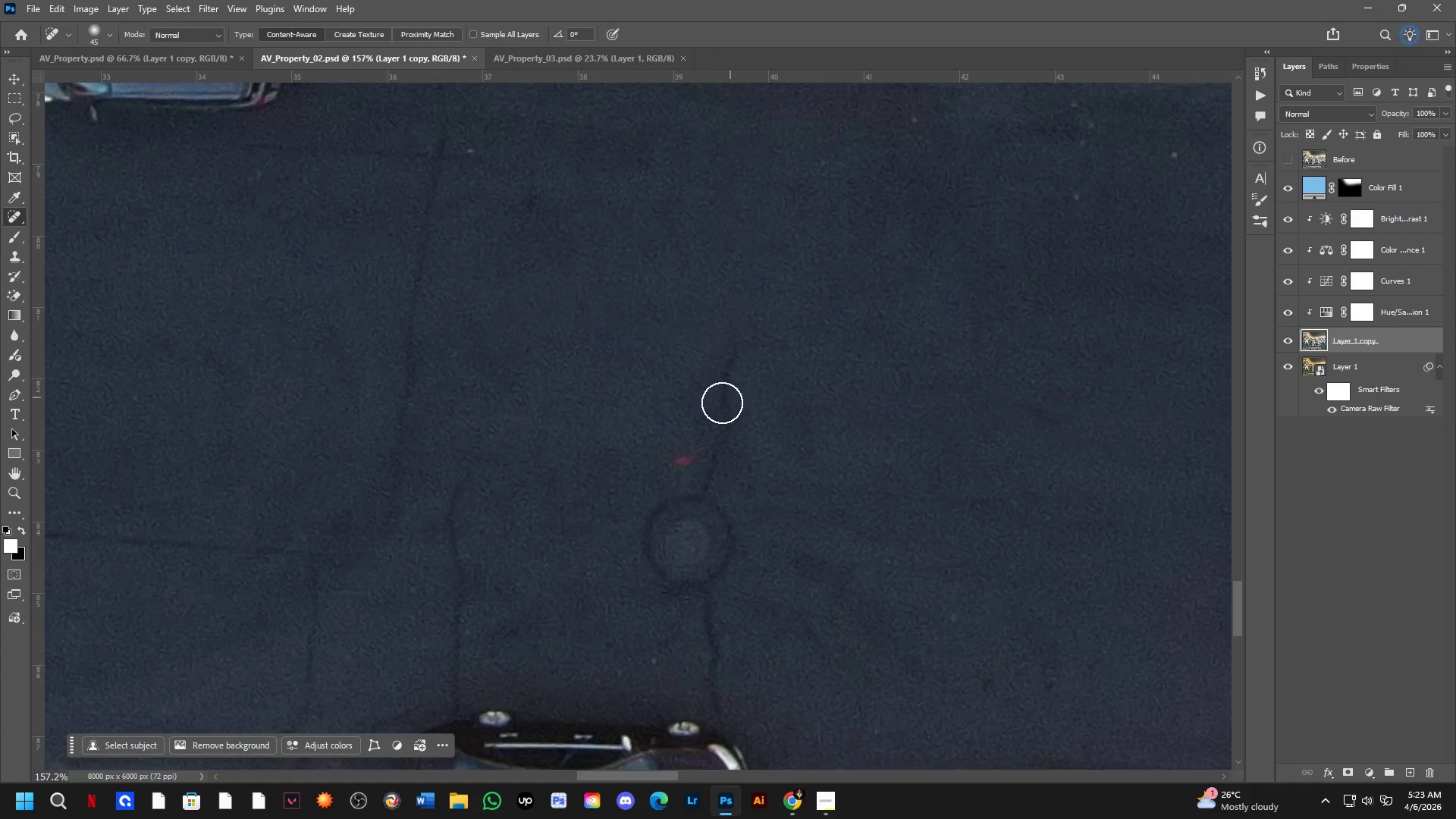 
left_click_drag(start_coordinate=[735, 345], to_coordinate=[723, 496])
 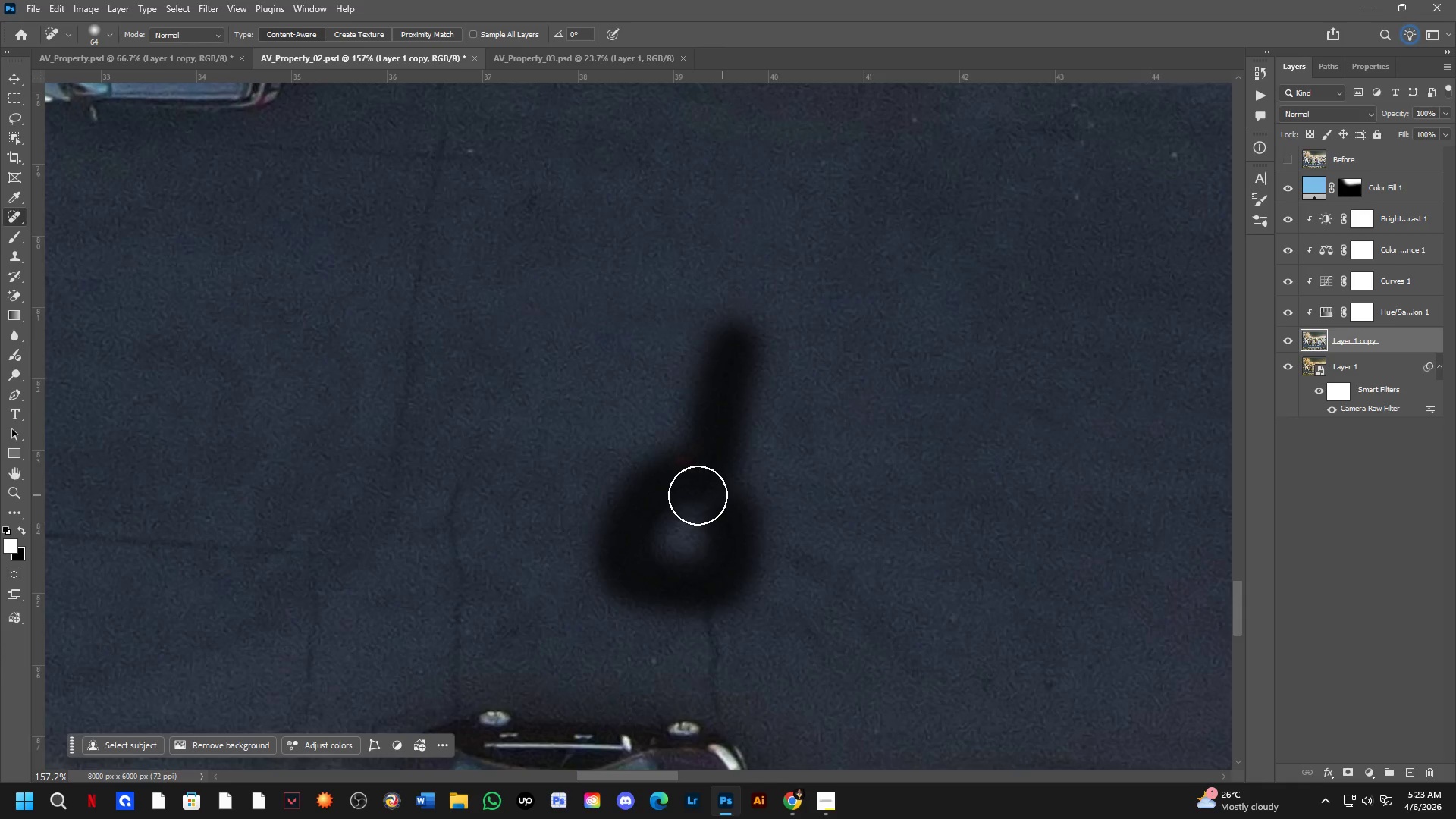 
hold_key(key=Space, duration=0.48)
 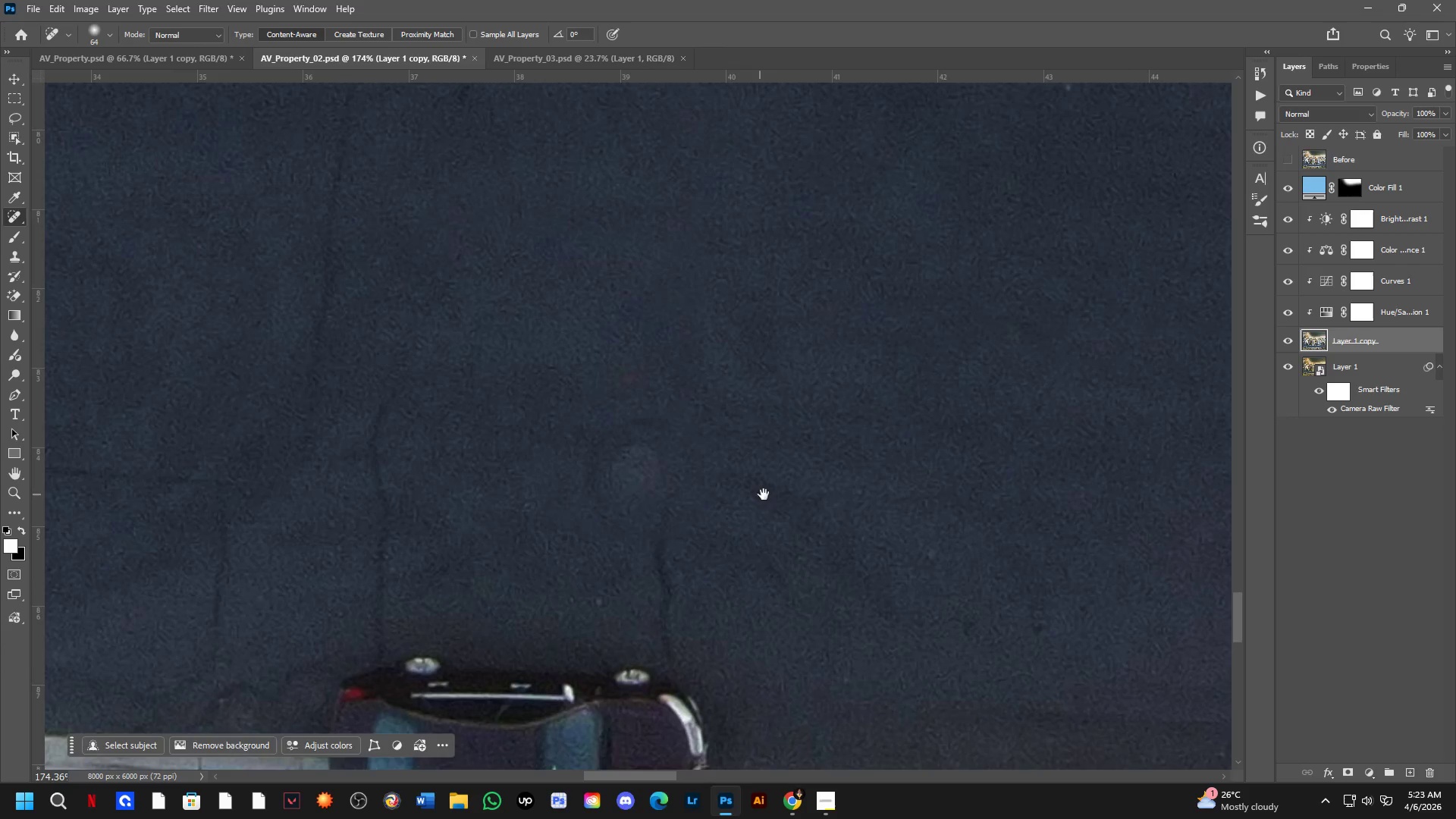 
left_click_drag(start_coordinate=[756, 544], to_coordinate=[726, 485])
 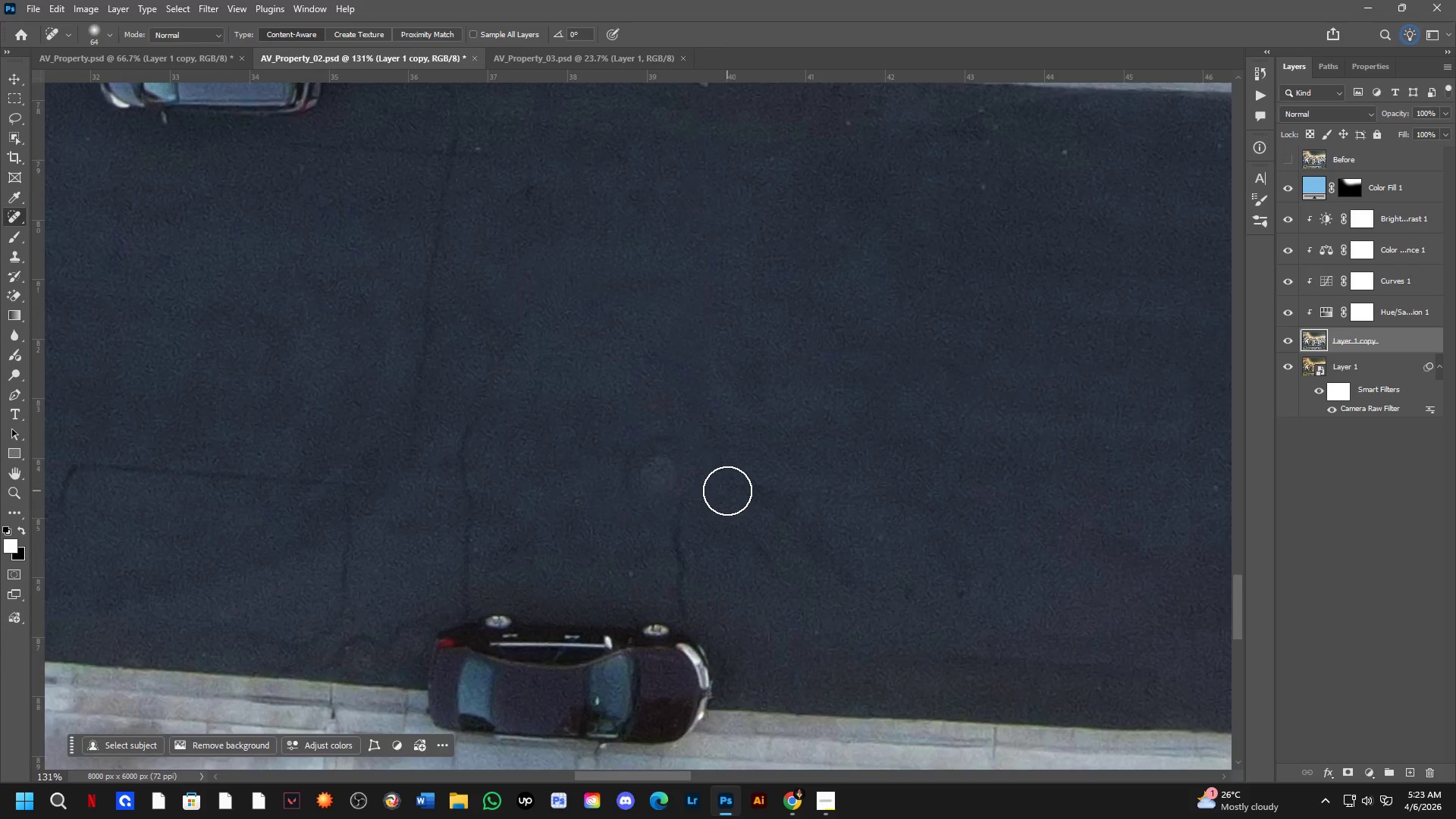 
scroll: coordinate [698, 495], scroll_direction: down, amount: 2.0
 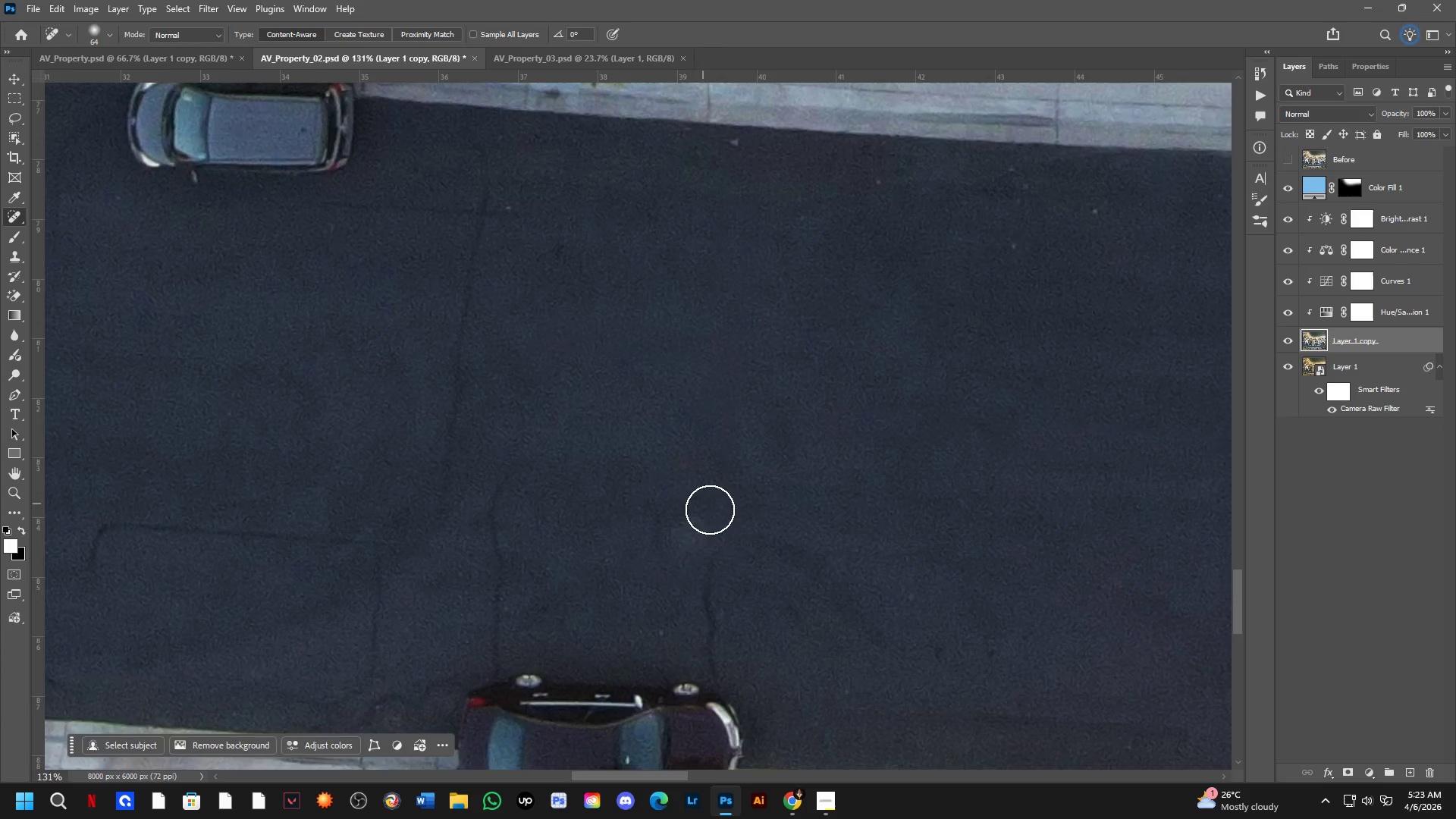 
hold_key(key=Space, duration=0.62)
 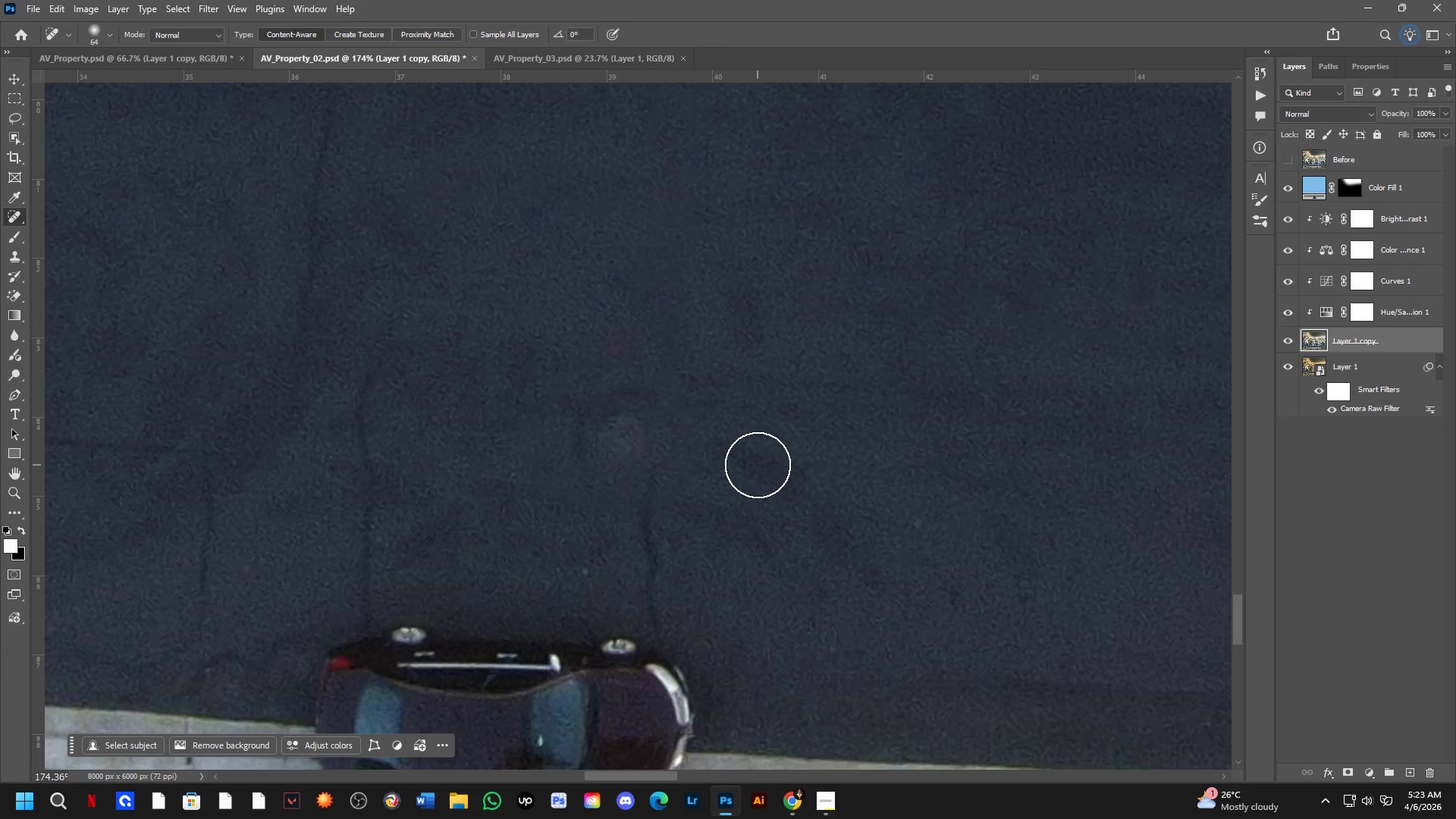 
left_click_drag(start_coordinate=[770, 494], to_coordinate=[756, 463])
 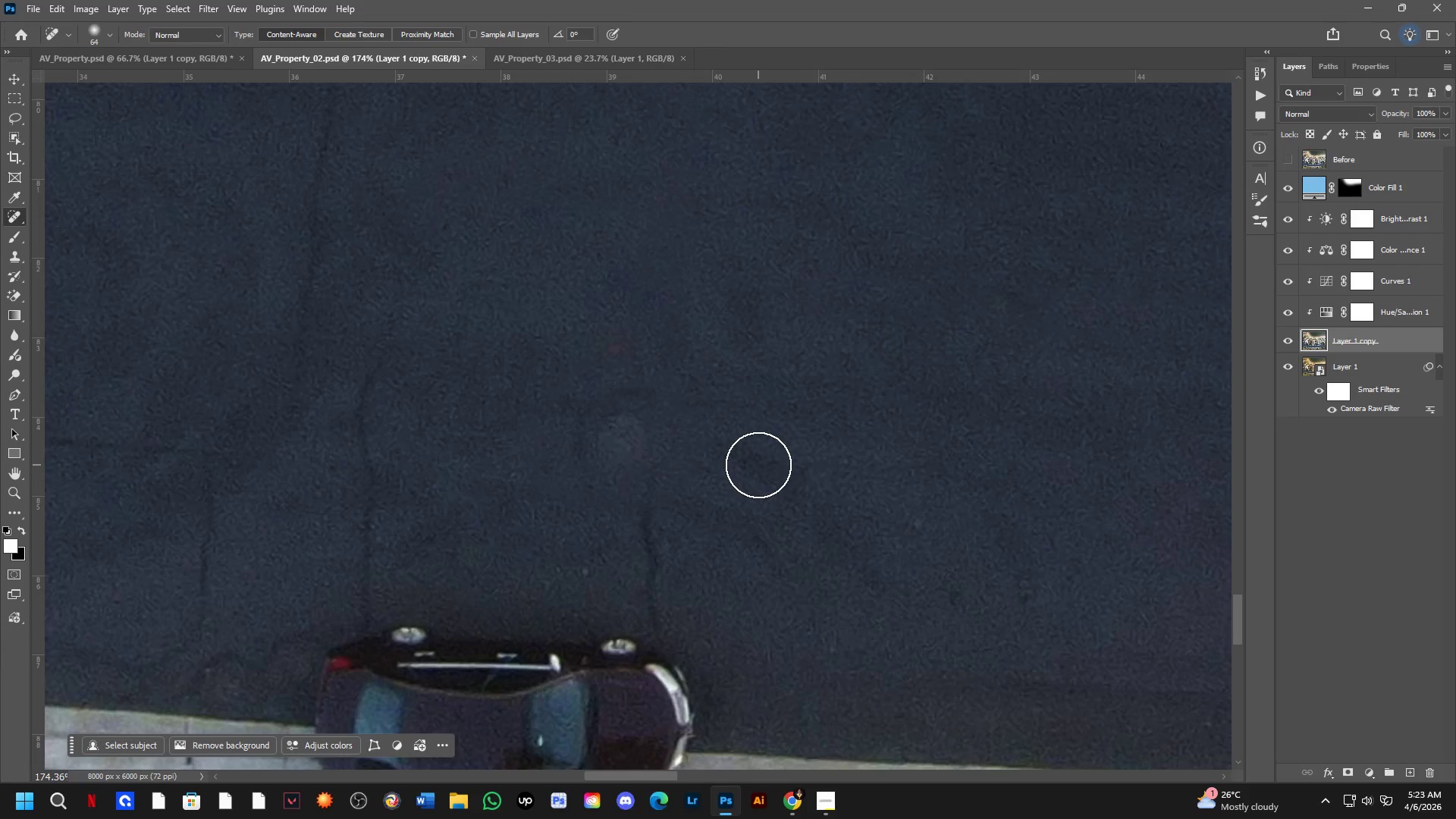 
scroll: coordinate [727, 491], scroll_direction: up, amount: 3.0
 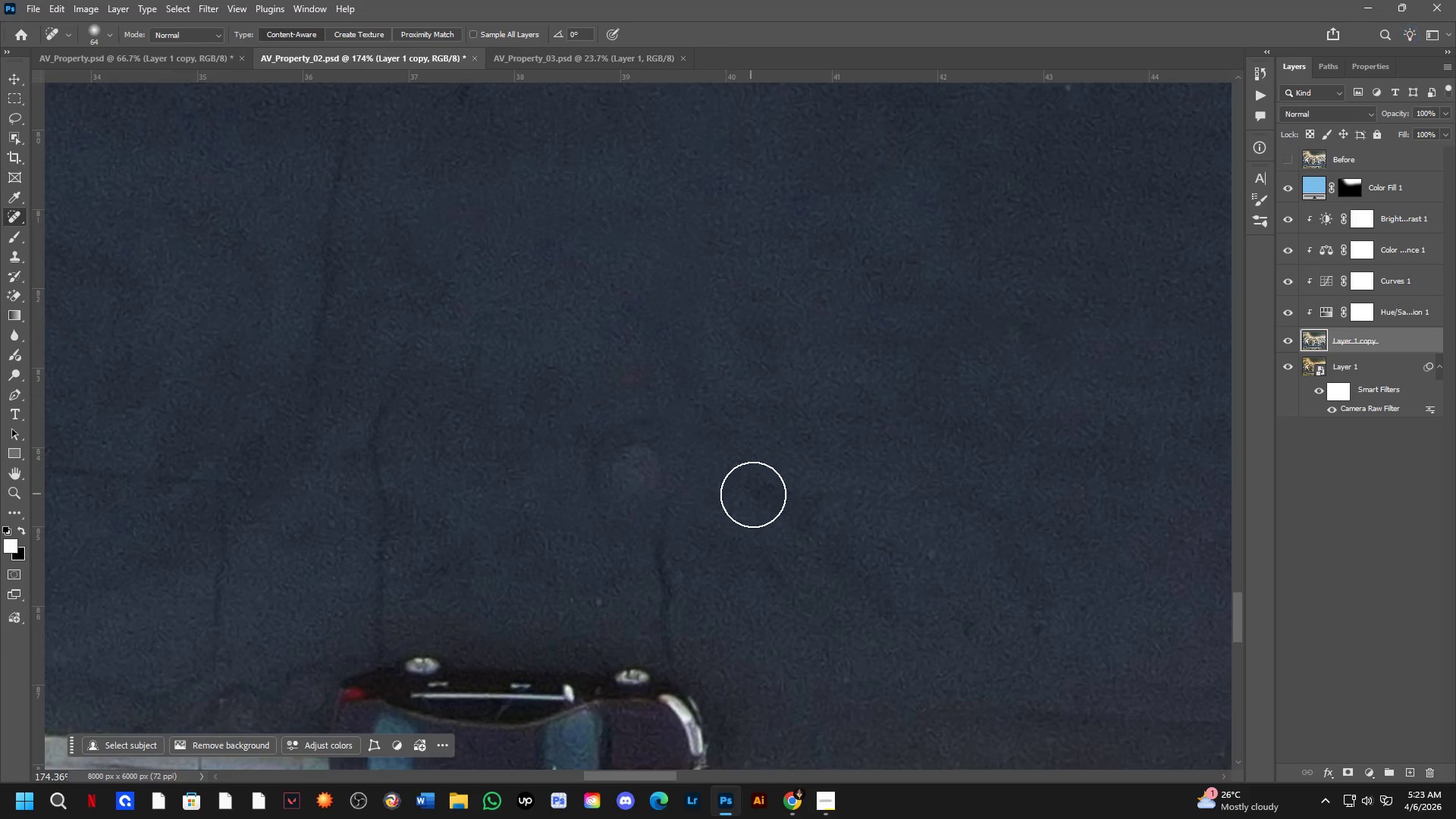 
hold_key(key=Space, duration=0.61)
 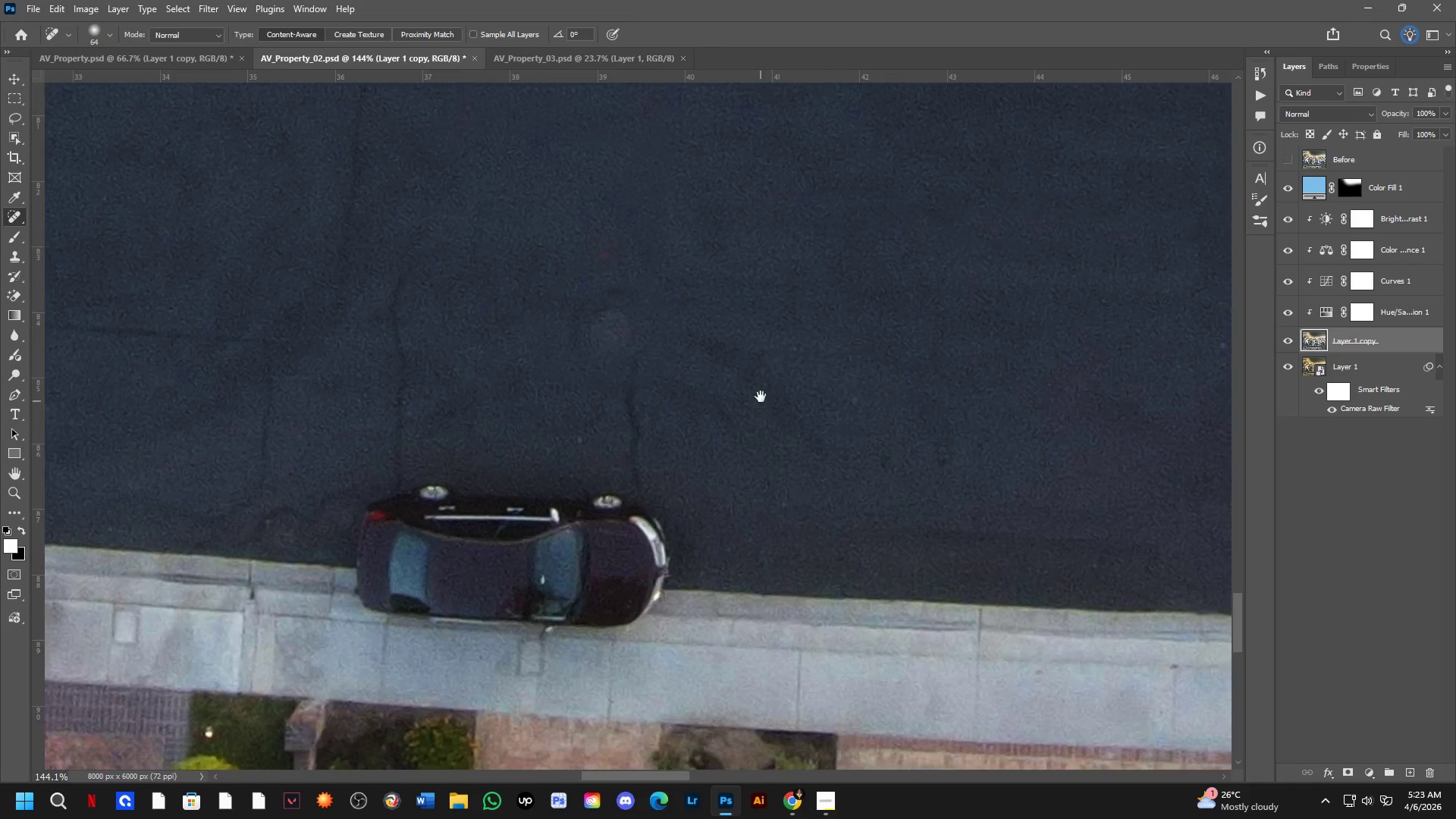 
left_click_drag(start_coordinate=[758, 465], to_coordinate=[726, 378])
 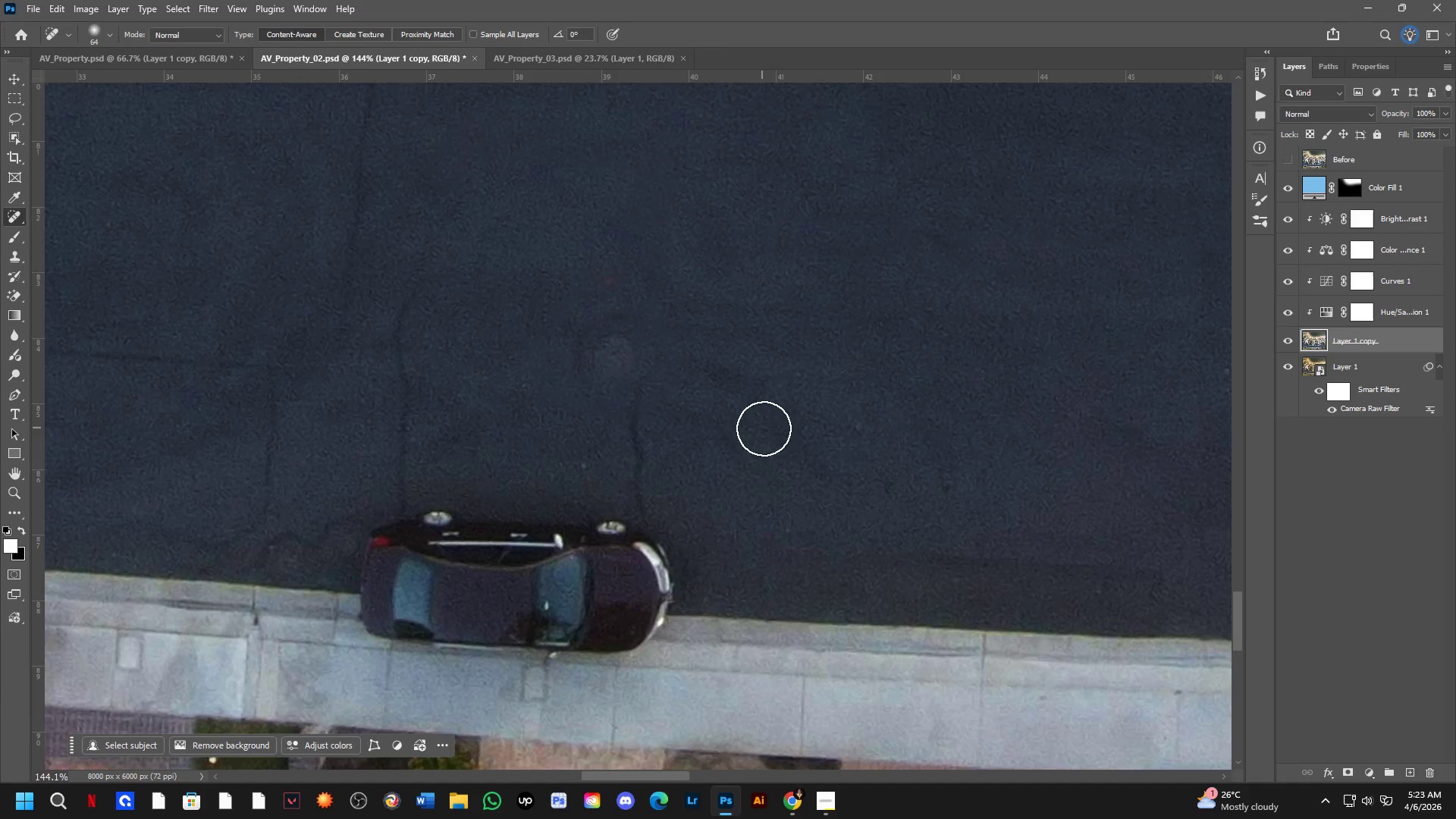 
scroll: coordinate [758, 465], scroll_direction: down, amount: 2.0
 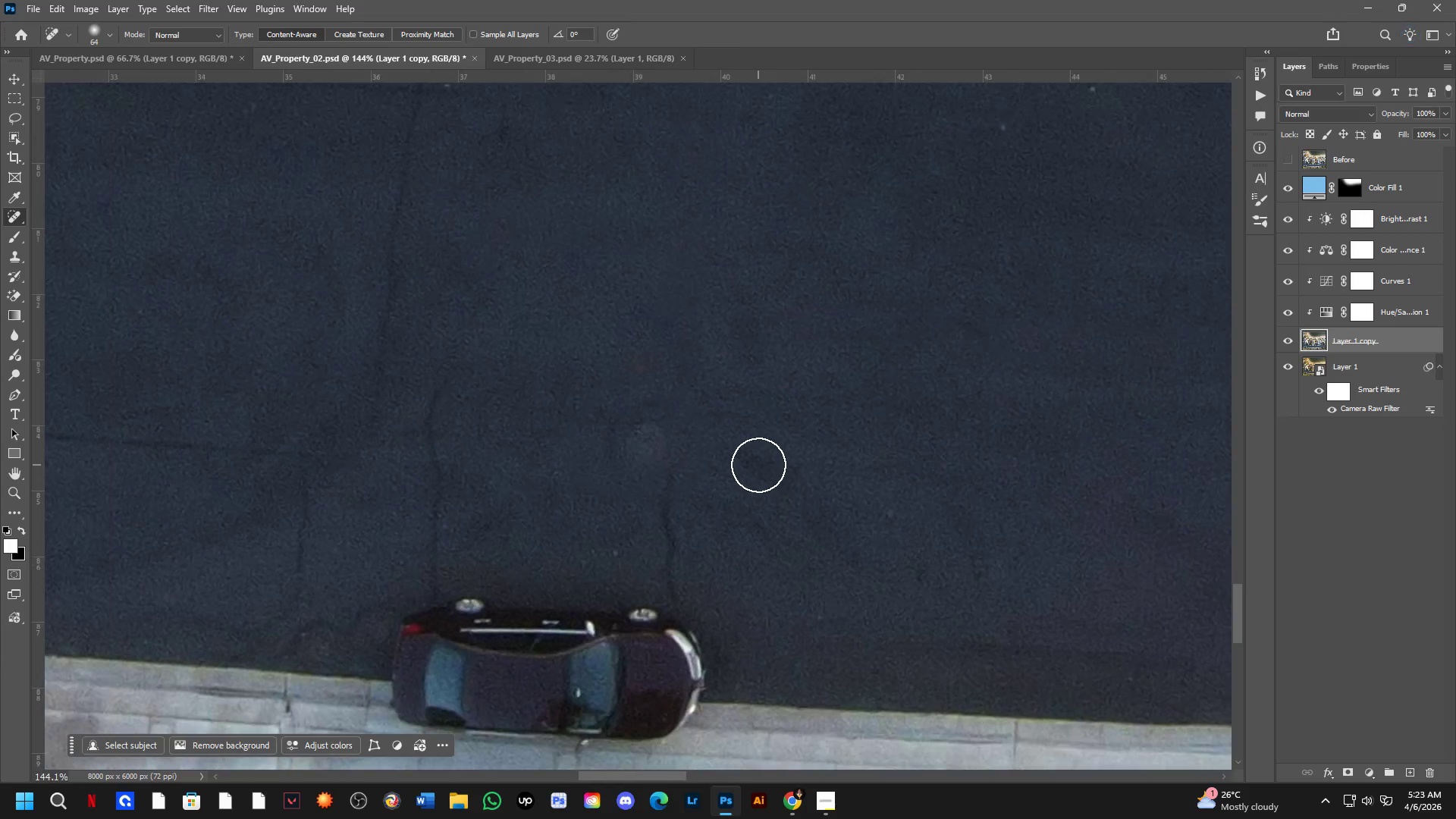 
hold_key(key=Space, duration=1.44)
 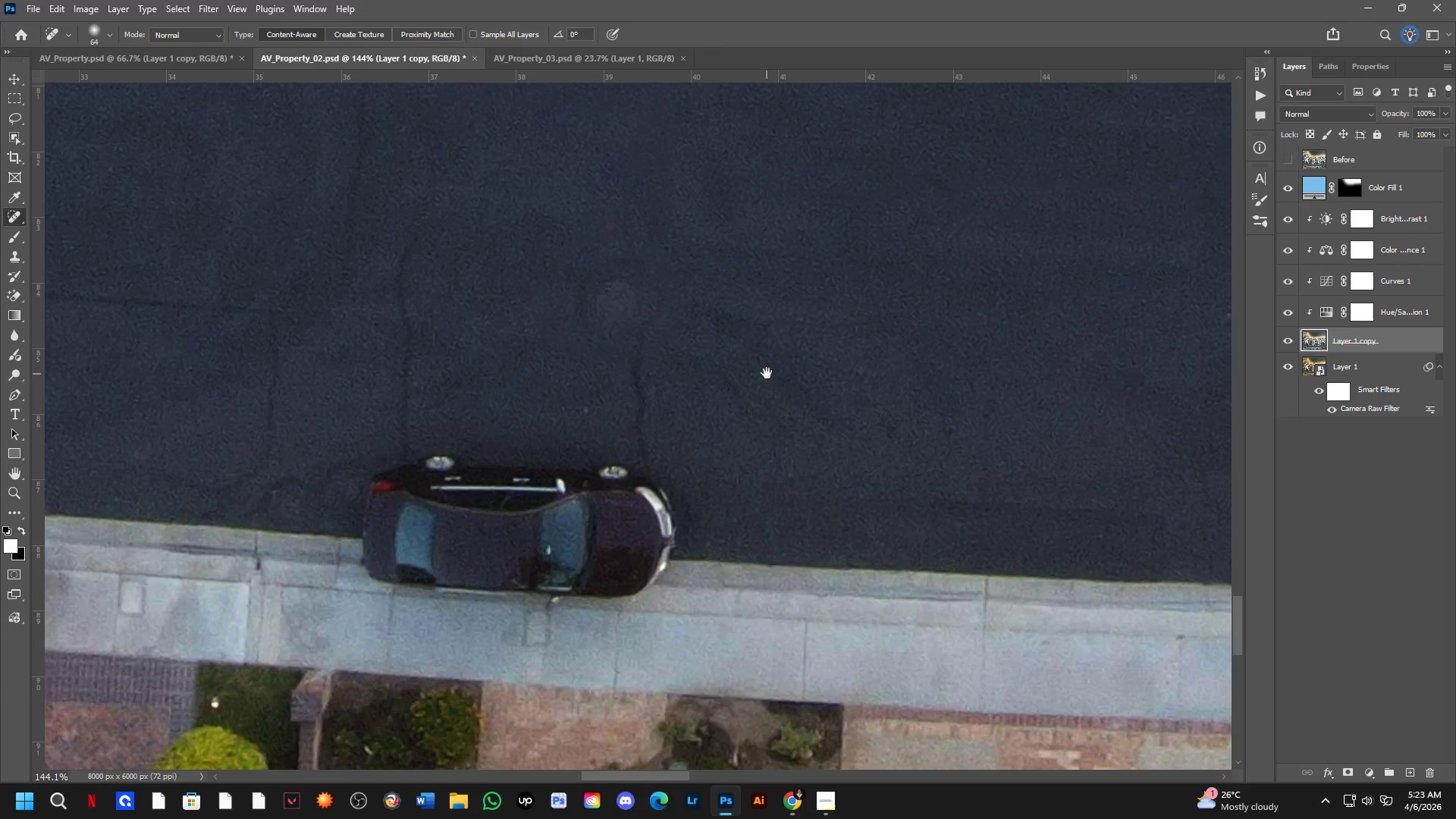 
left_click_drag(start_coordinate=[764, 429], to_coordinate=[795, 353])
 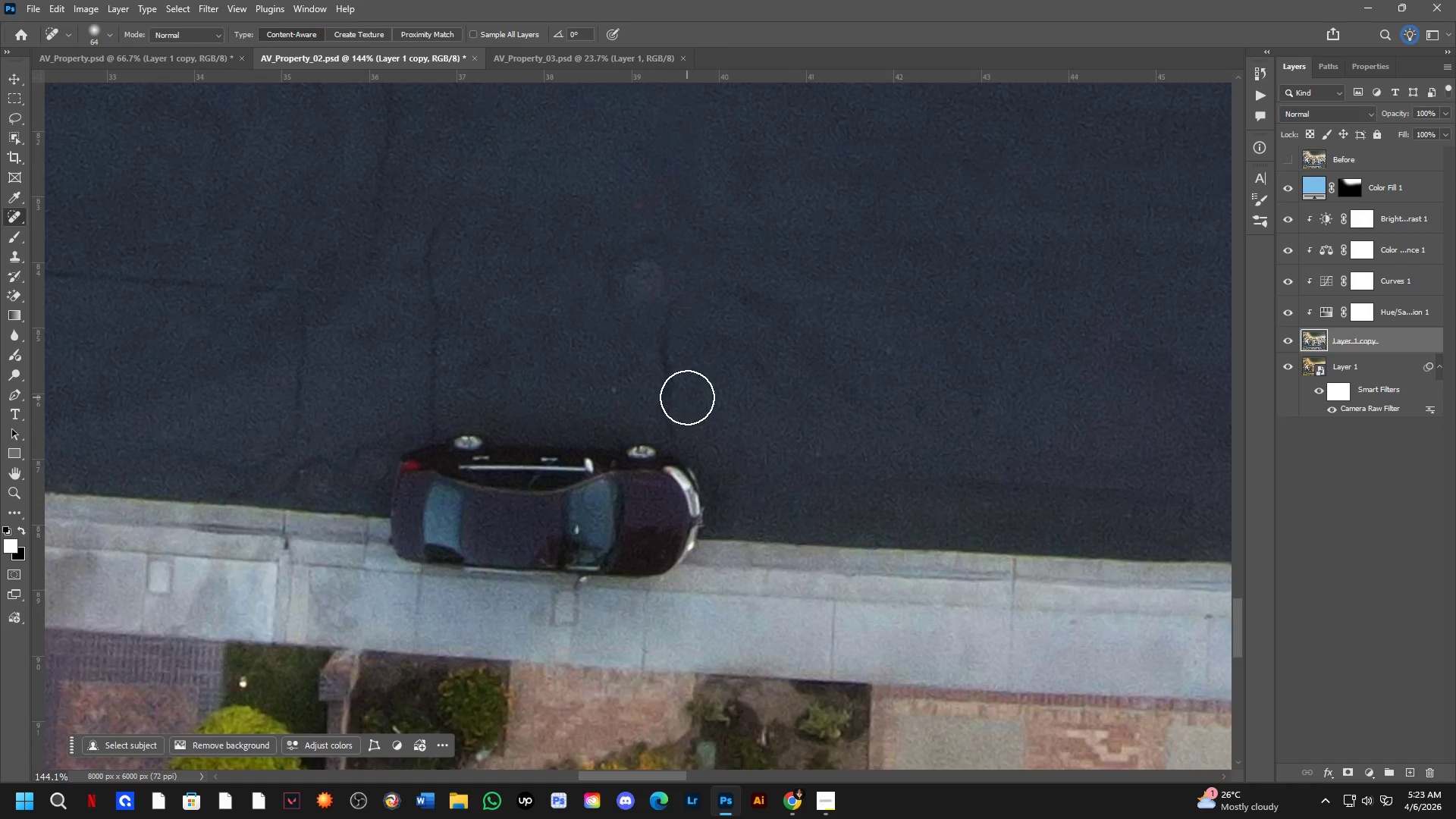 
key(Alt+AltLeft)
 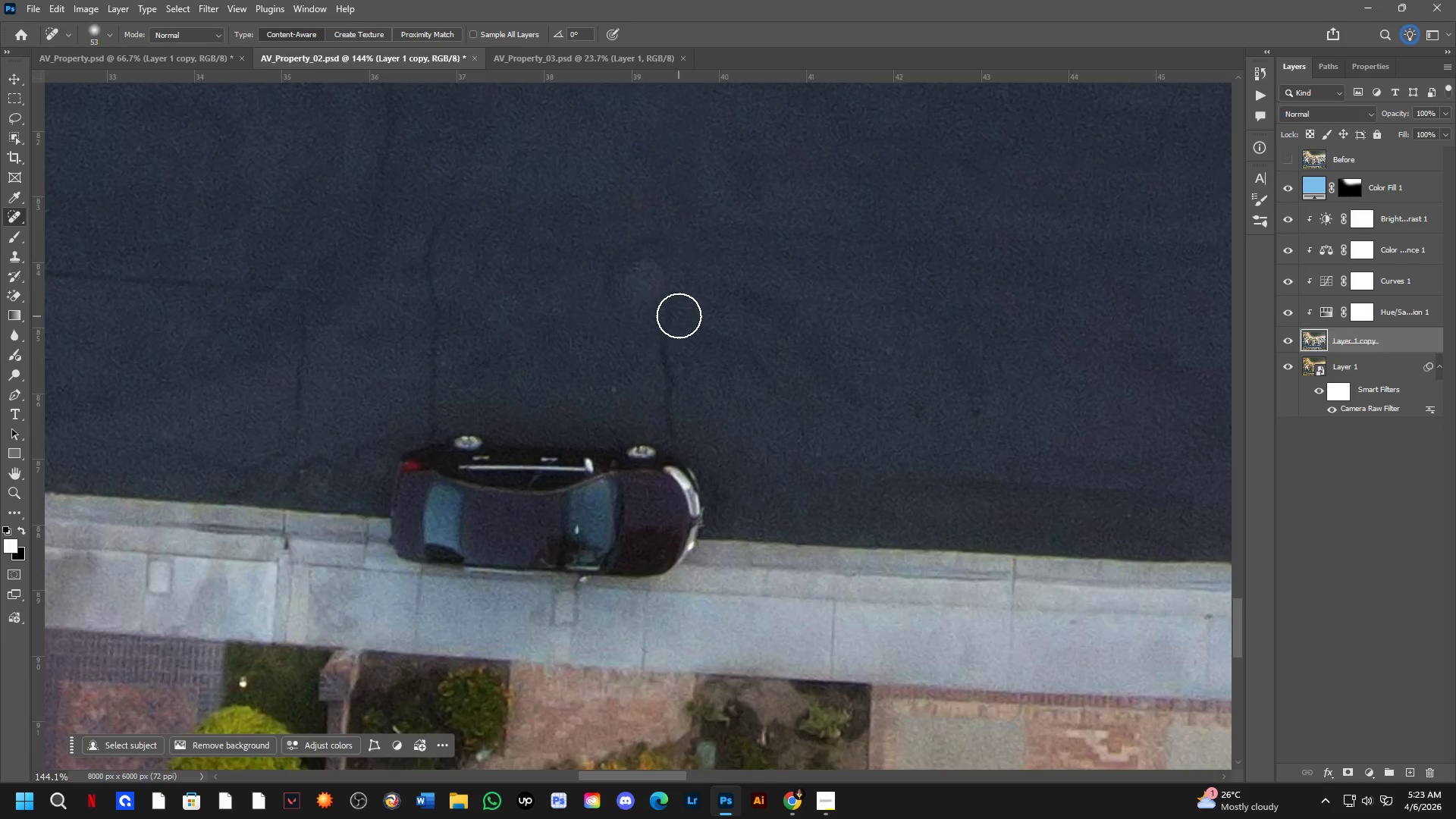 
left_click_drag(start_coordinate=[676, 321], to_coordinate=[679, 426])
 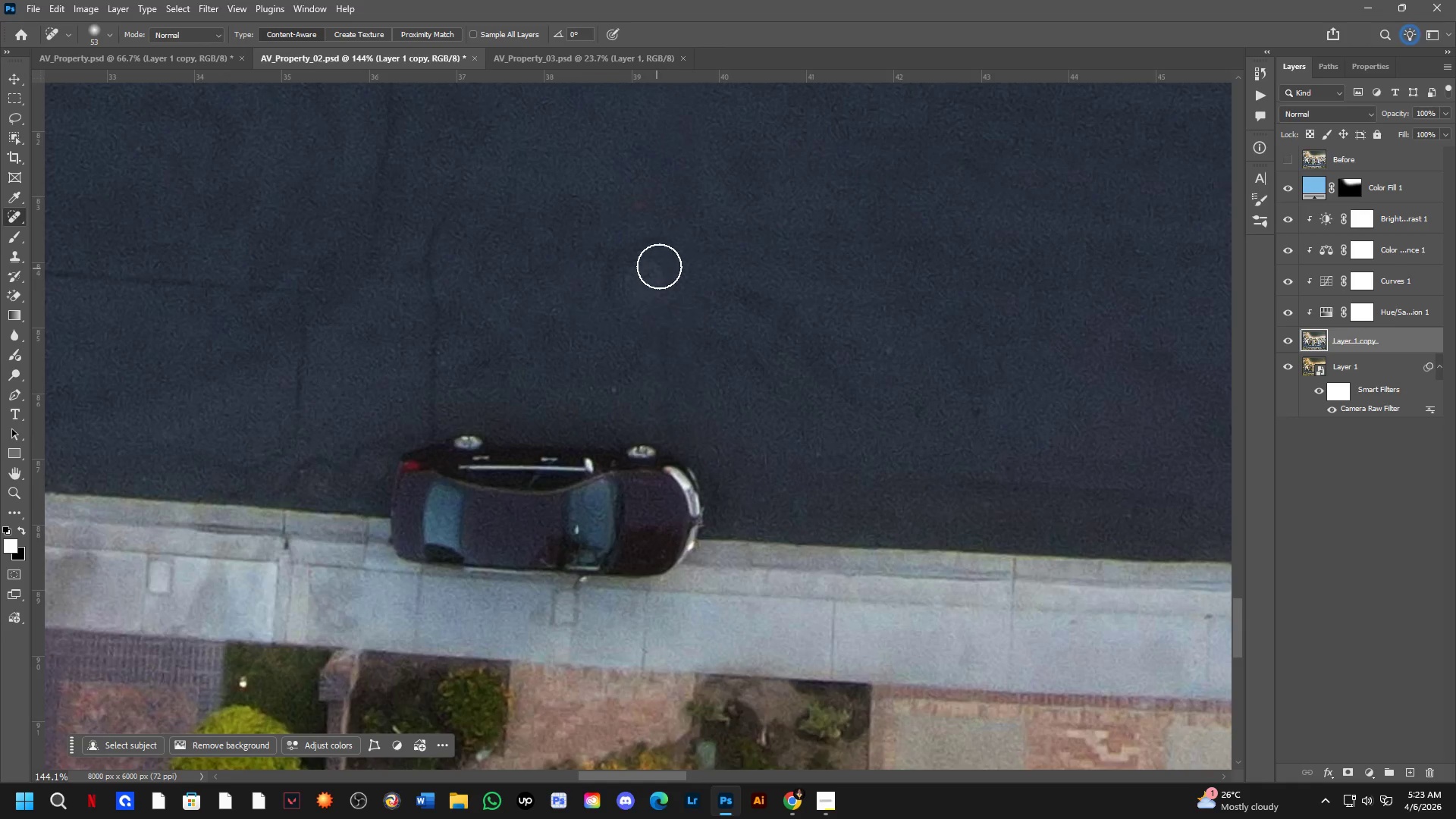 
left_click_drag(start_coordinate=[649, 240], to_coordinate=[650, 318])
 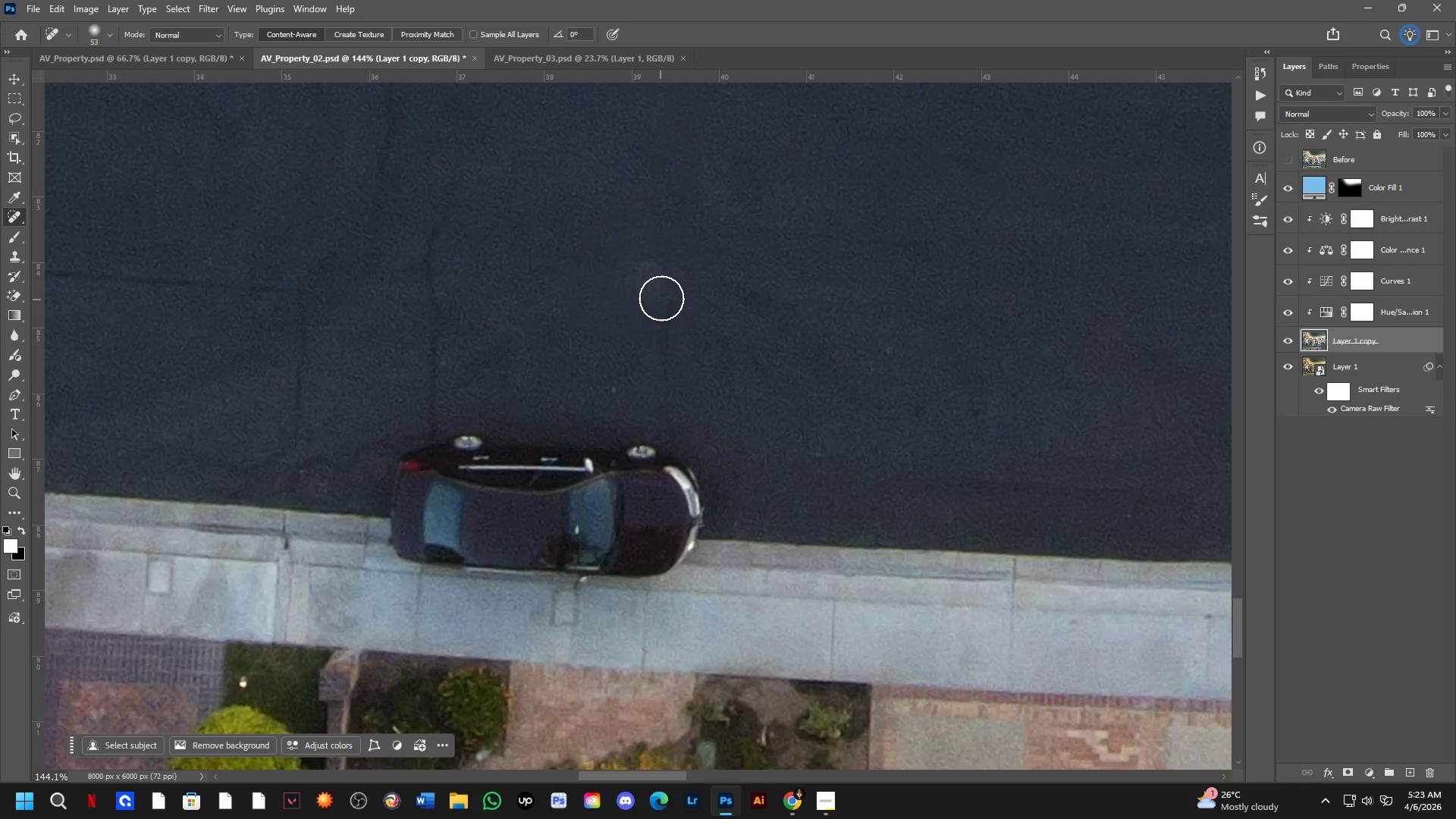 
left_click_drag(start_coordinate=[662, 284], to_coordinate=[655, 240])
 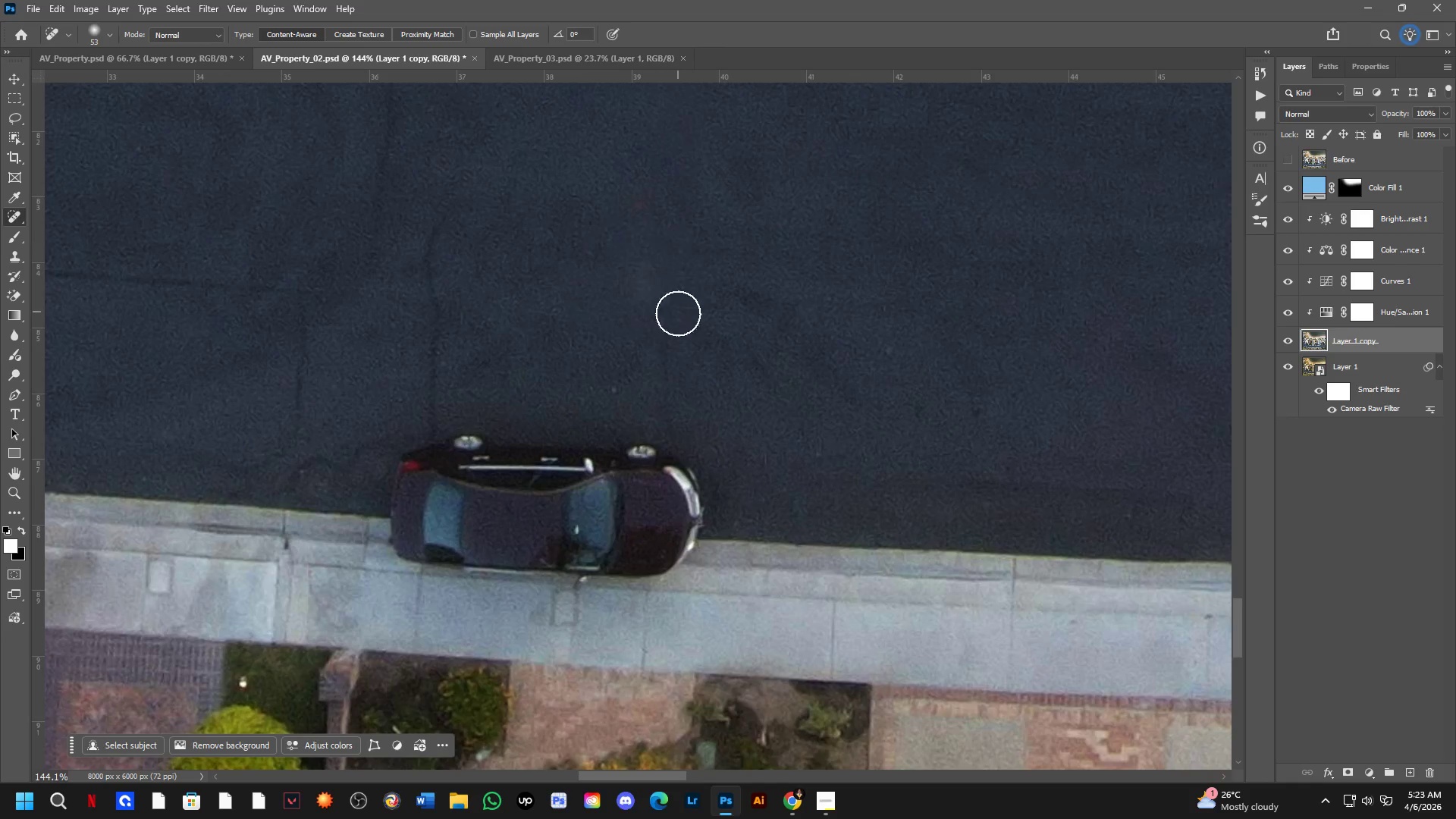 
left_click_drag(start_coordinate=[673, 341], to_coordinate=[677, 402])
 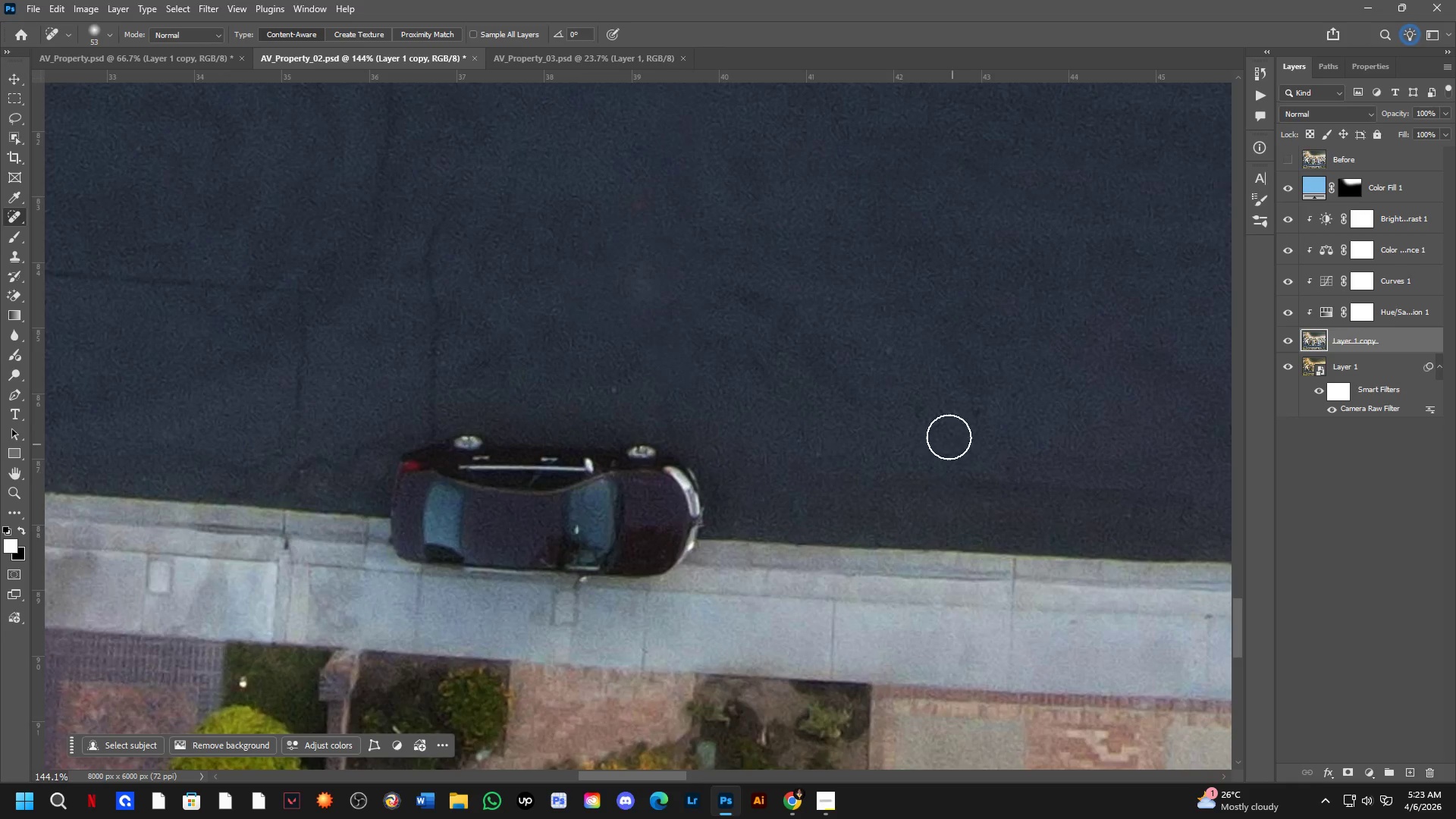 
left_click_drag(start_coordinate=[930, 418], to_coordinate=[883, 393])
 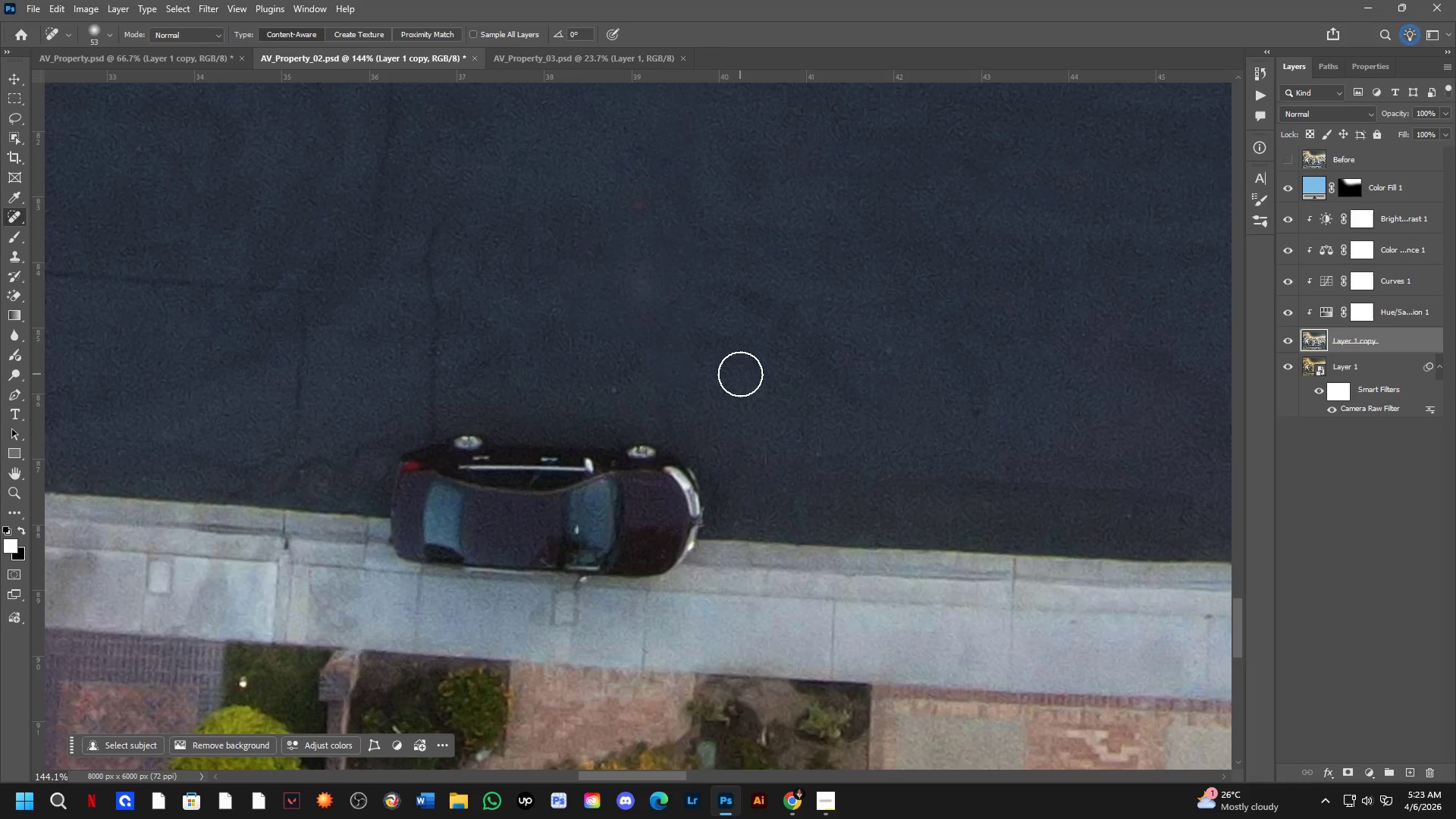 
key(Control+ControlLeft)
 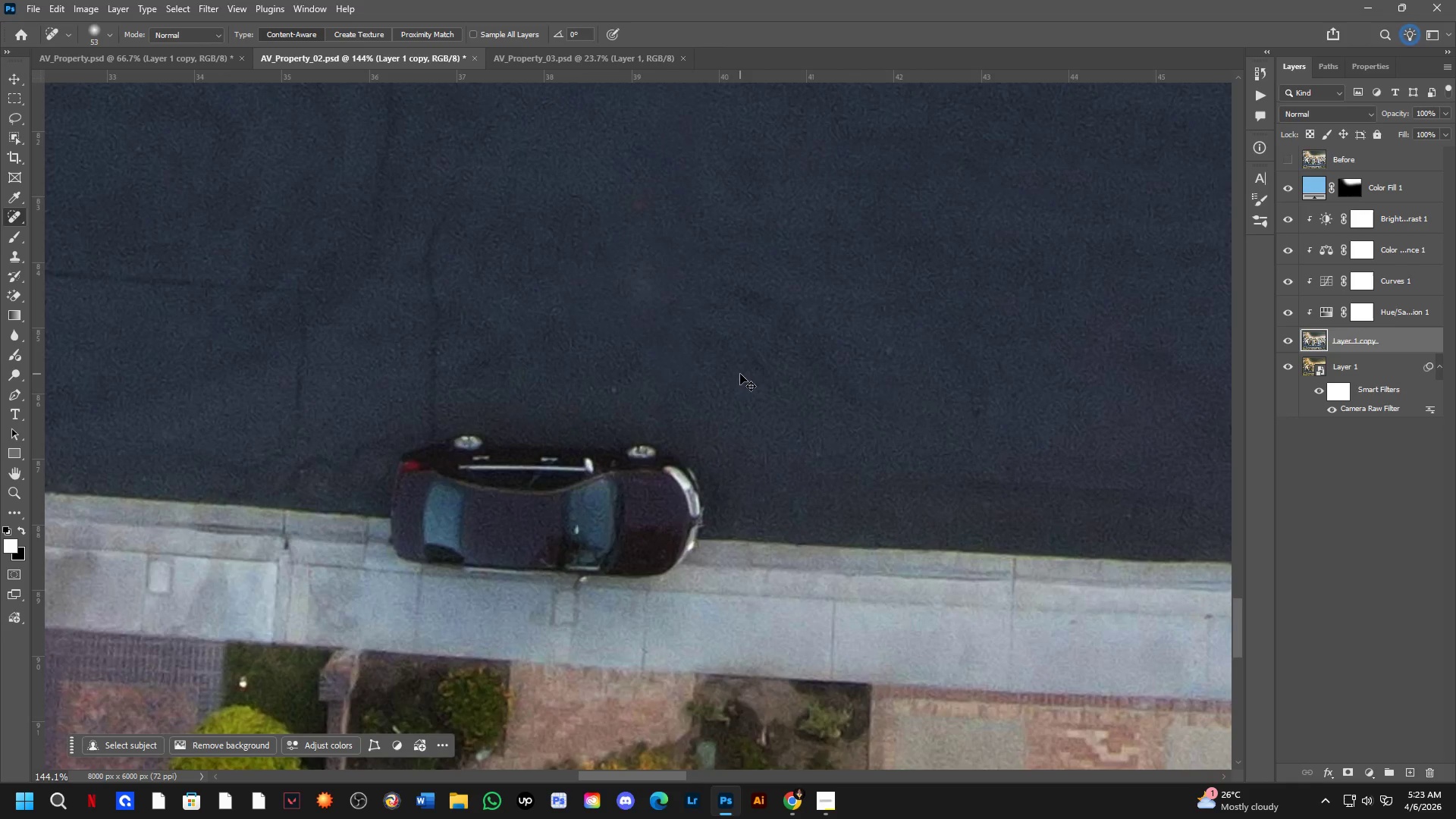 
key(Control+Z)
 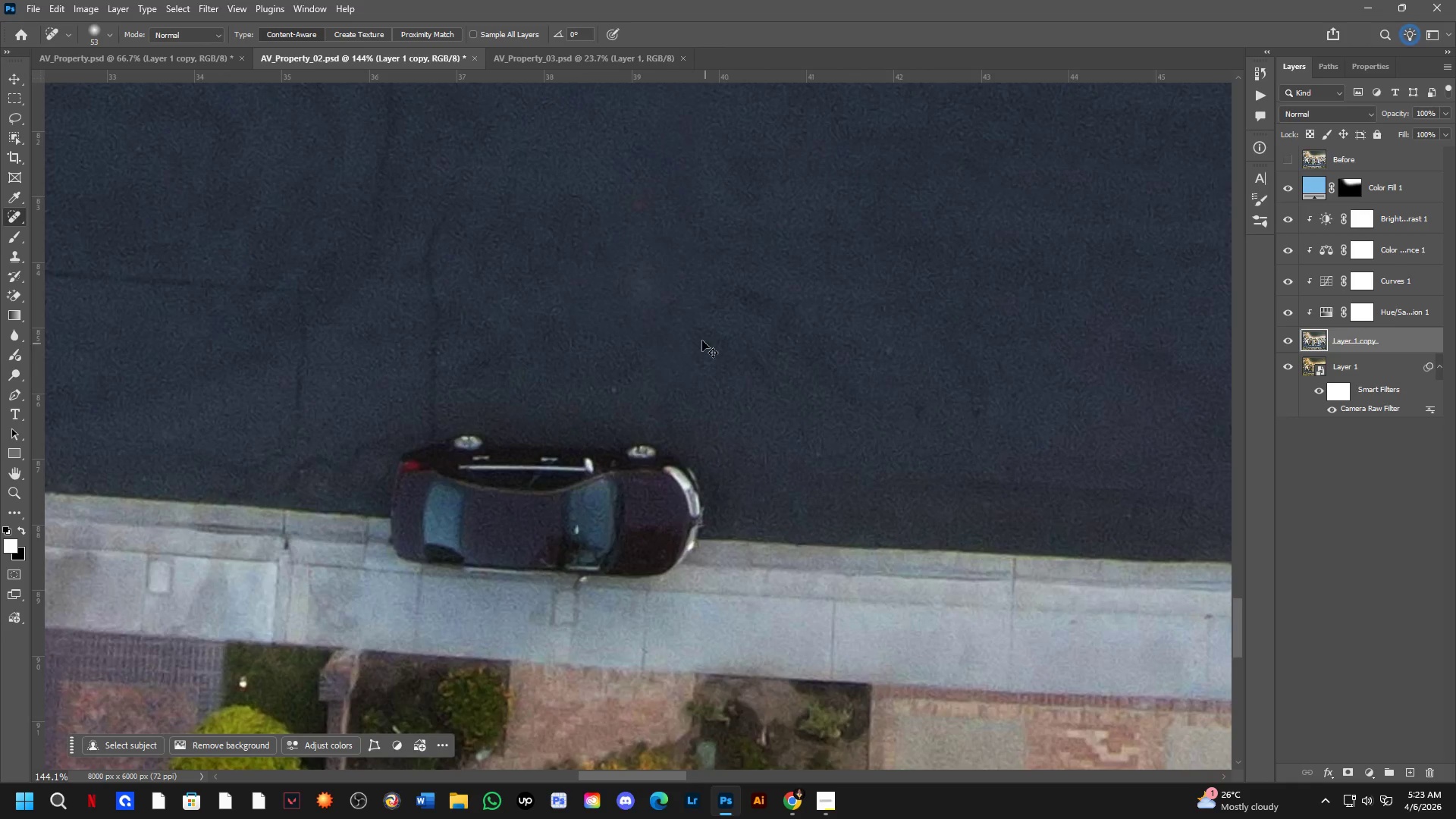 
key(Control+Z)
 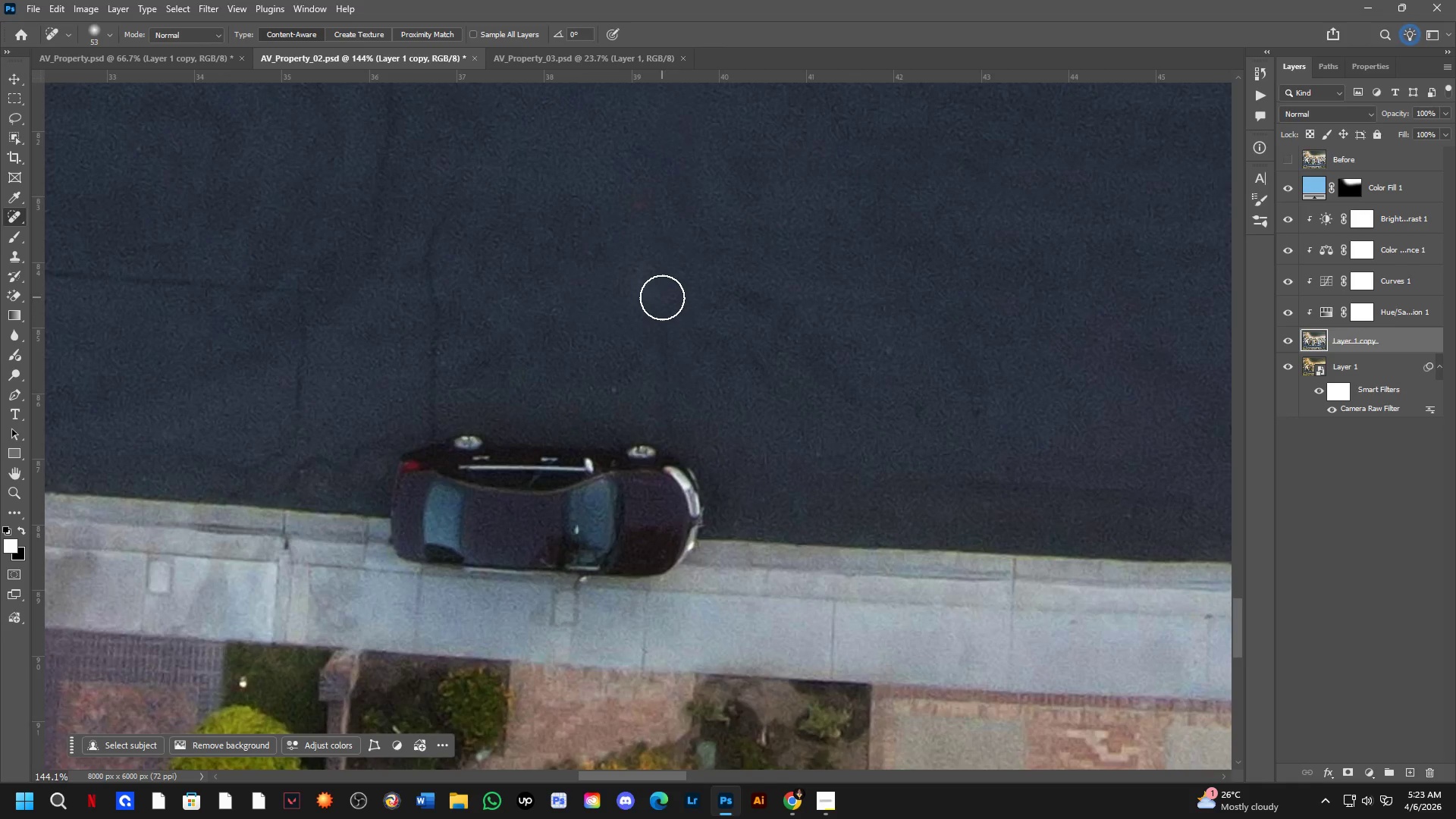 
key(Control+ControlLeft)
 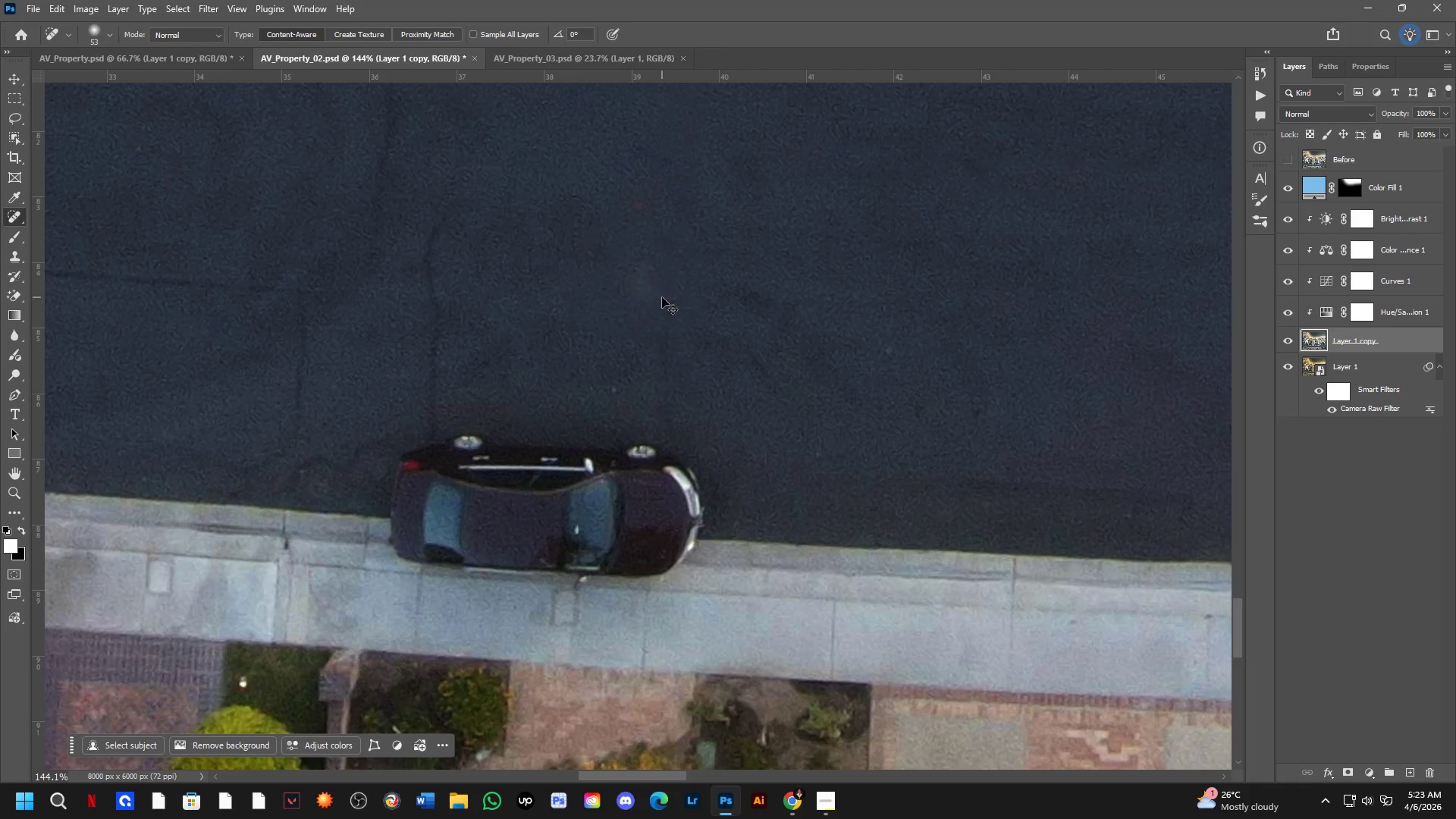 
key(Control+Z)
 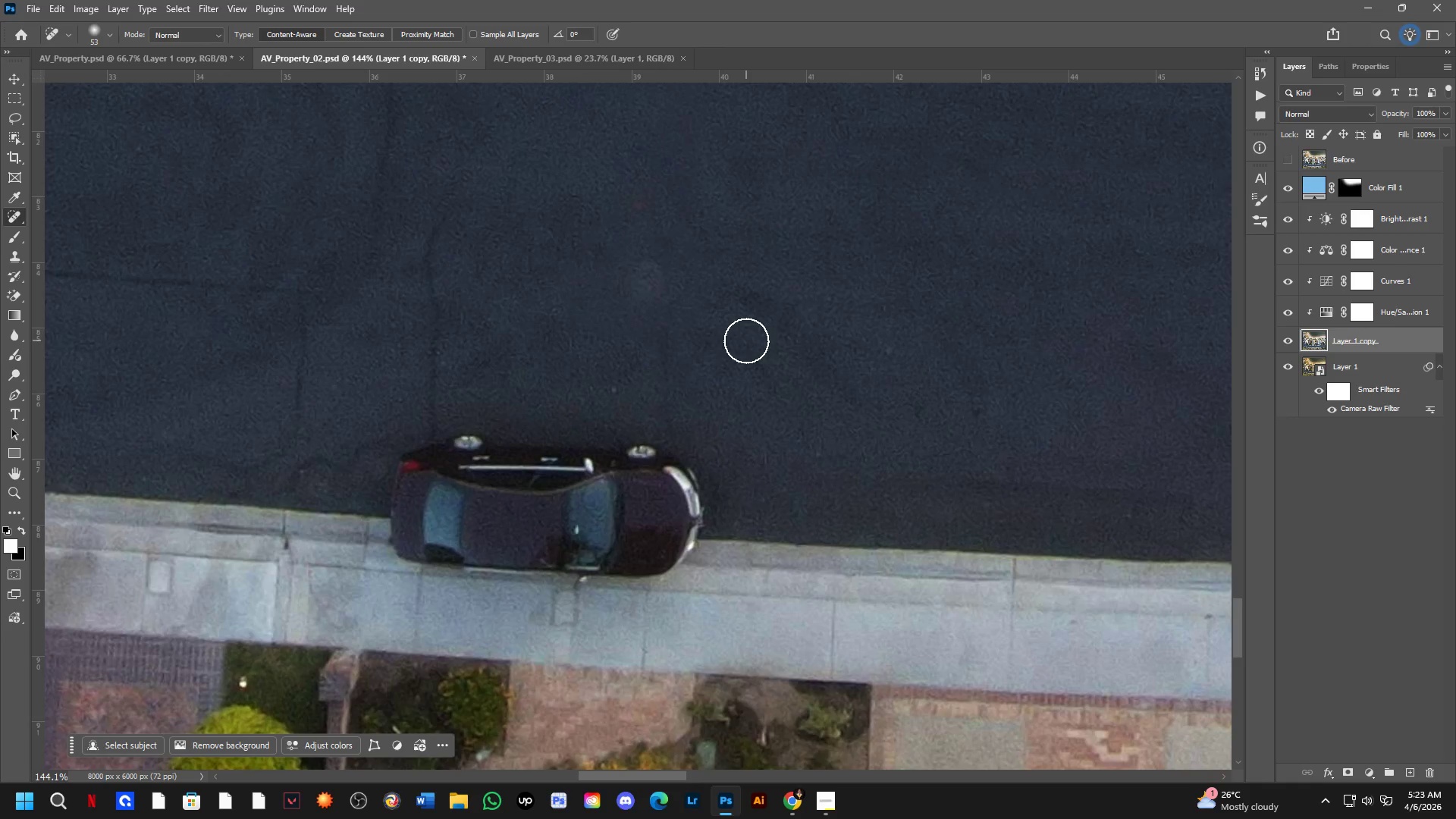 
hold_key(key=Space, duration=0.52)
 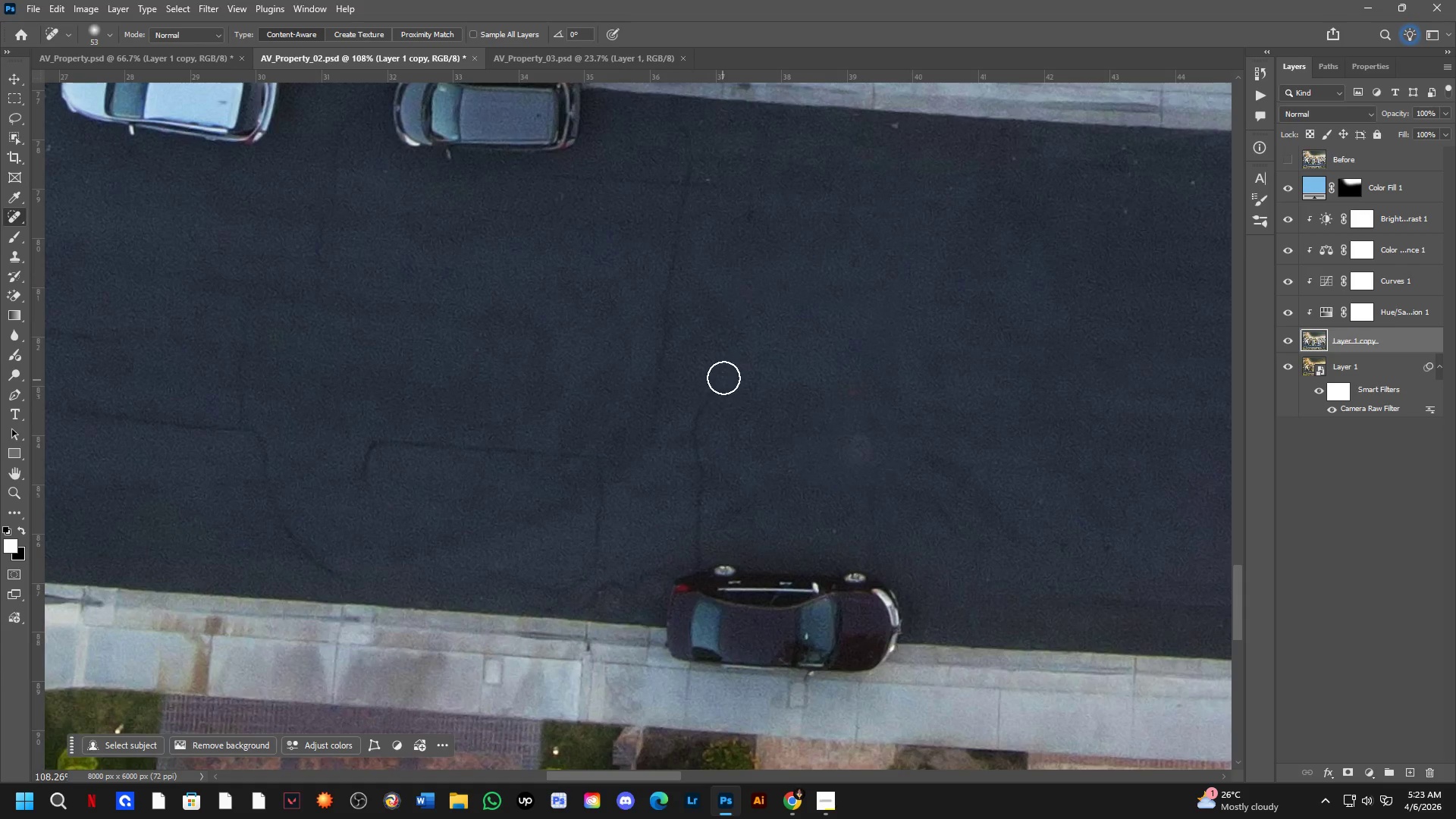 
left_click_drag(start_coordinate=[610, 312], to_coordinate=[785, 457])
 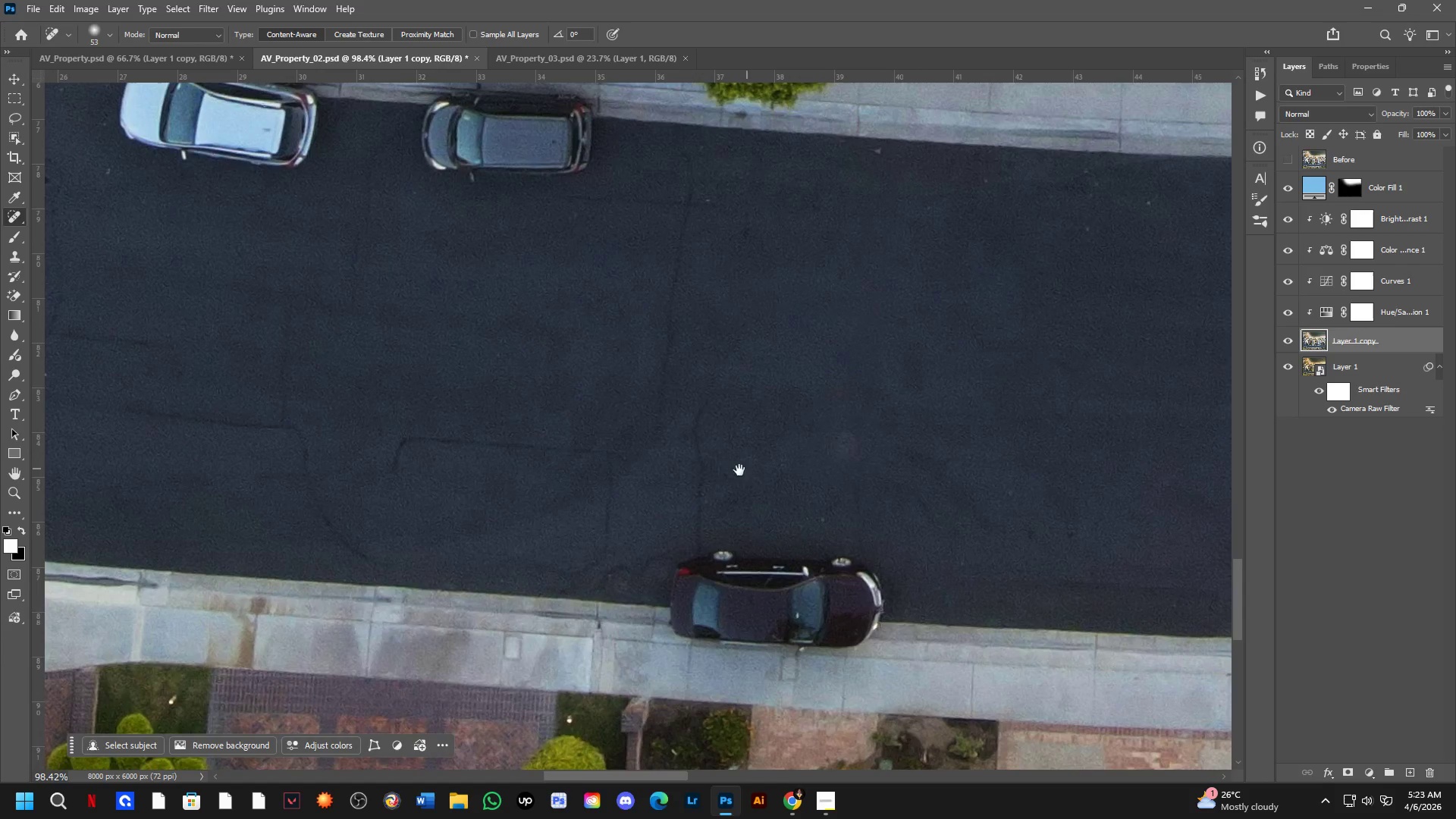 
scroll: coordinate [719, 351], scroll_direction: down, amount: 4.0
 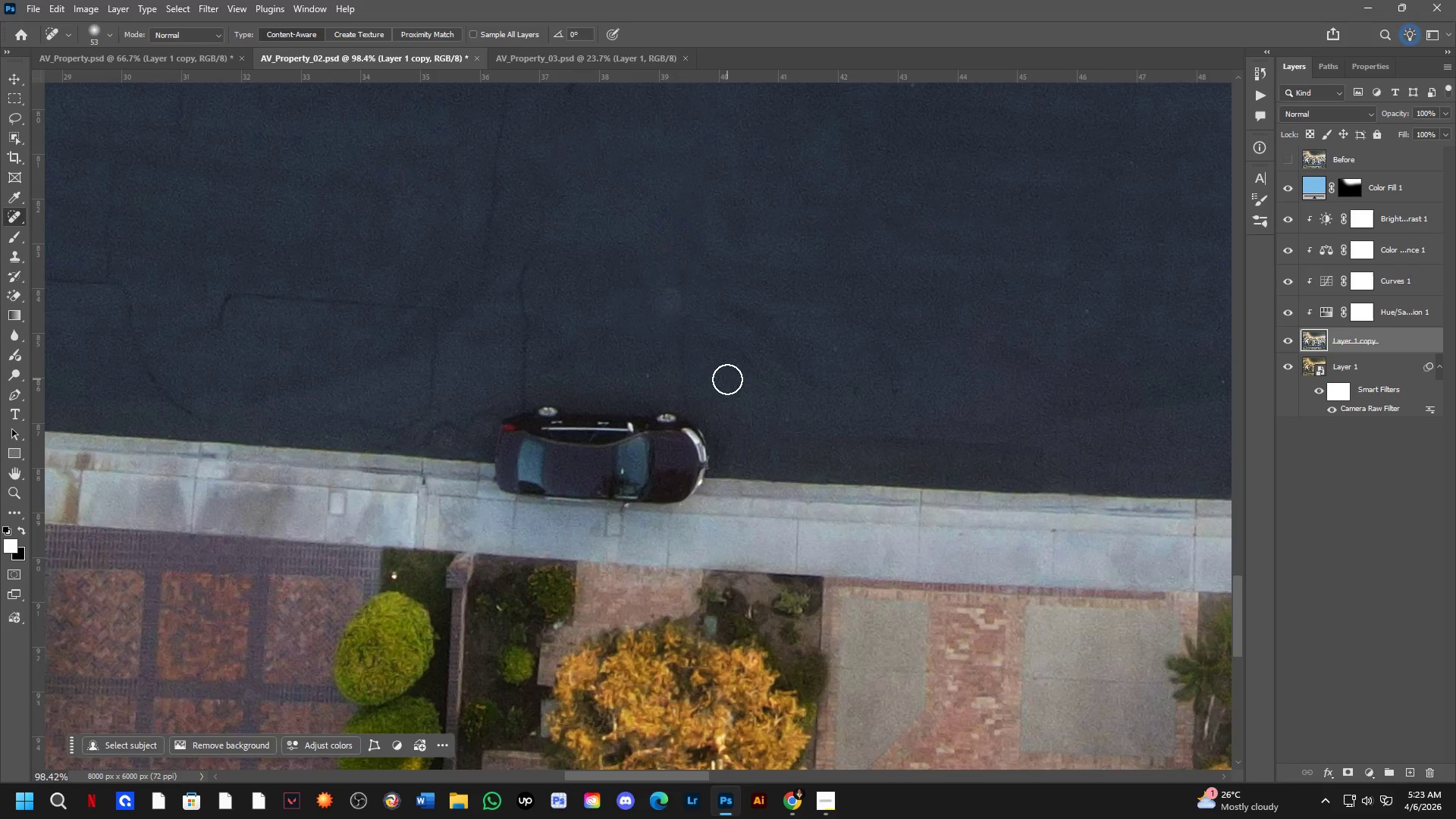 
hold_key(key=Space, duration=1.75)
 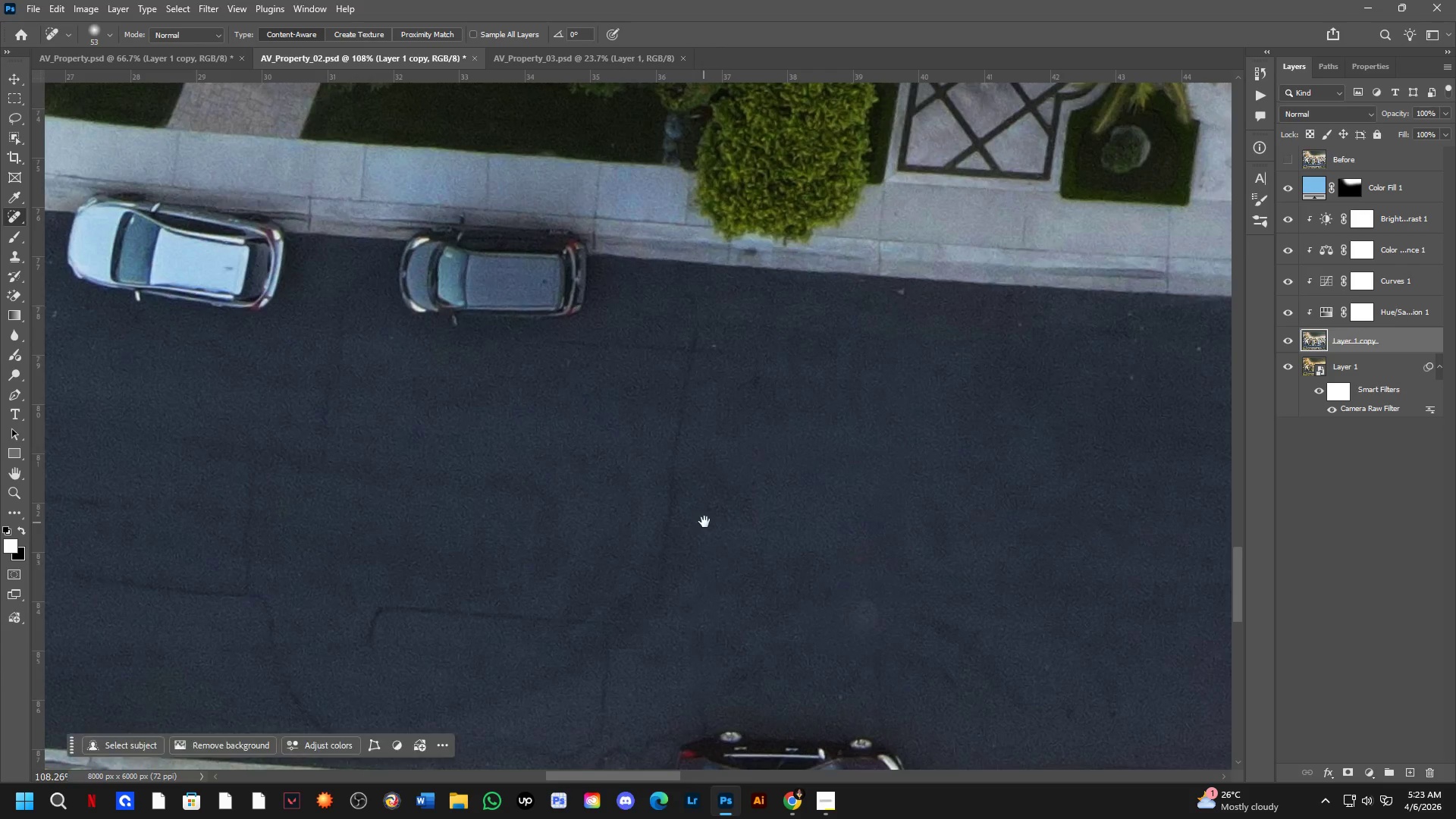 
left_click_drag(start_coordinate=[723, 378], to_coordinate=[698, 548])
 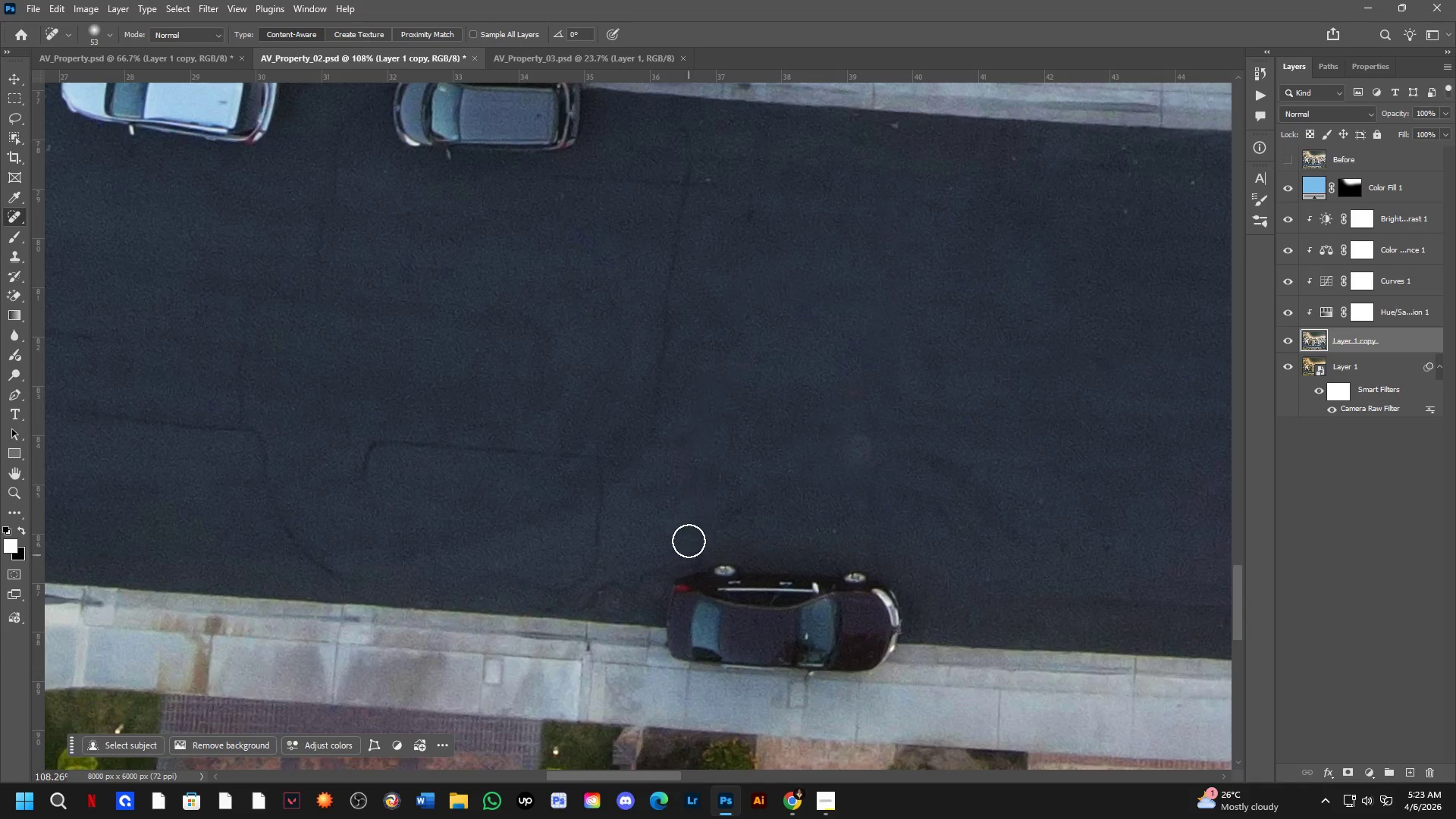 
scroll: coordinate [708, 412], scroll_direction: up, amount: 1.0
 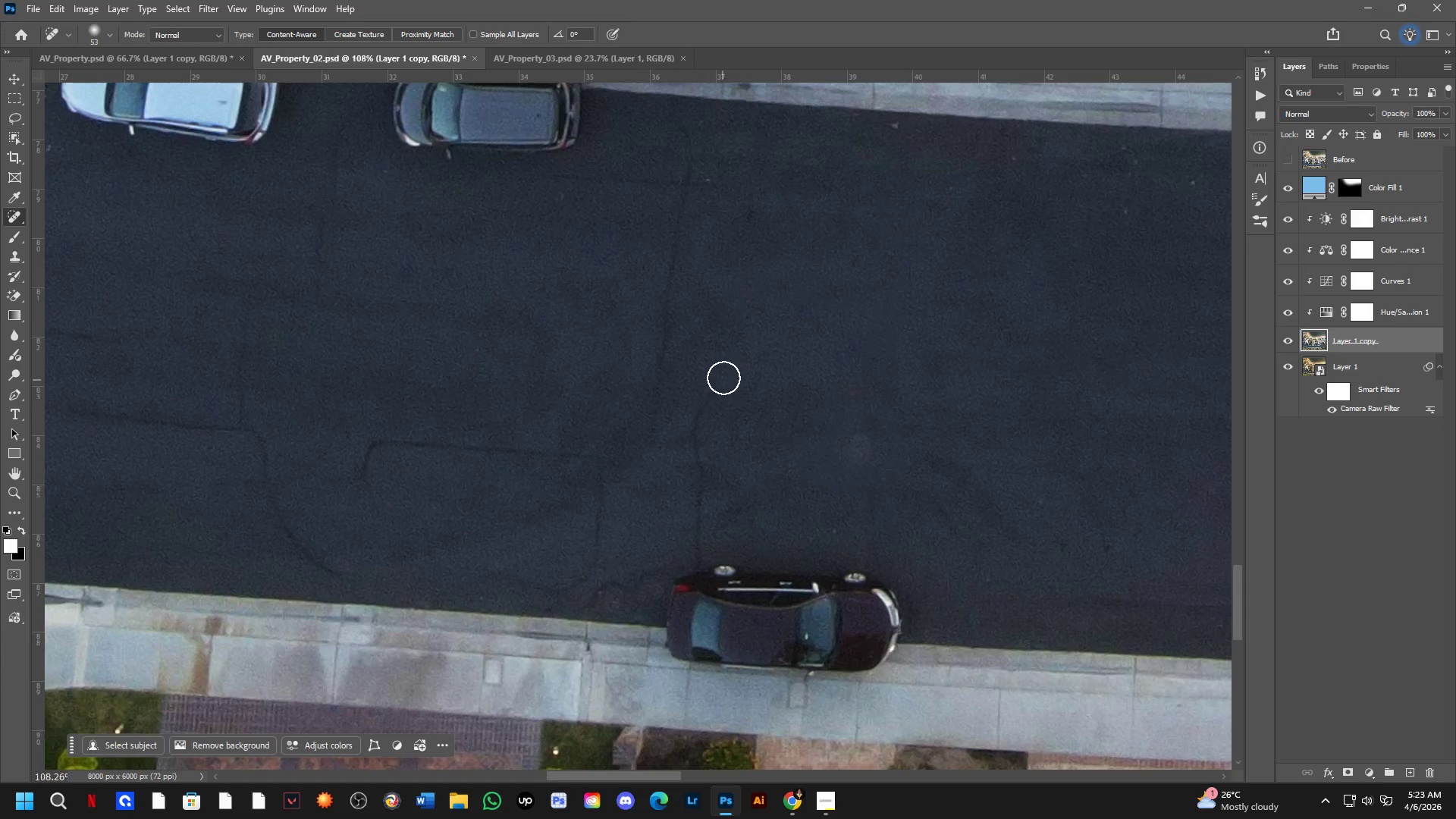 
hold_key(key=Space, duration=0.59)
 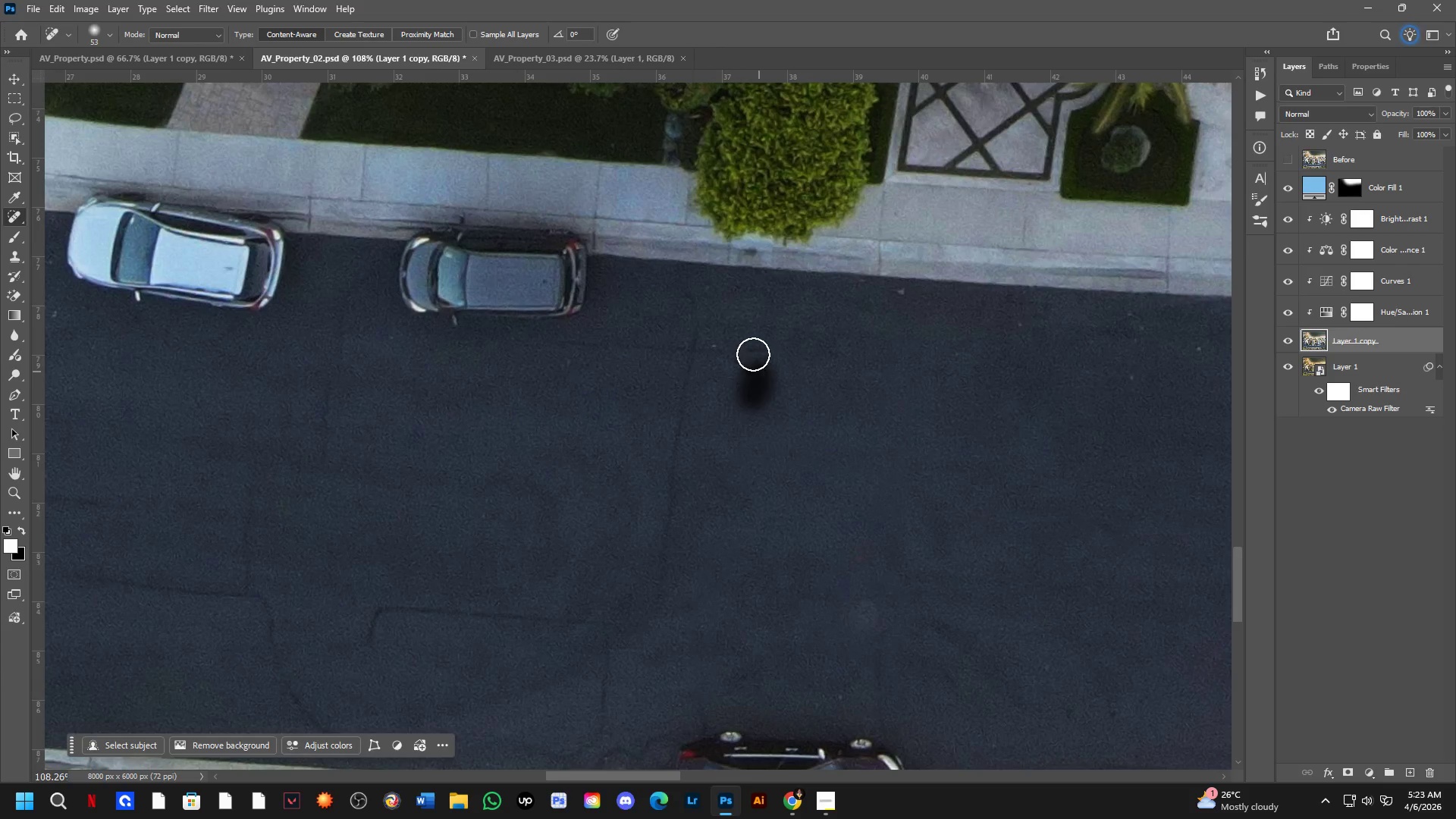 
left_click_drag(start_coordinate=[698, 356], to_coordinate=[704, 522])
 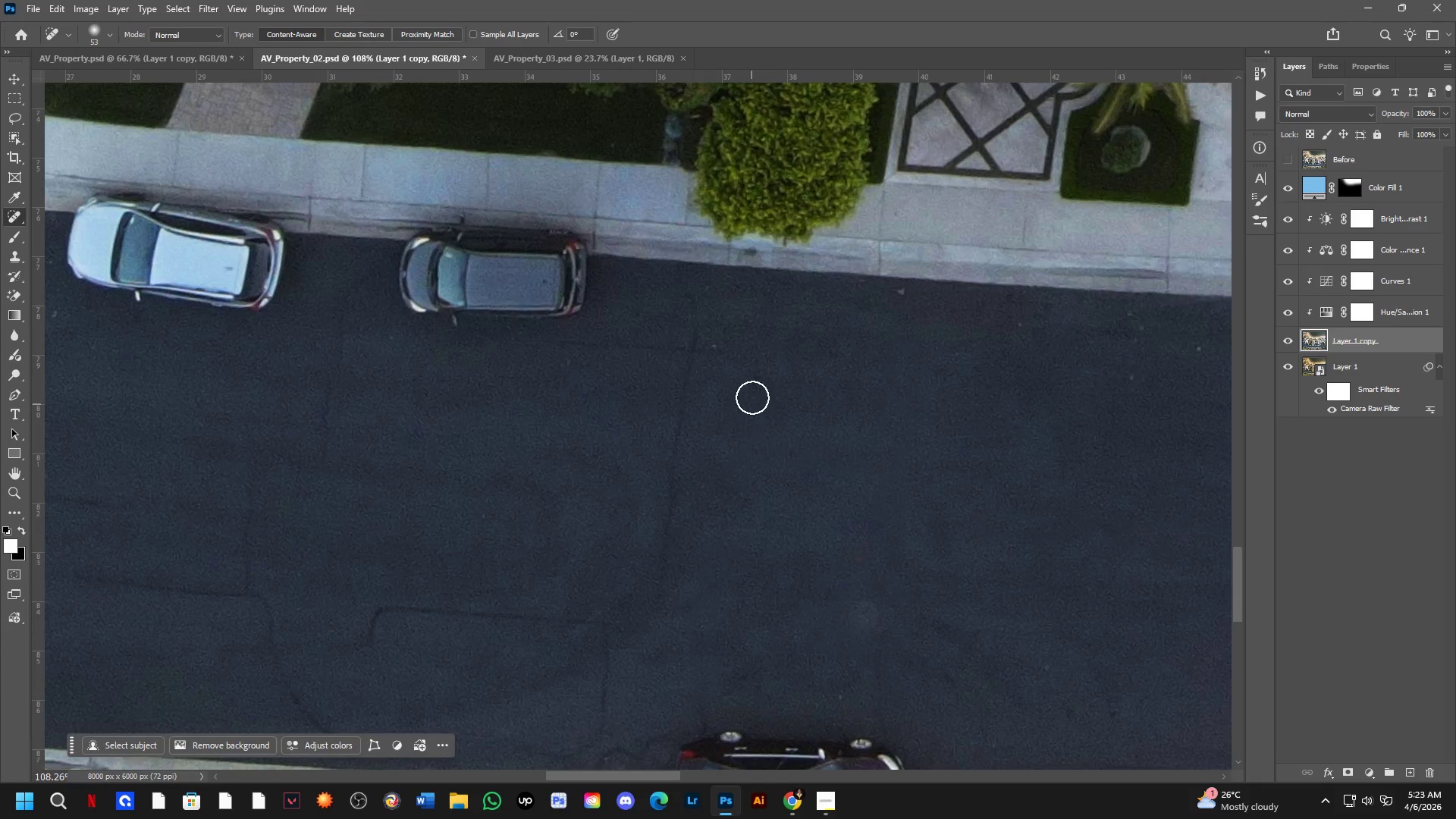 
left_click_drag(start_coordinate=[752, 396], to_coordinate=[759, 366])
 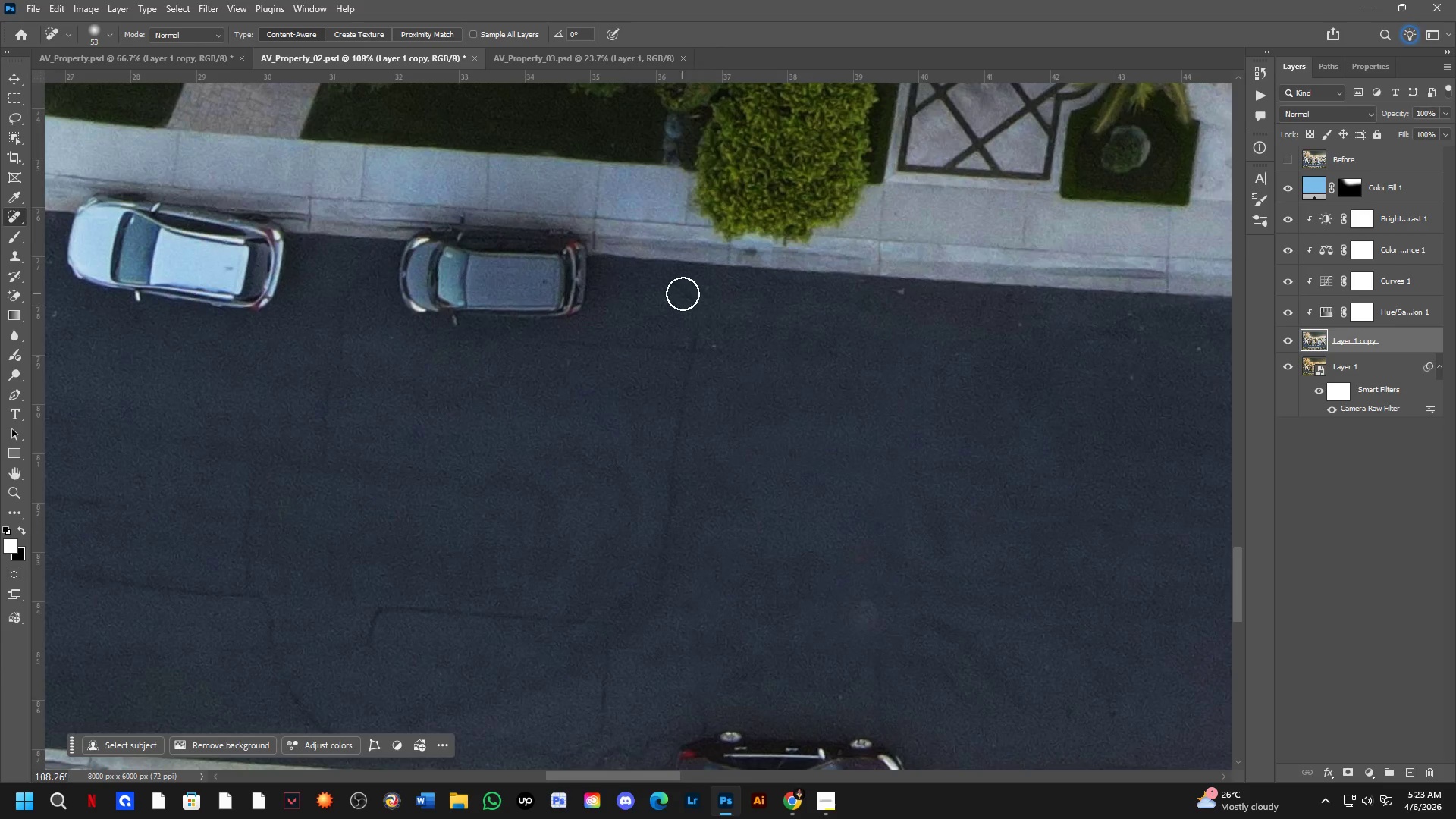 
left_click_drag(start_coordinate=[680, 292], to_coordinate=[645, 623])
 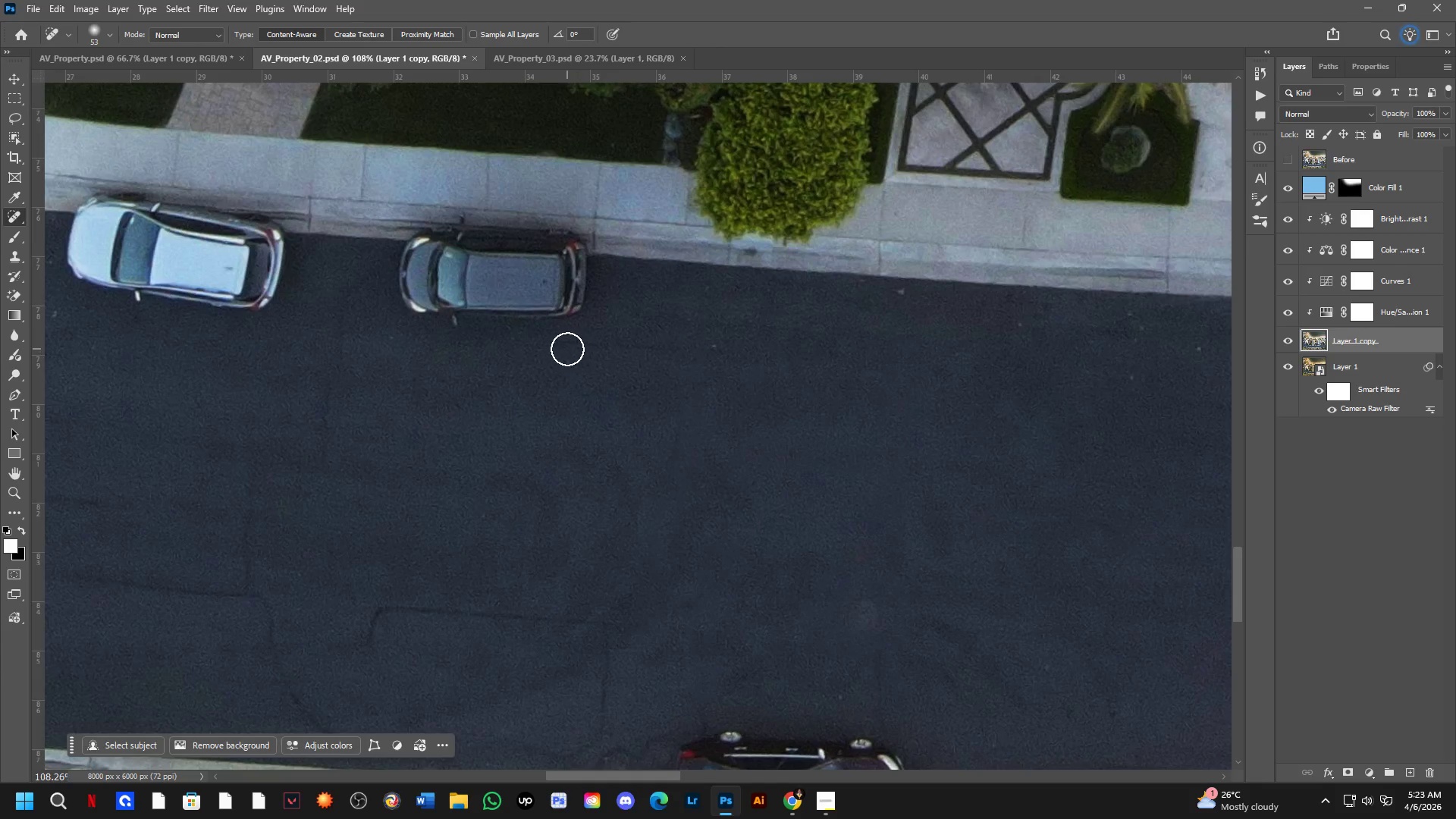 
left_click_drag(start_coordinate=[567, 349], to_coordinate=[718, 356])
 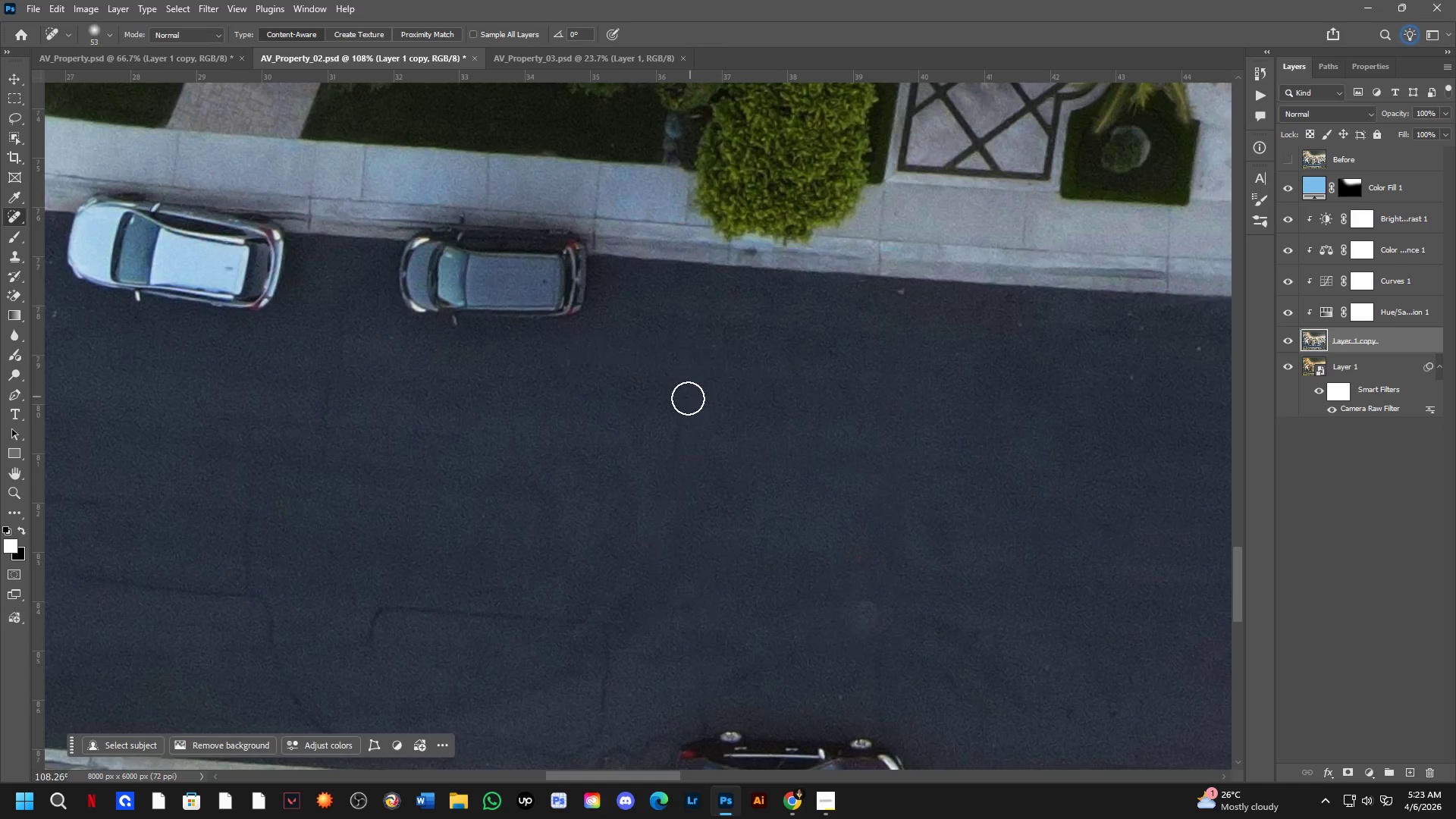 
left_click_drag(start_coordinate=[680, 408], to_coordinate=[666, 490])
 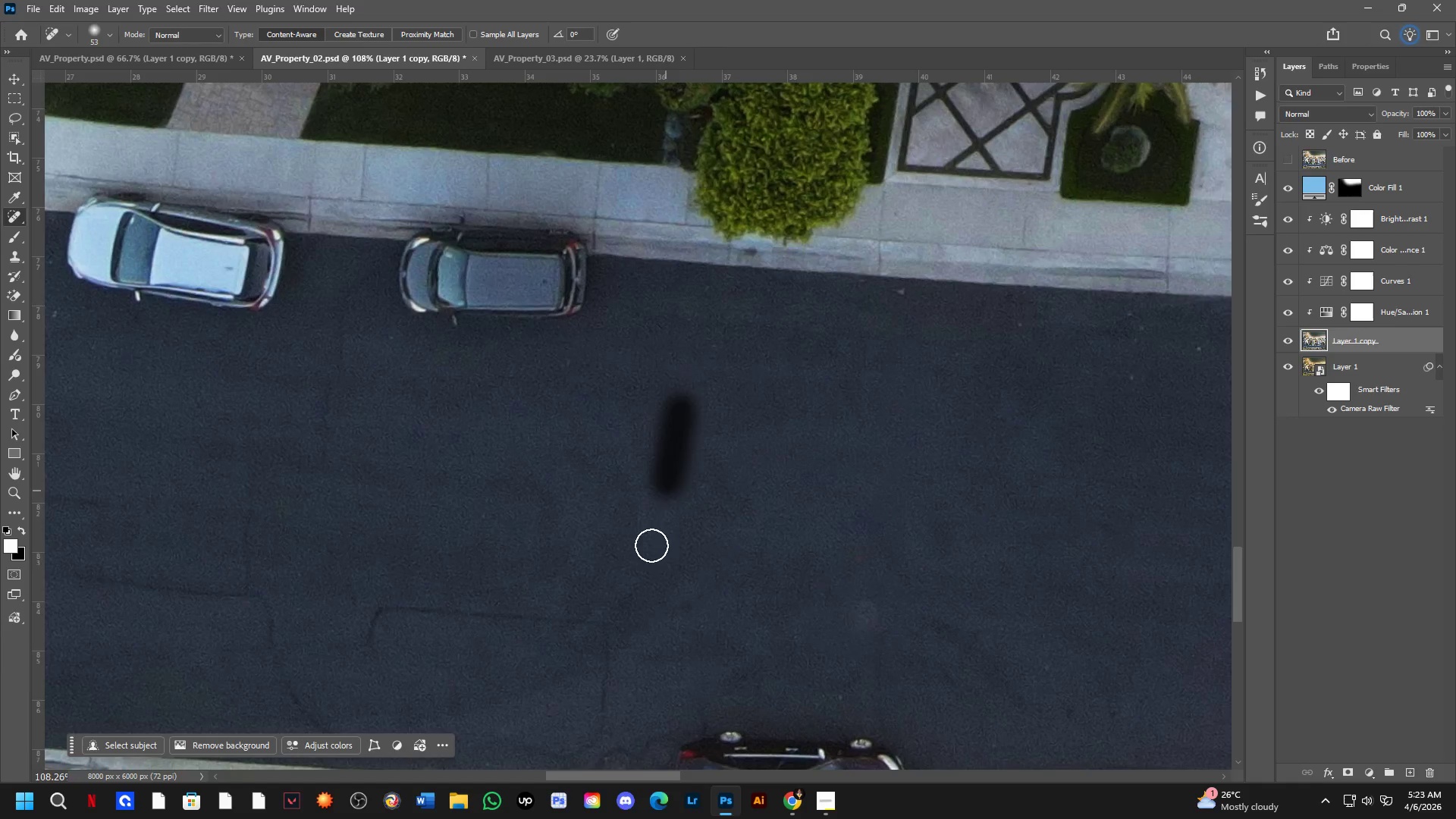 
hold_key(key=Space, duration=0.61)
 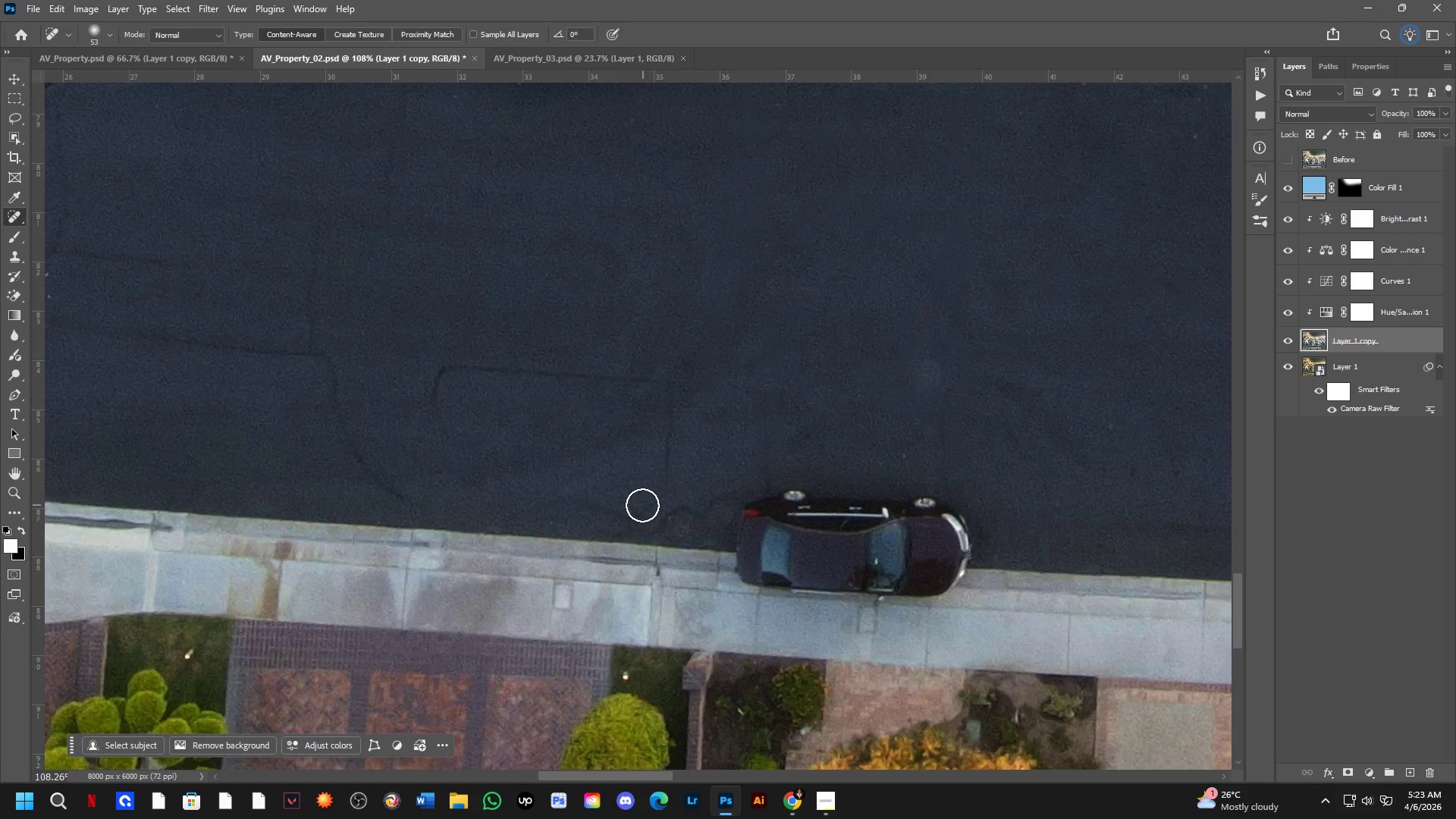 
left_click_drag(start_coordinate=[648, 551], to_coordinate=[712, 309])
 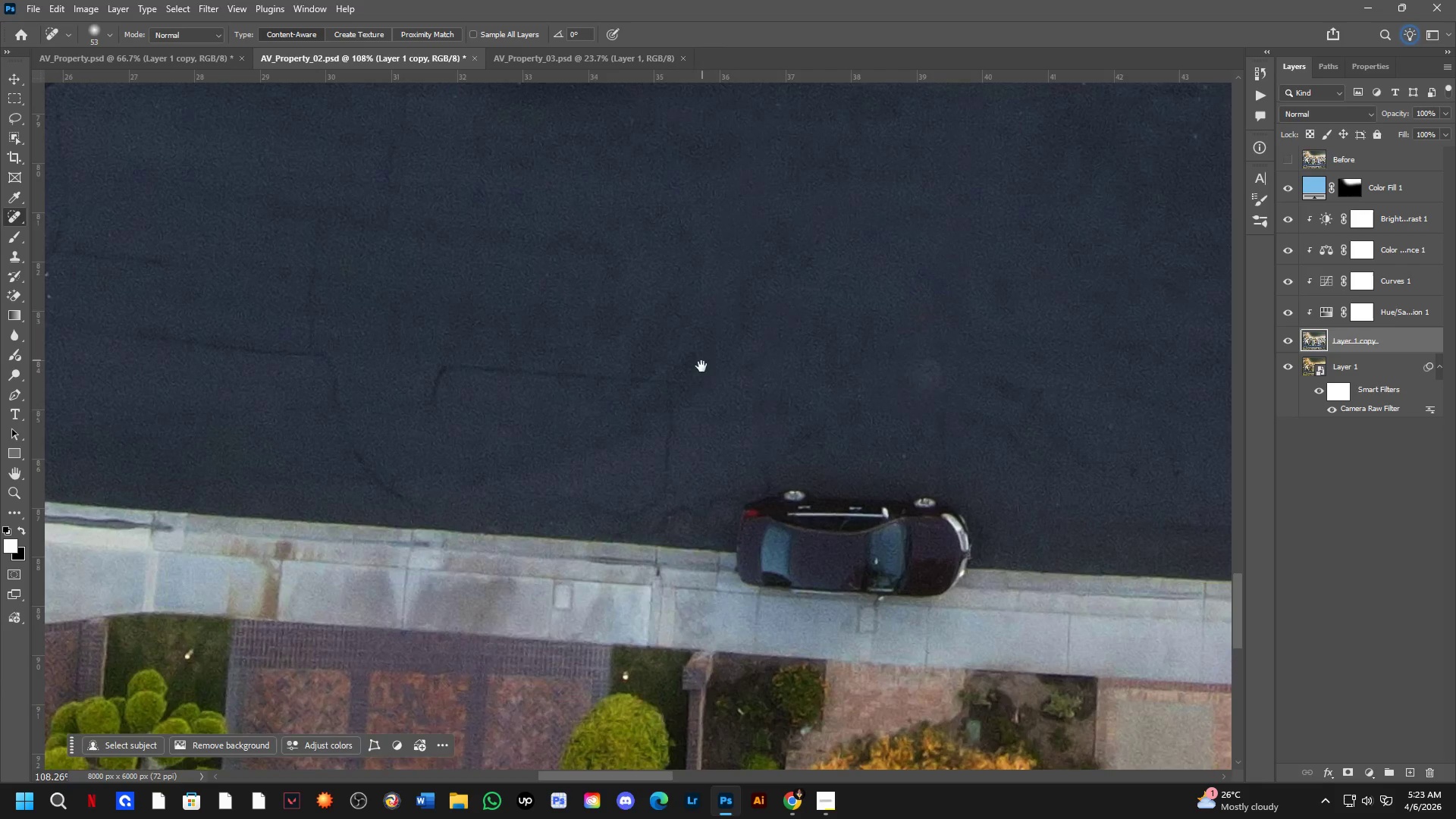 
hold_key(key=Space, duration=3.3)
 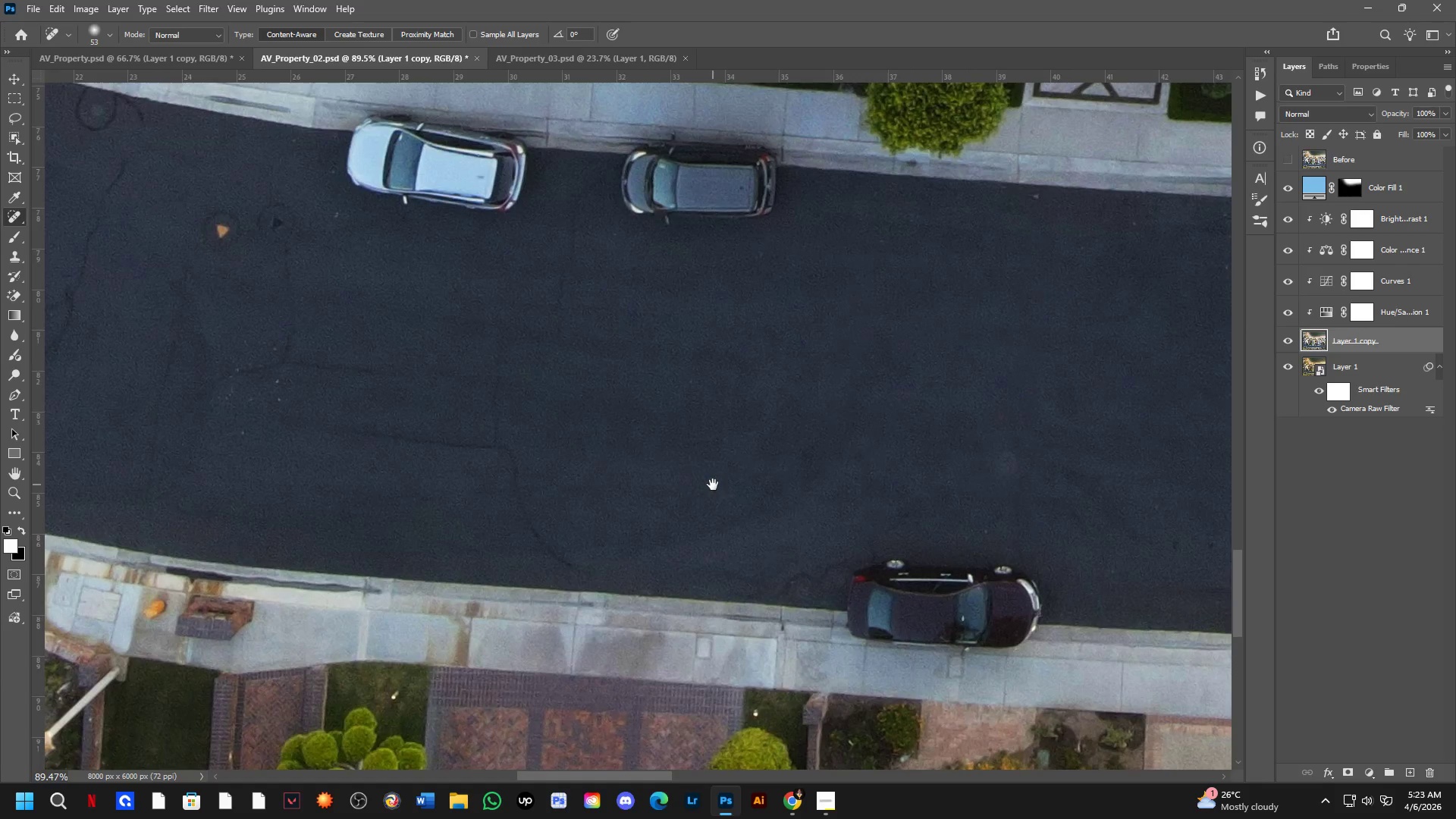 
left_click_drag(start_coordinate=[637, 506], to_coordinate=[426, 407])
 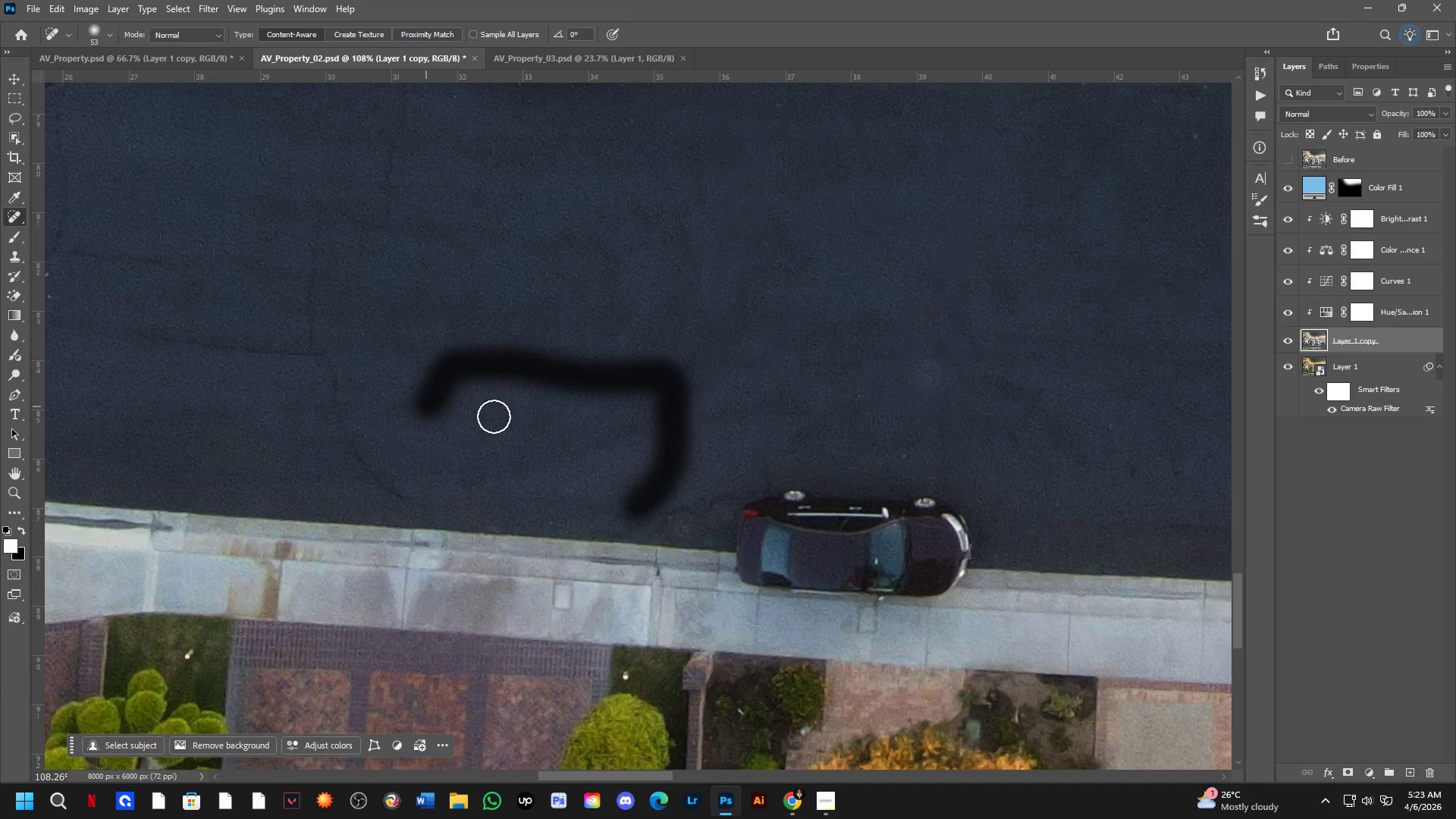 
hold_key(key=Space, duration=0.66)
 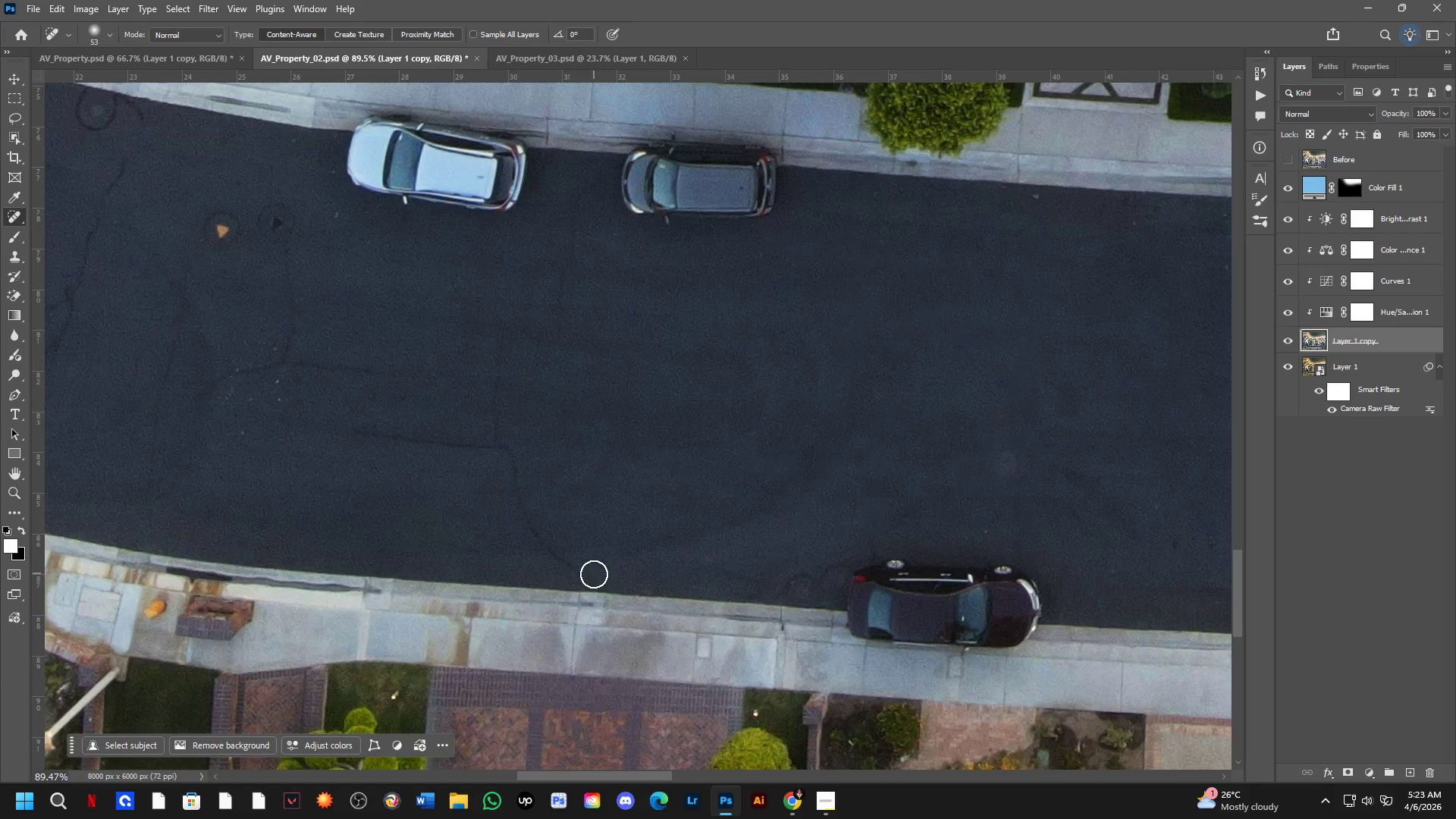 
left_click_drag(start_coordinate=[563, 404], to_coordinate=[713, 485])
 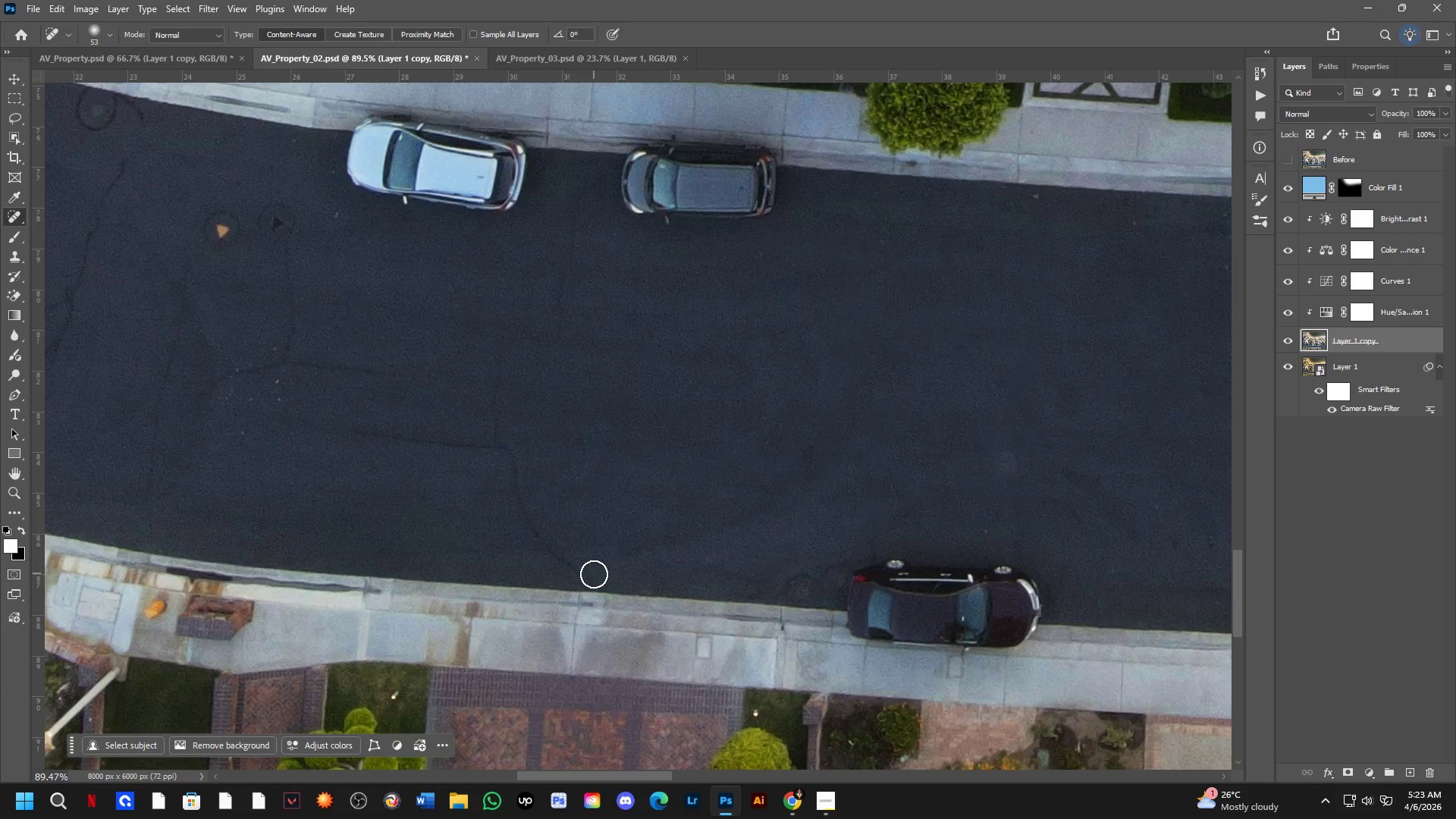 
scroll: coordinate [513, 432], scroll_direction: down, amount: 2.0
 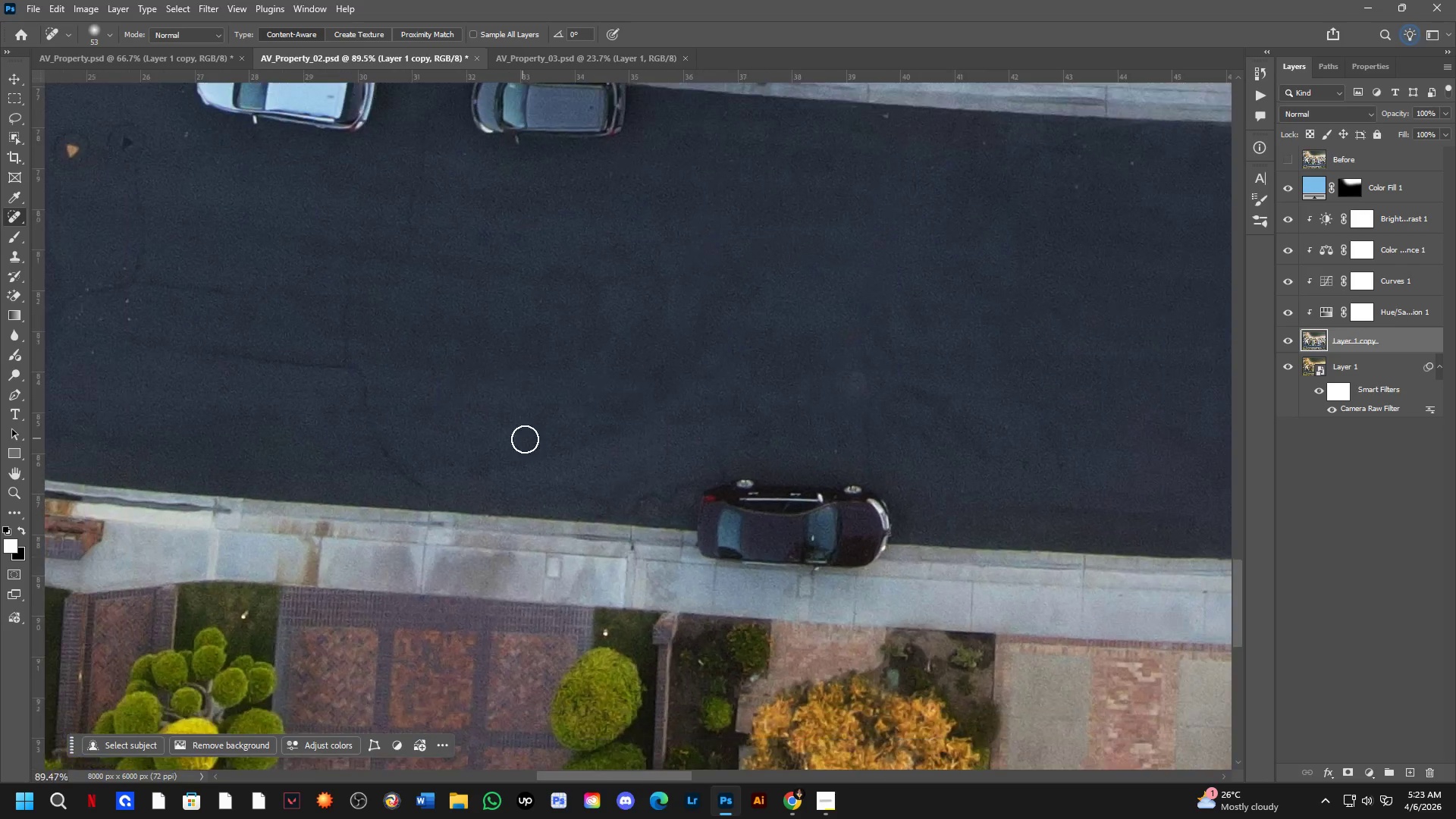 
left_click_drag(start_coordinate=[582, 575], to_coordinate=[284, 419])
 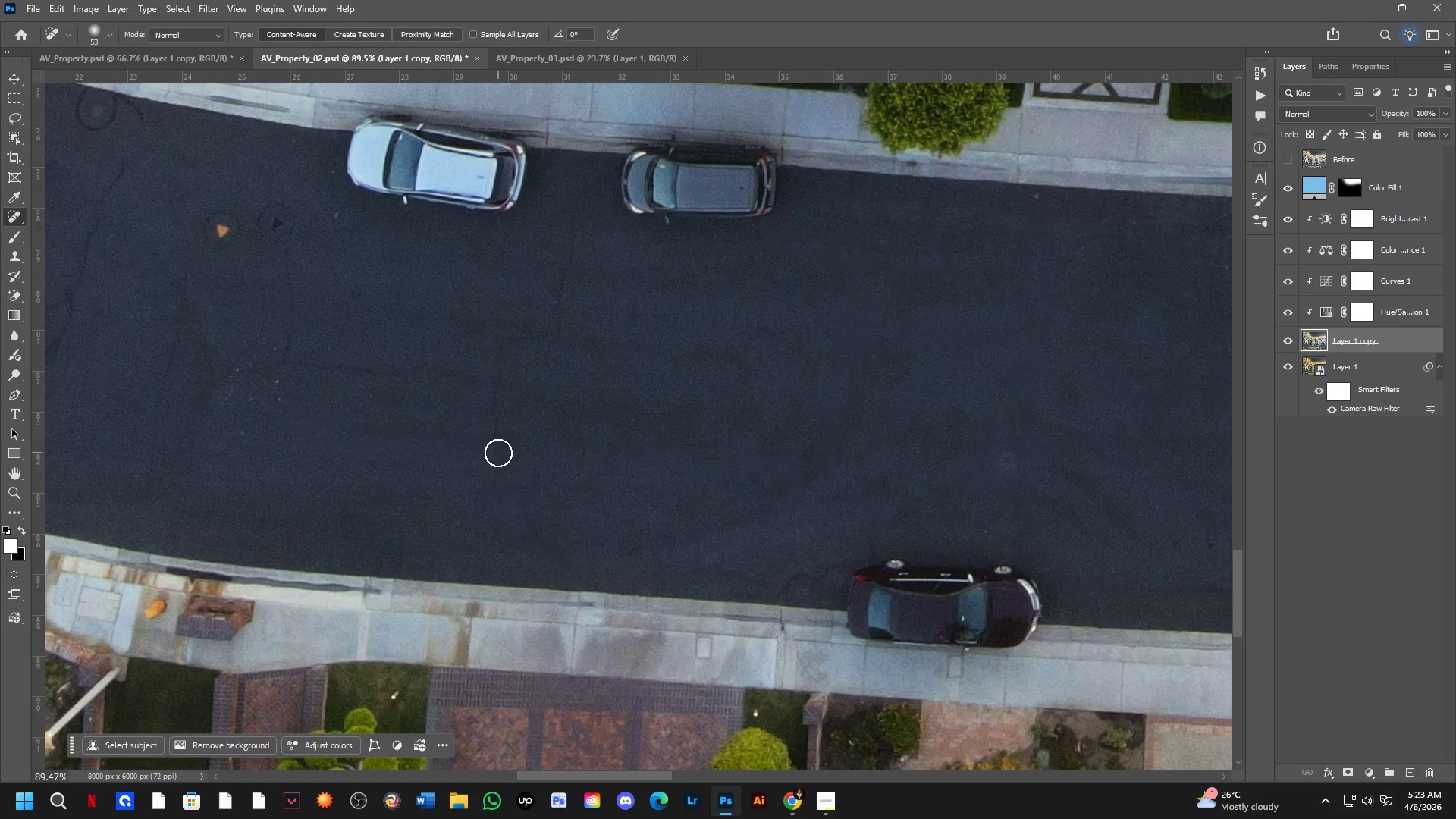 
left_click_drag(start_coordinate=[500, 442], to_coordinate=[507, 335])
 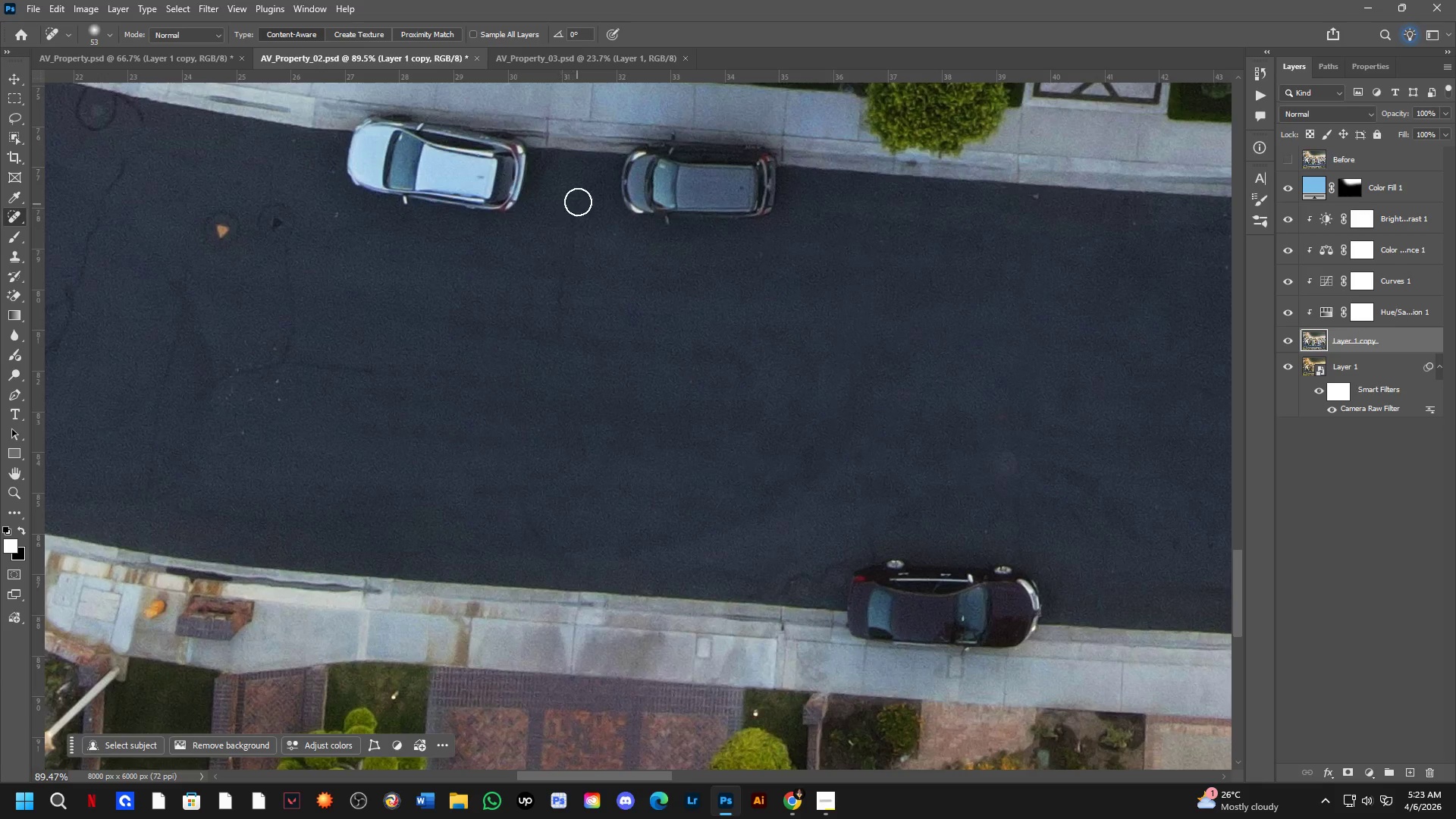 
left_click_drag(start_coordinate=[579, 196], to_coordinate=[557, 366])
 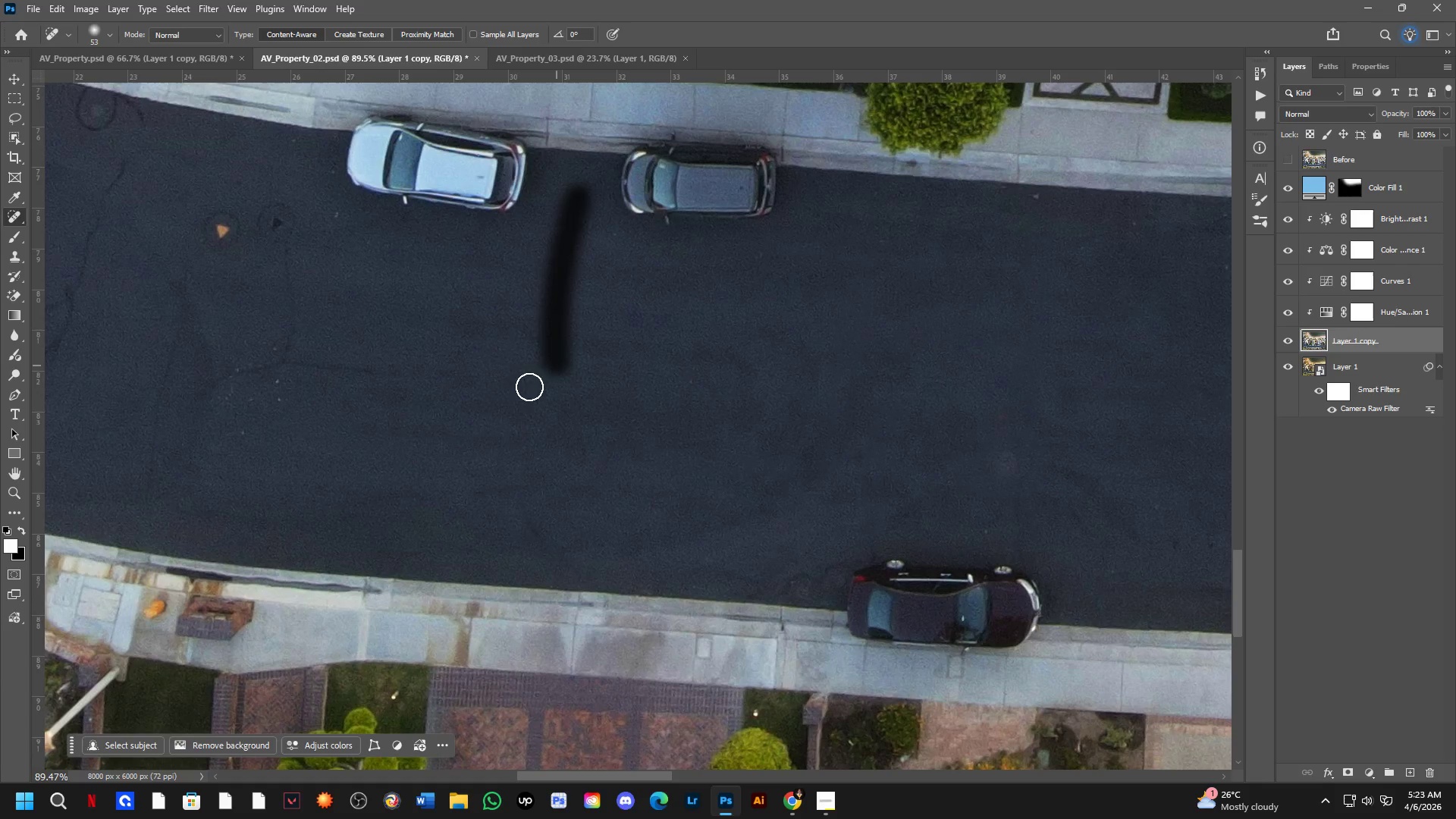 
hold_key(key=Space, duration=0.61)
 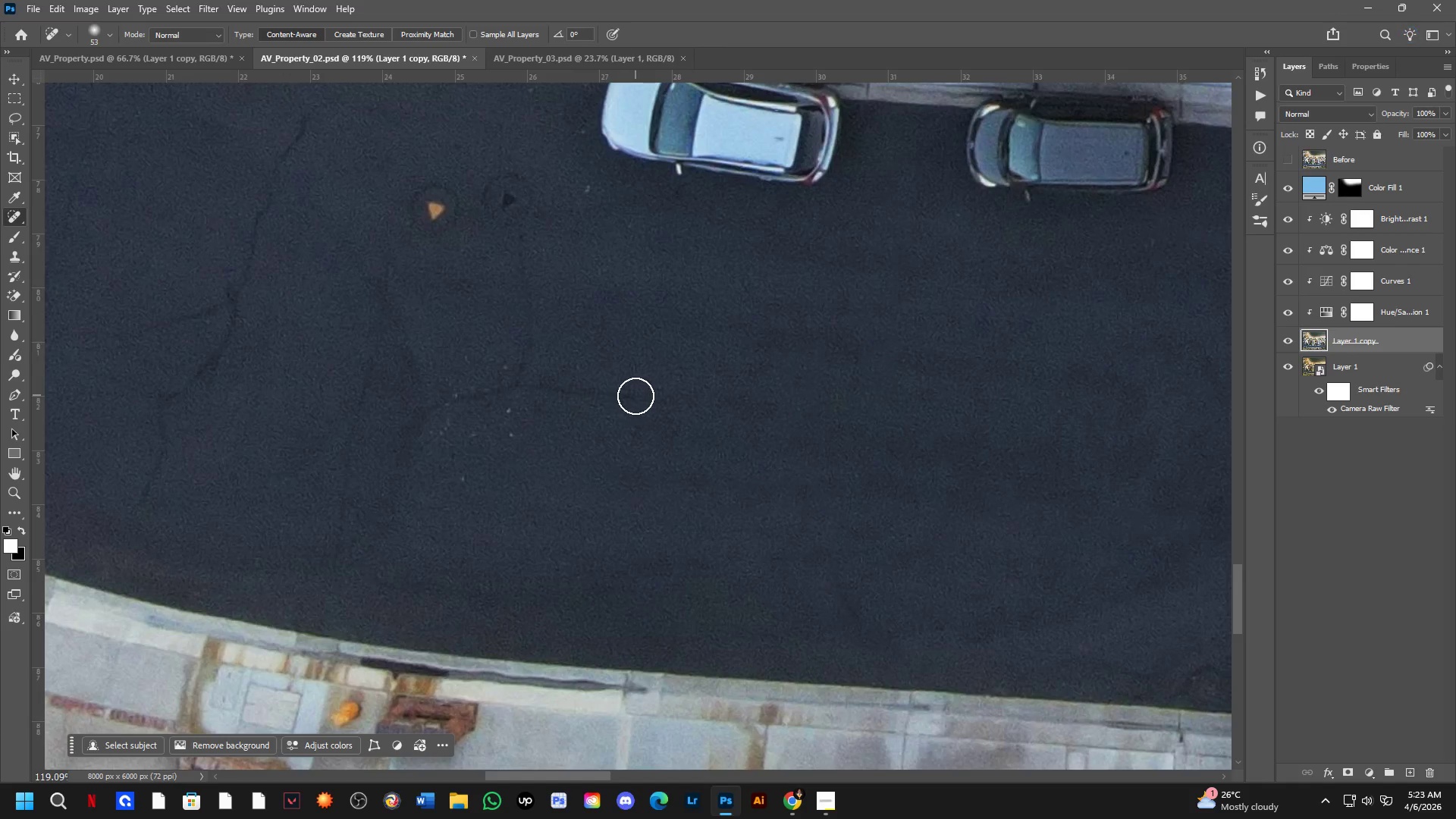 
left_click_drag(start_coordinate=[482, 407], to_coordinate=[726, 440])
 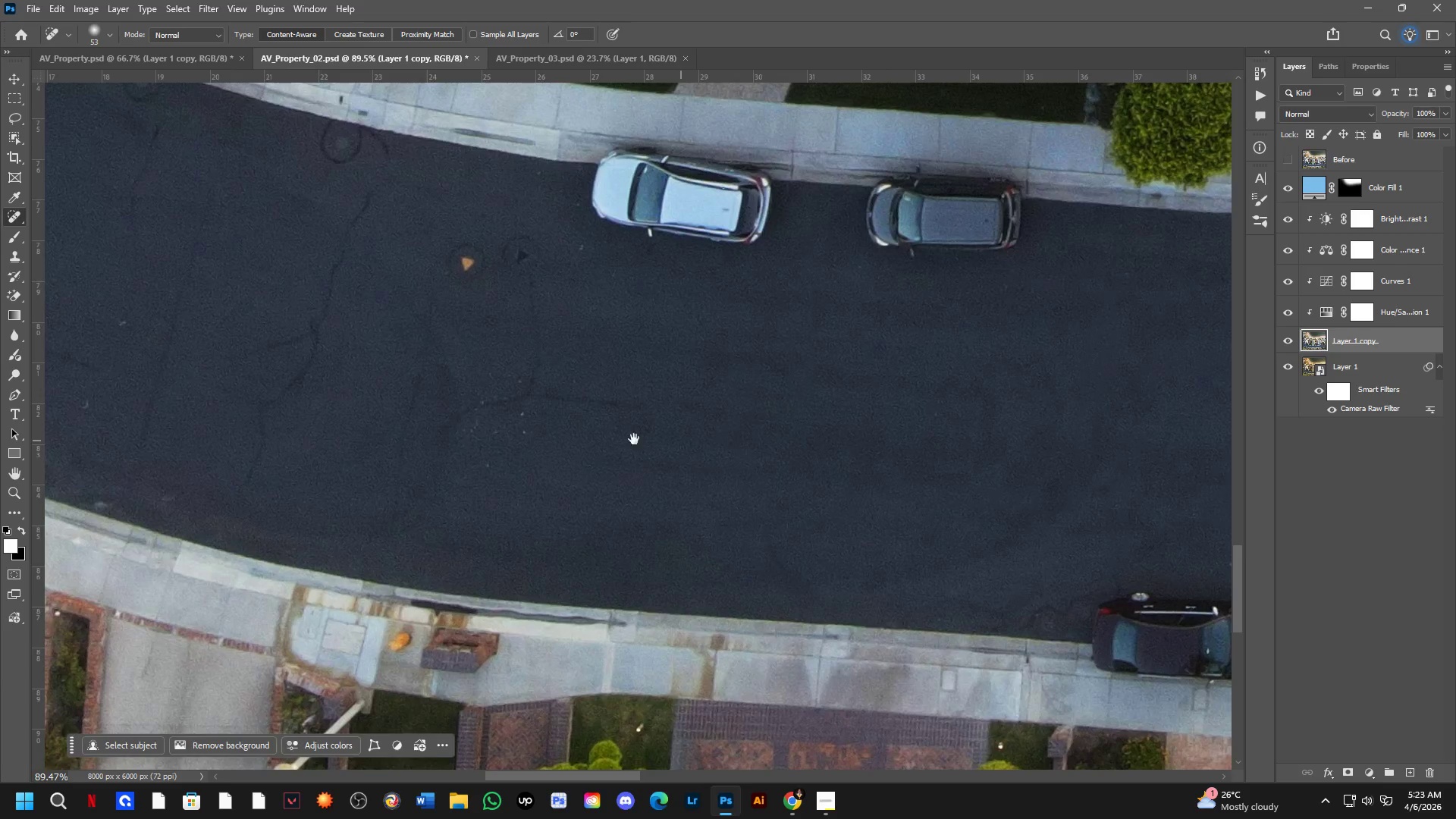 
left_click_drag(start_coordinate=[636, 396], to_coordinate=[431, 416])
 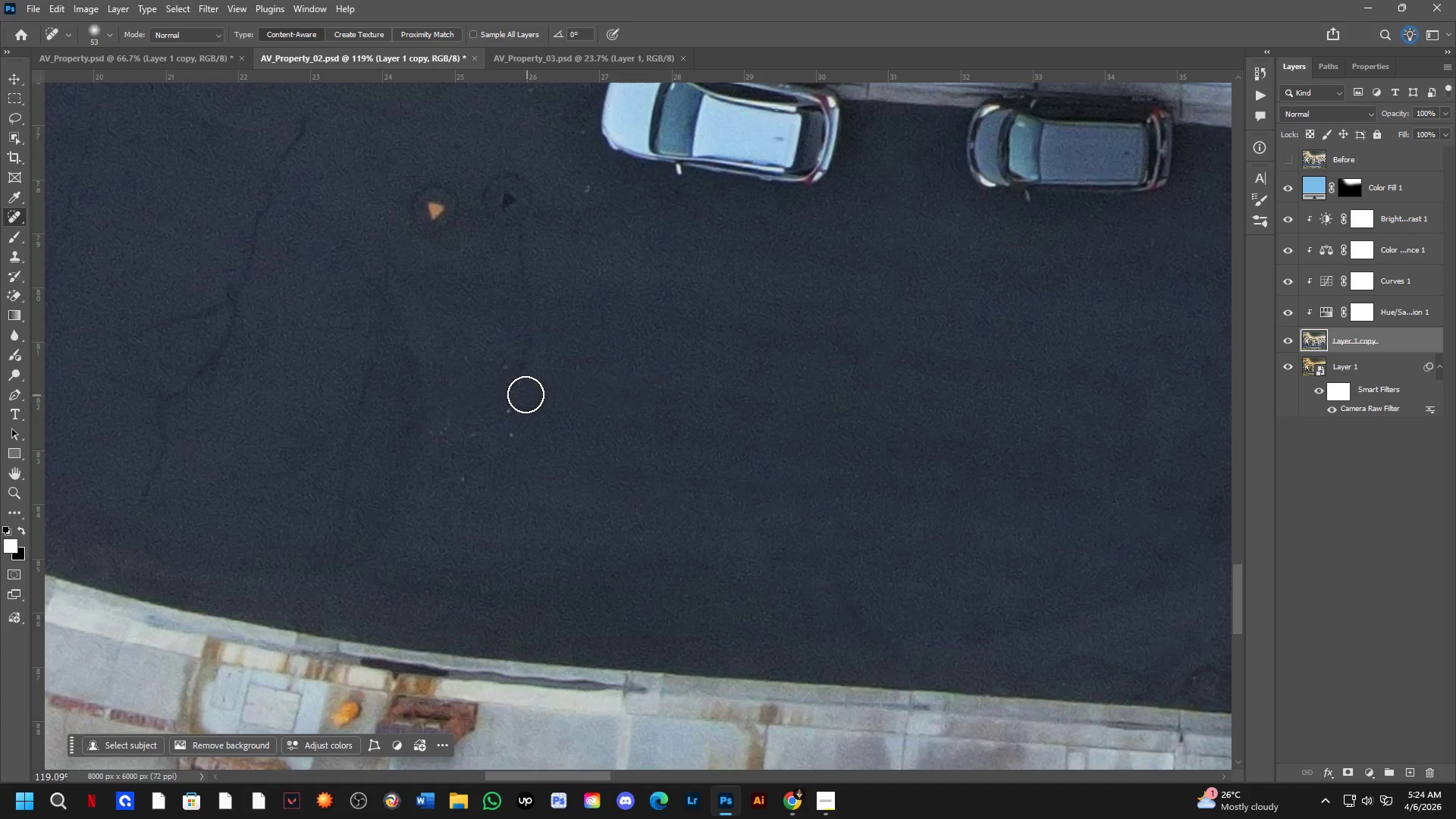 
scroll: coordinate [561, 421], scroll_direction: up, amount: 3.0
 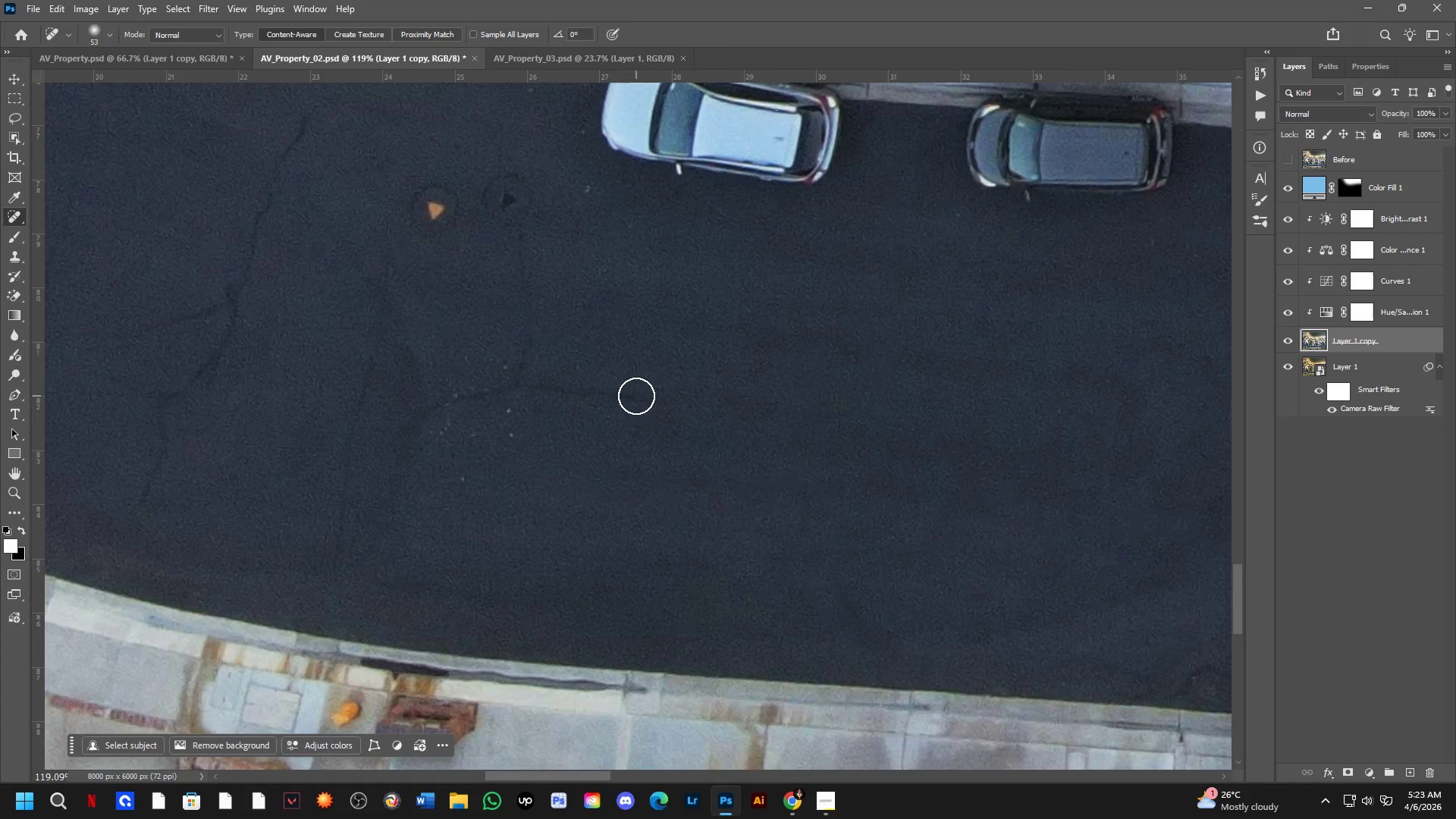 
left_click_drag(start_coordinate=[518, 385], to_coordinate=[524, 229])
 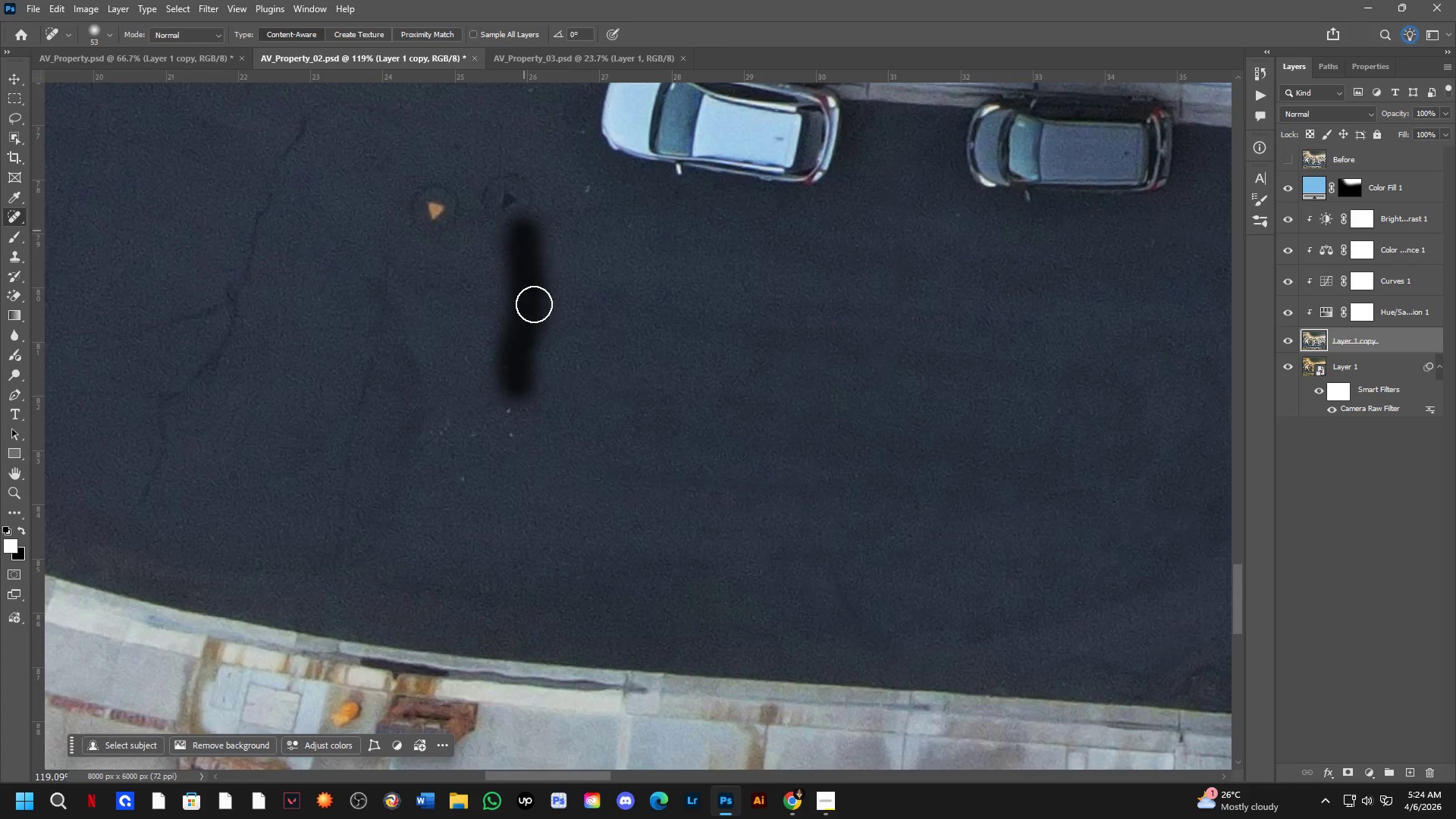 
hold_key(key=Space, duration=0.5)
 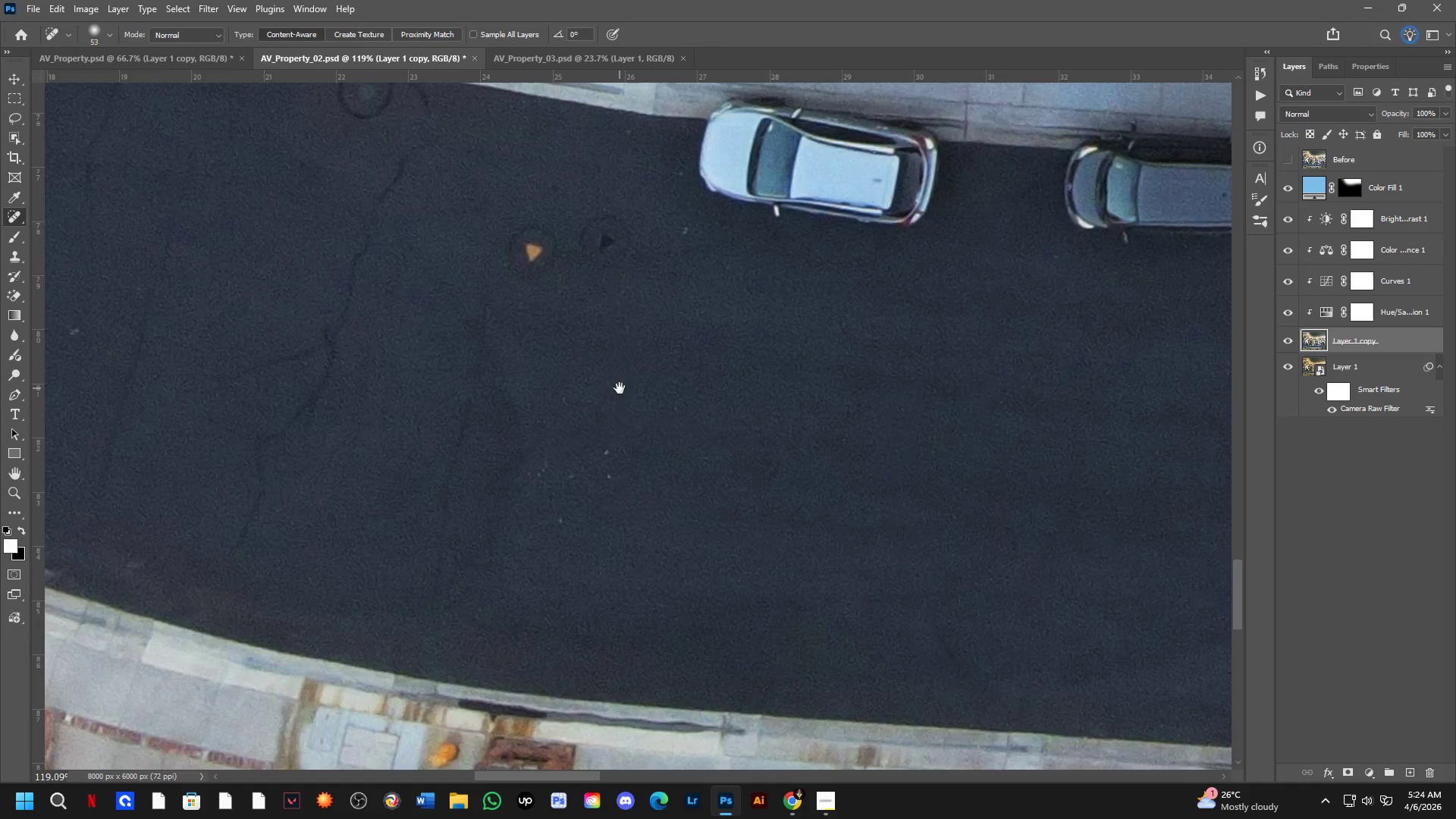 
left_click_drag(start_coordinate=[522, 347], to_coordinate=[620, 388])
 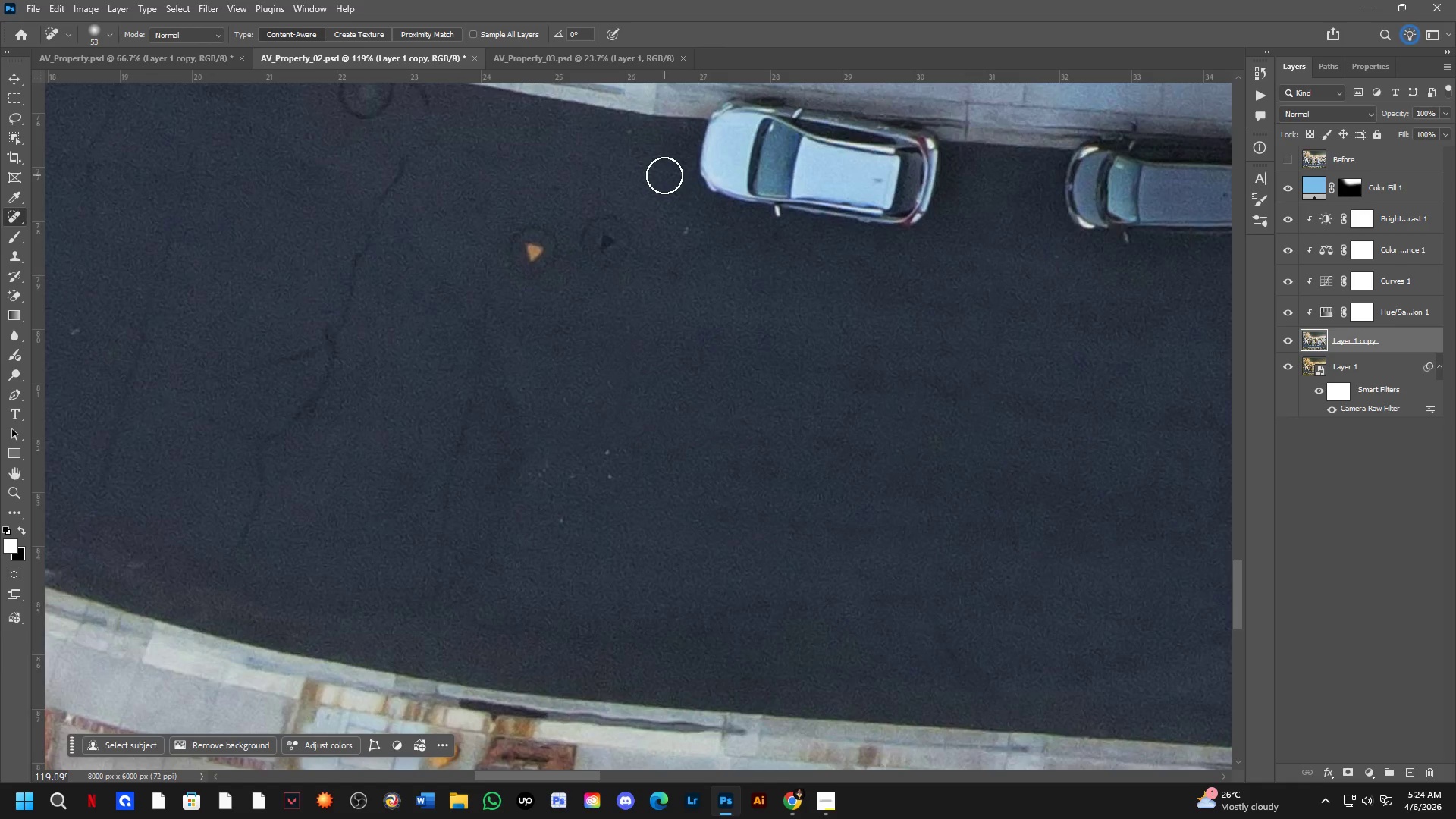 
wait(33.58)
 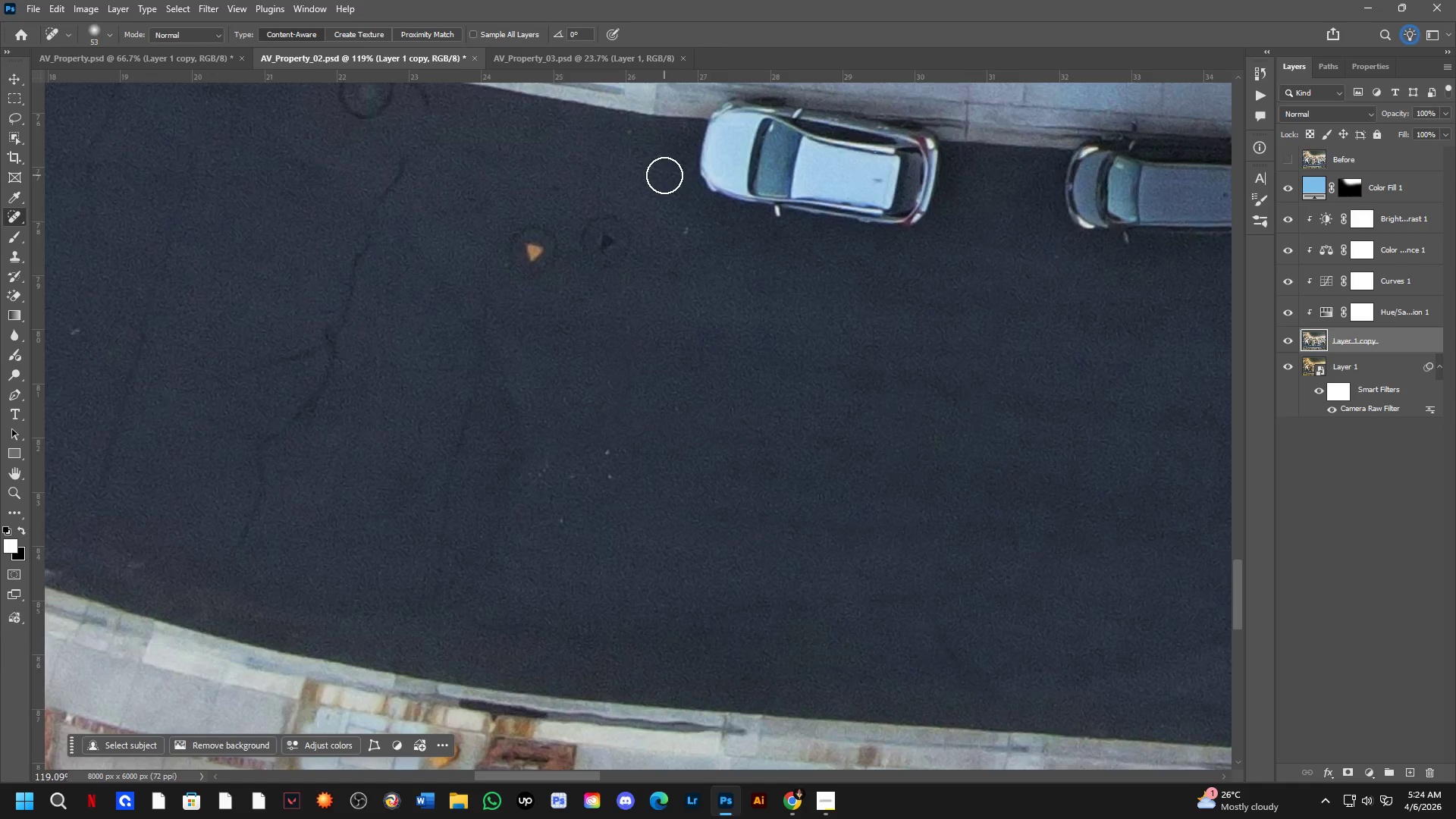 
hold_key(key=Space, duration=0.56)
 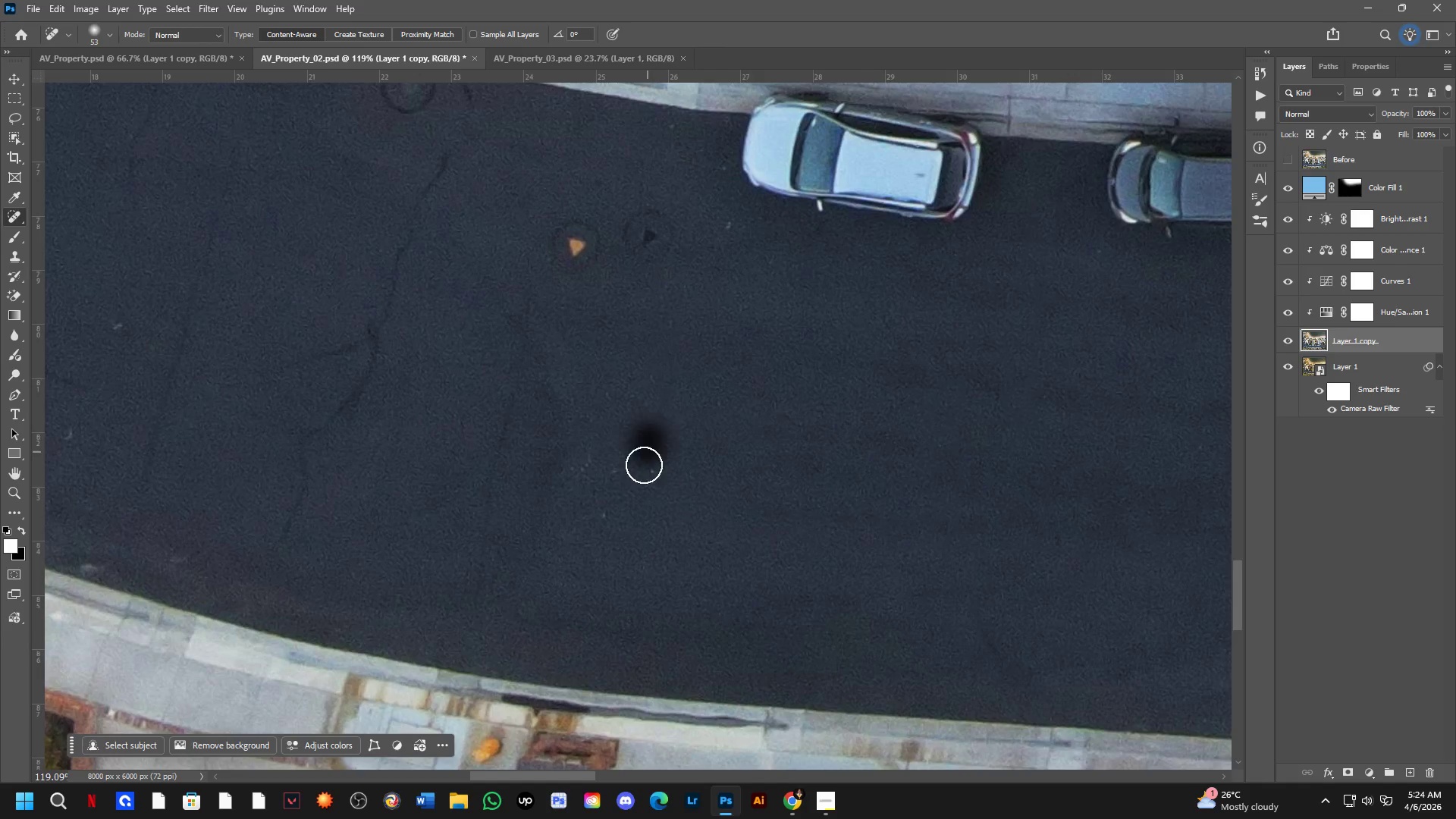 
left_click_drag(start_coordinate=[632, 479], to_coordinate=[675, 474])
 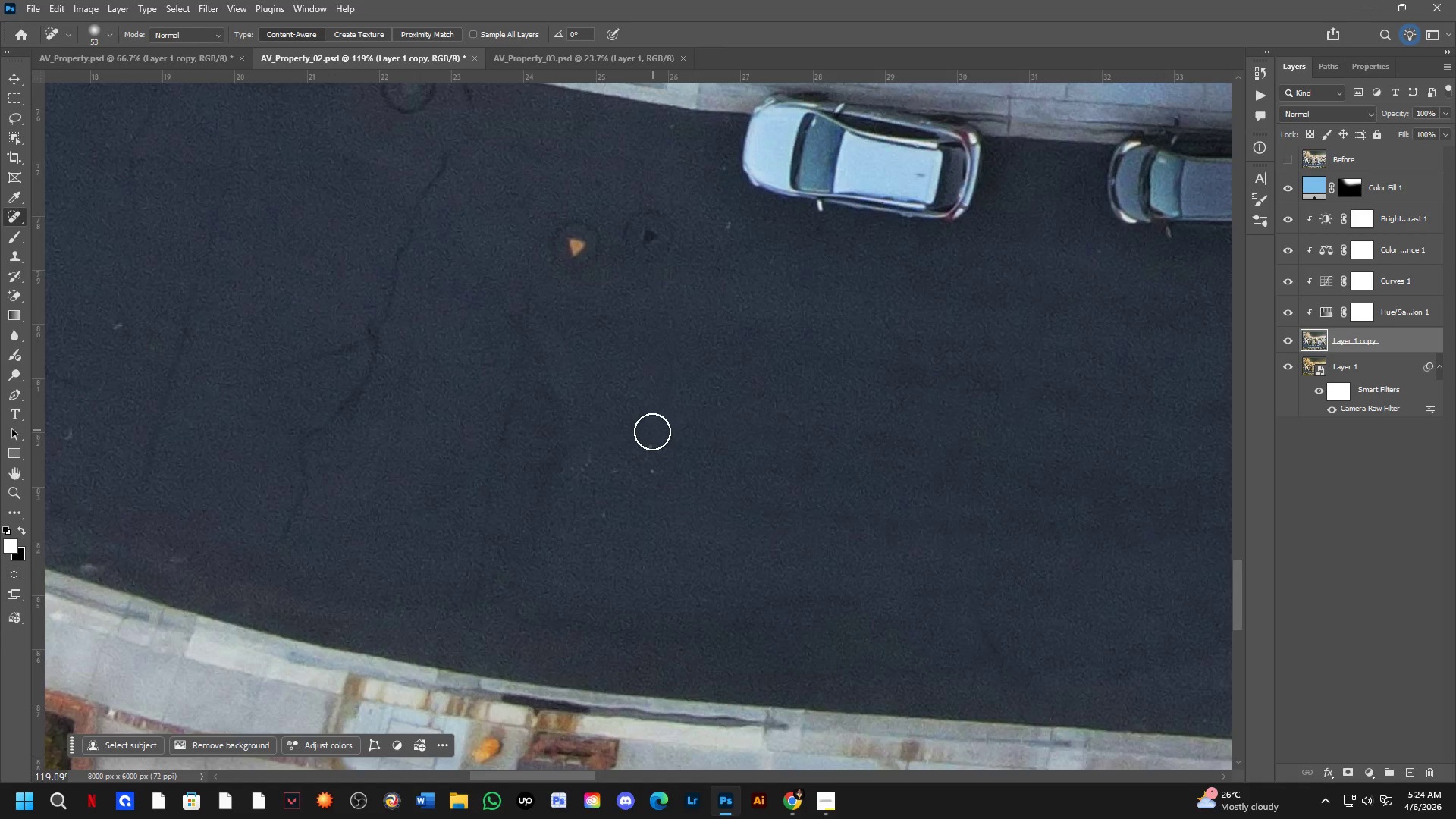 
left_click_drag(start_coordinate=[650, 438], to_coordinate=[647, 453])
 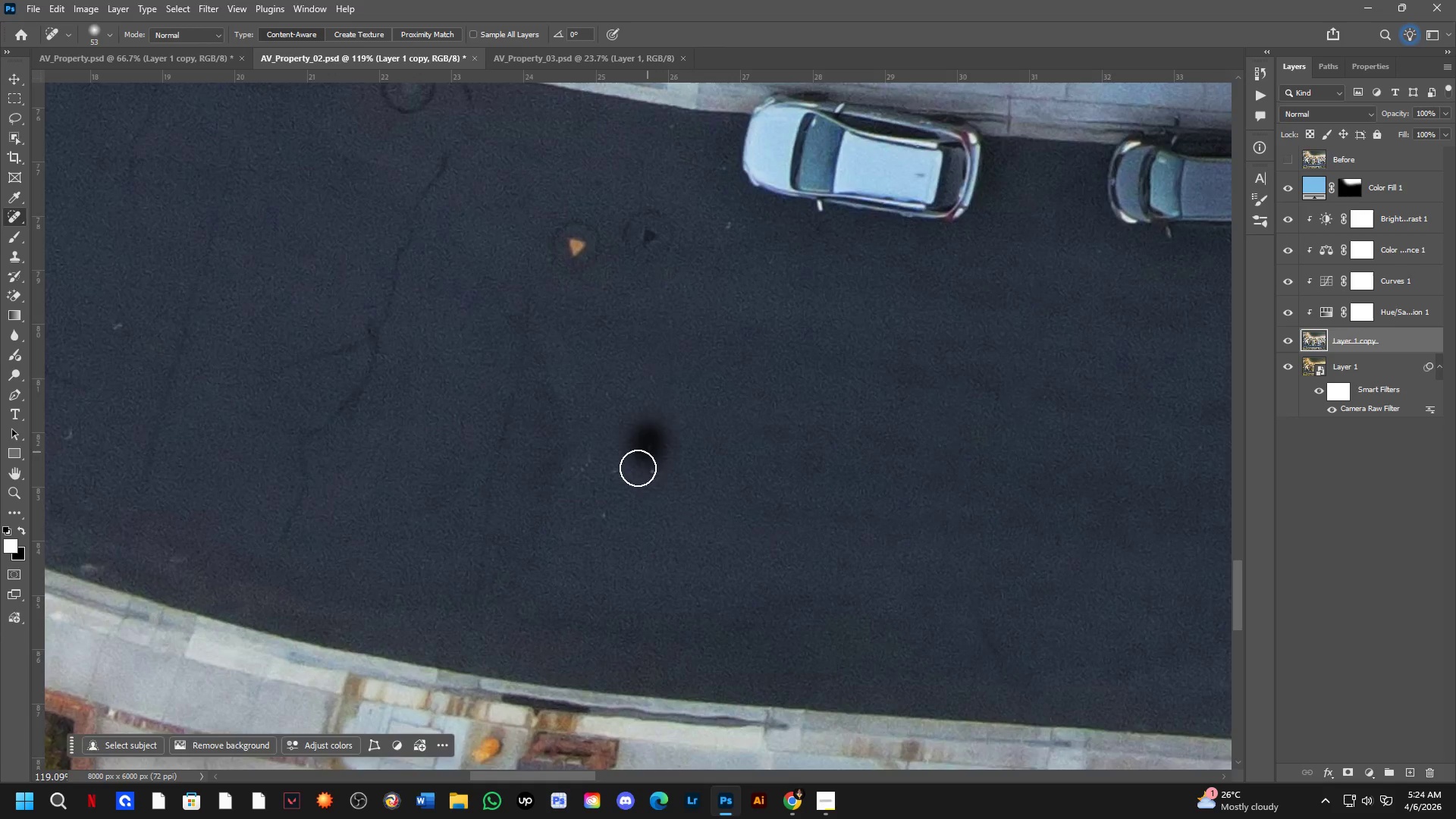 
hold_key(key=Space, duration=0.69)
 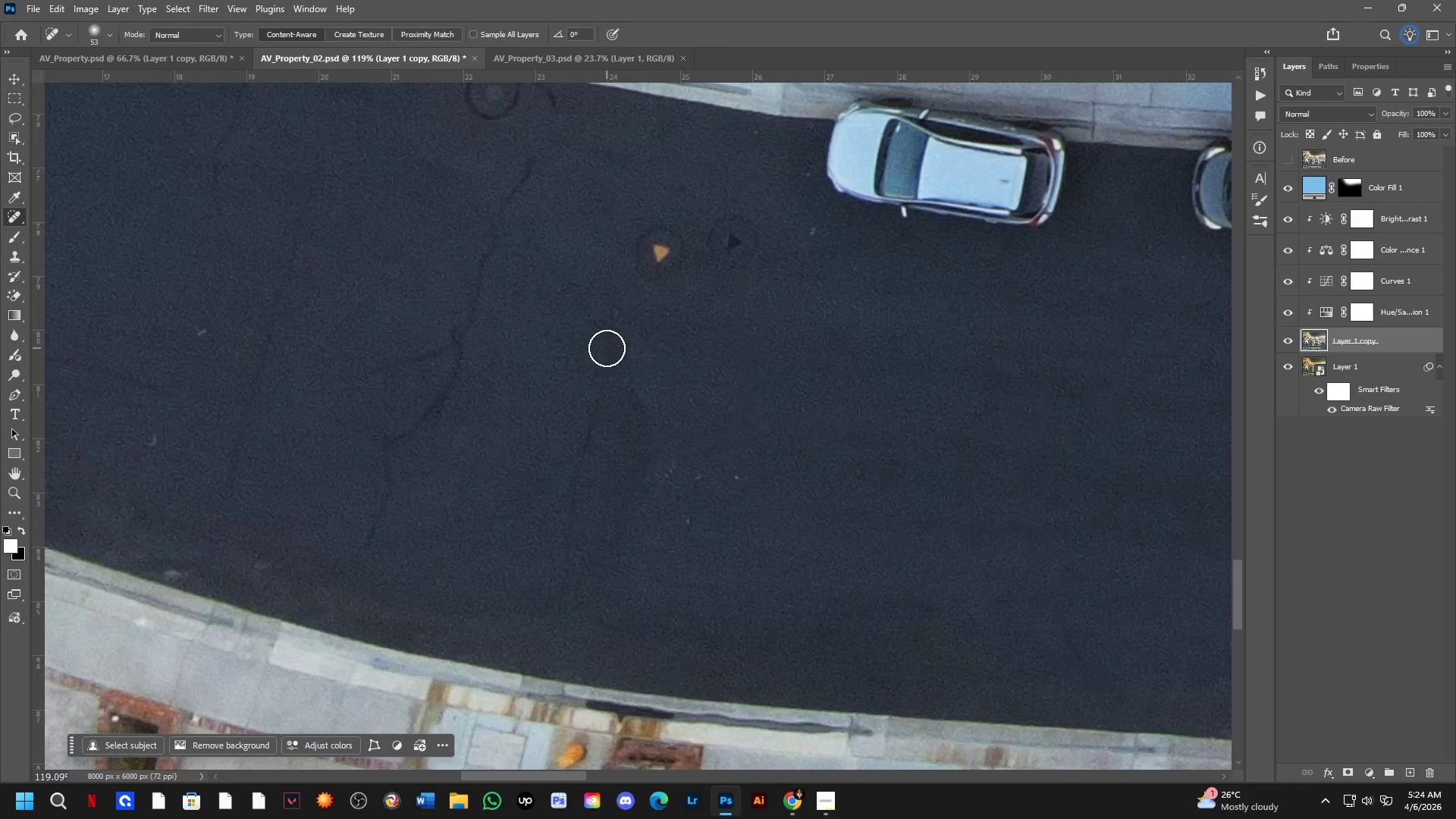 
left_click_drag(start_coordinate=[633, 466], to_coordinate=[717, 472])
 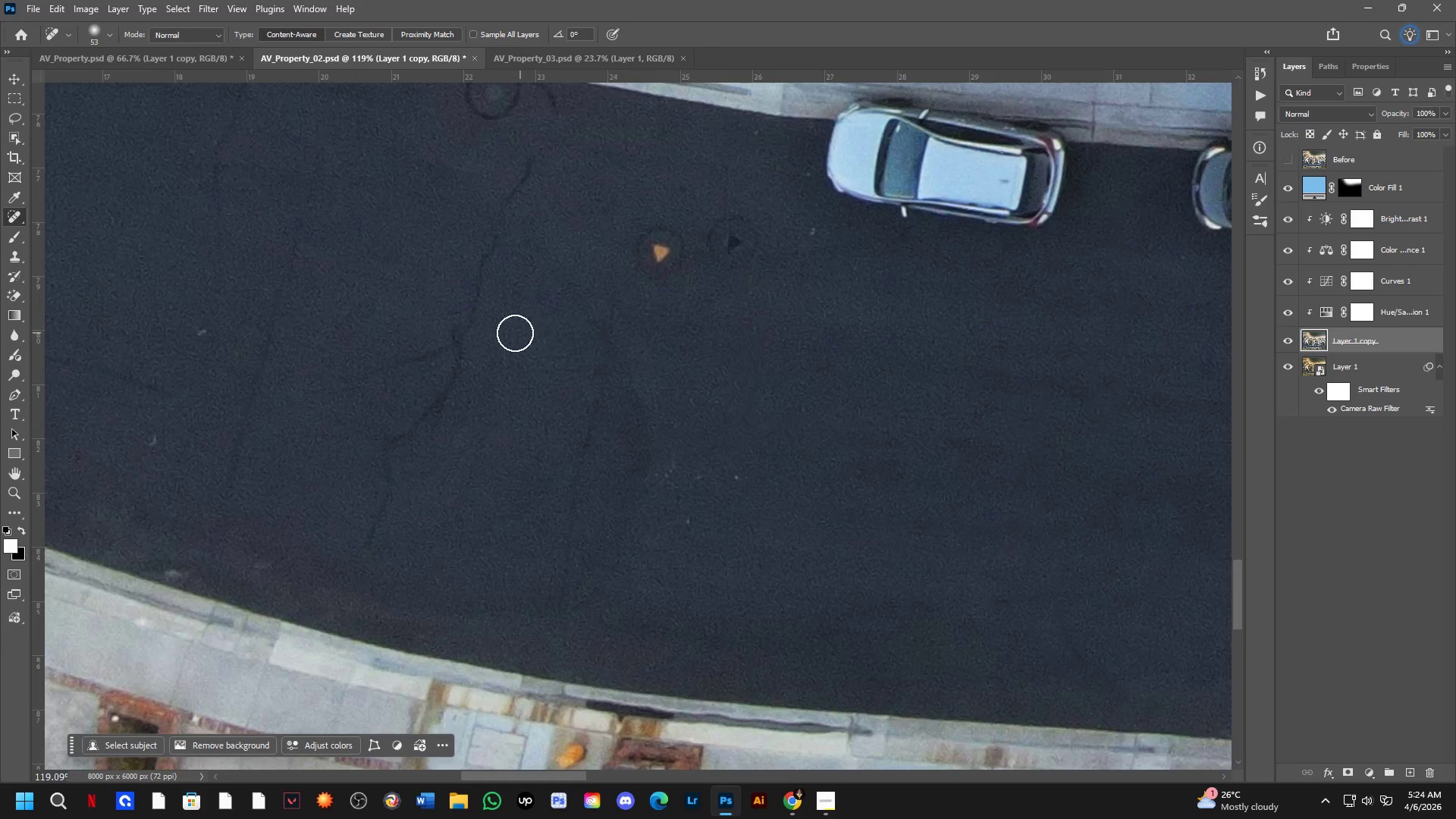 
hold_key(key=Space, duration=0.97)
 